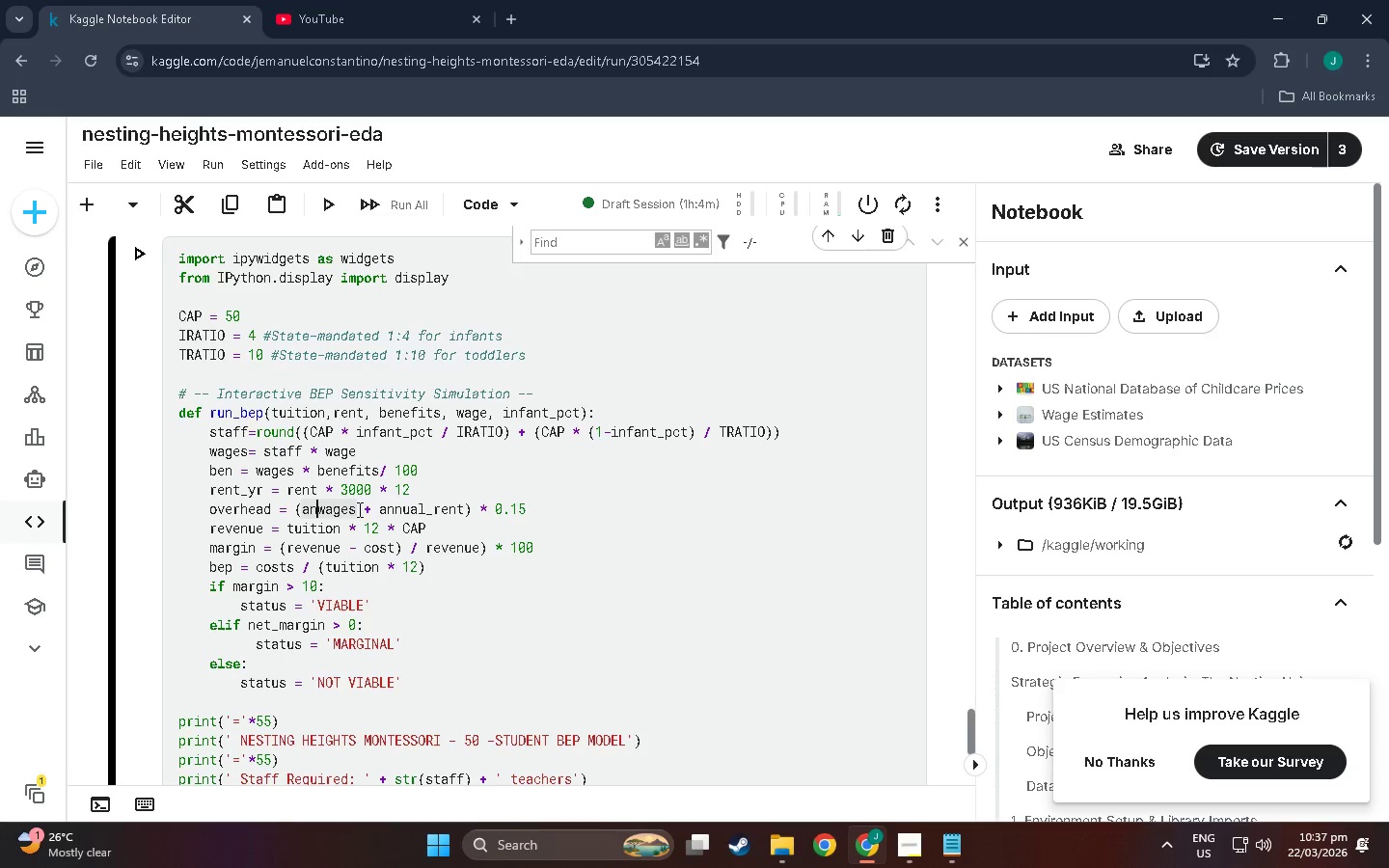 
key(Backspace)
 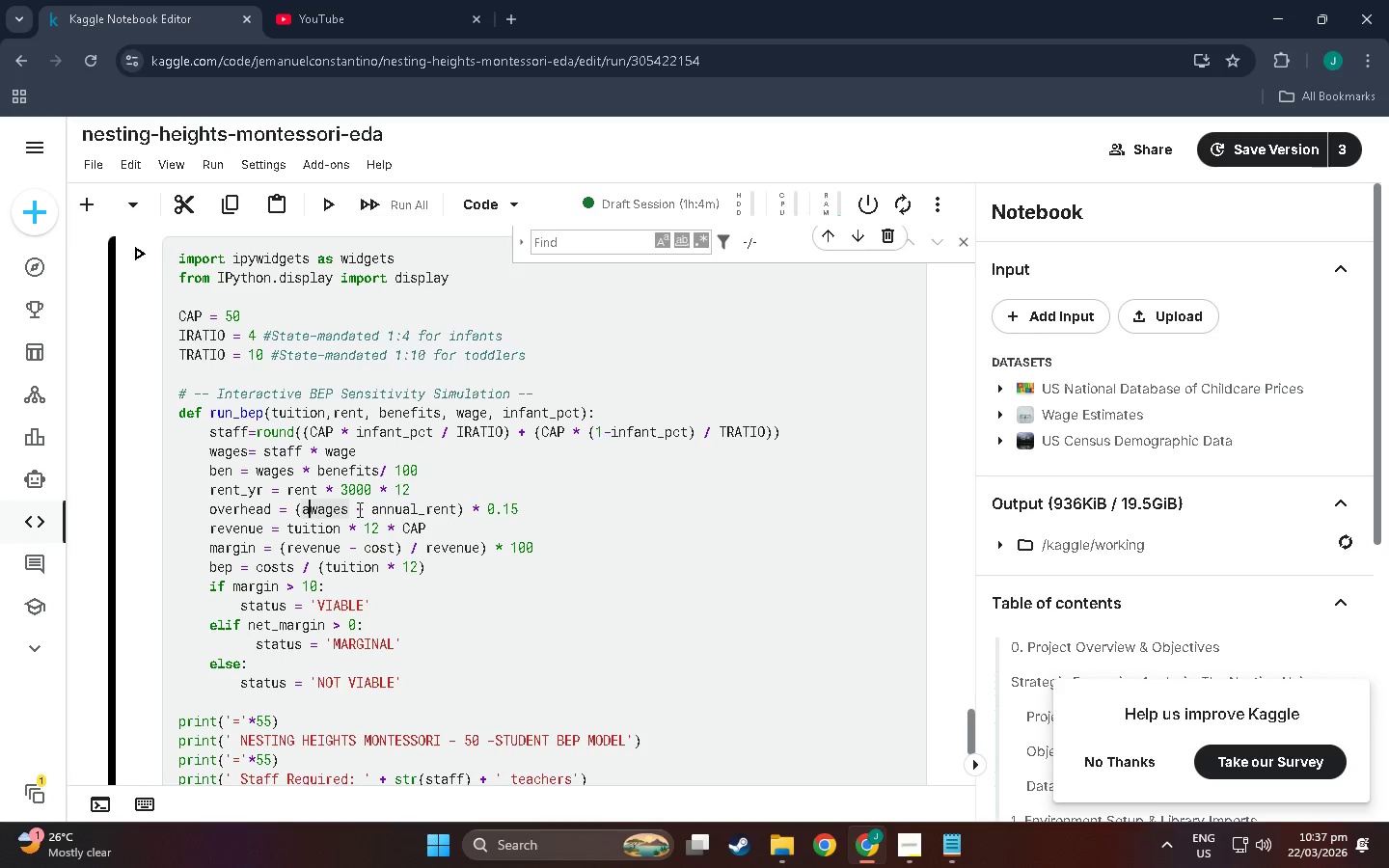 
key(Backspace)
 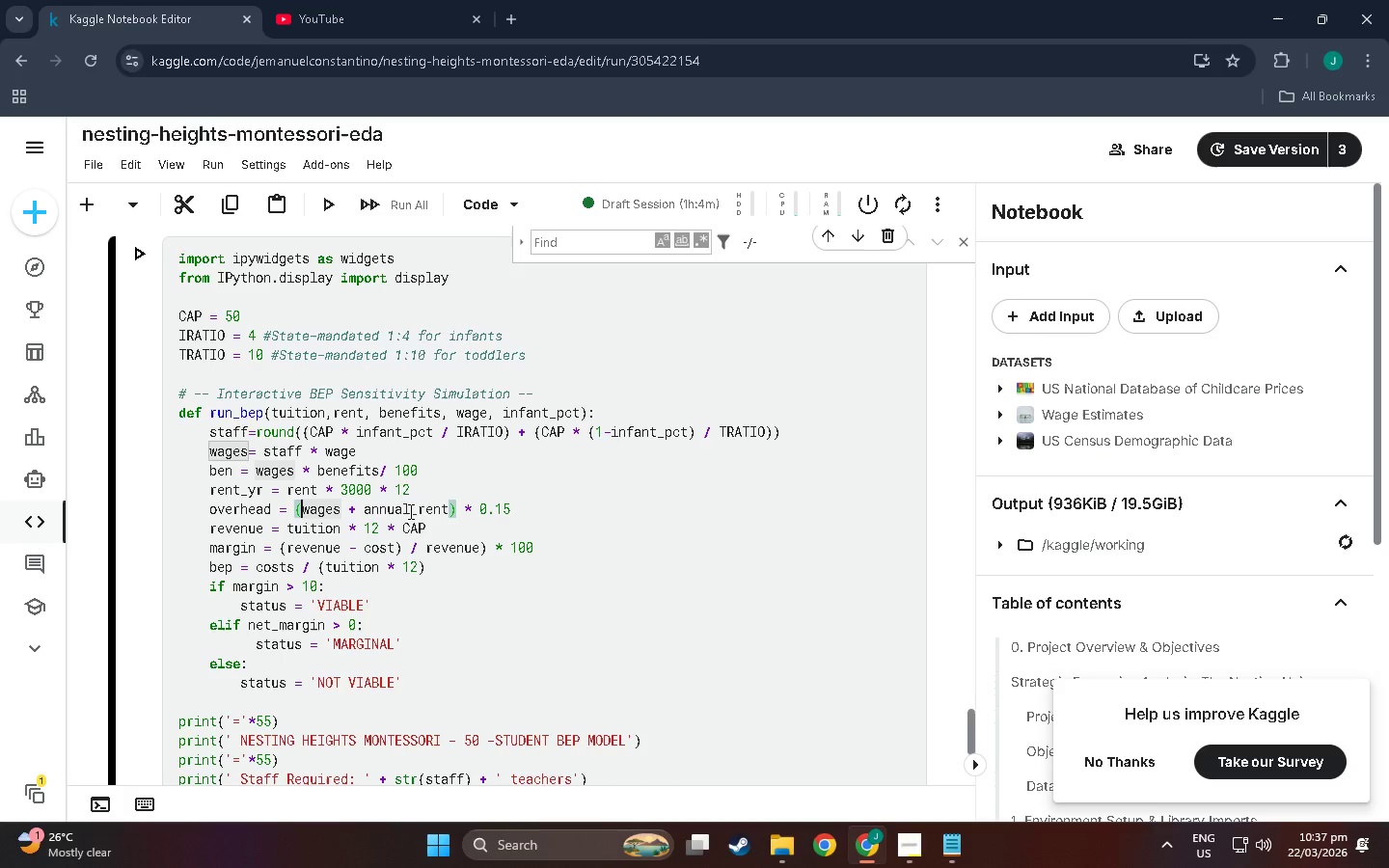 
left_click([419, 510])
 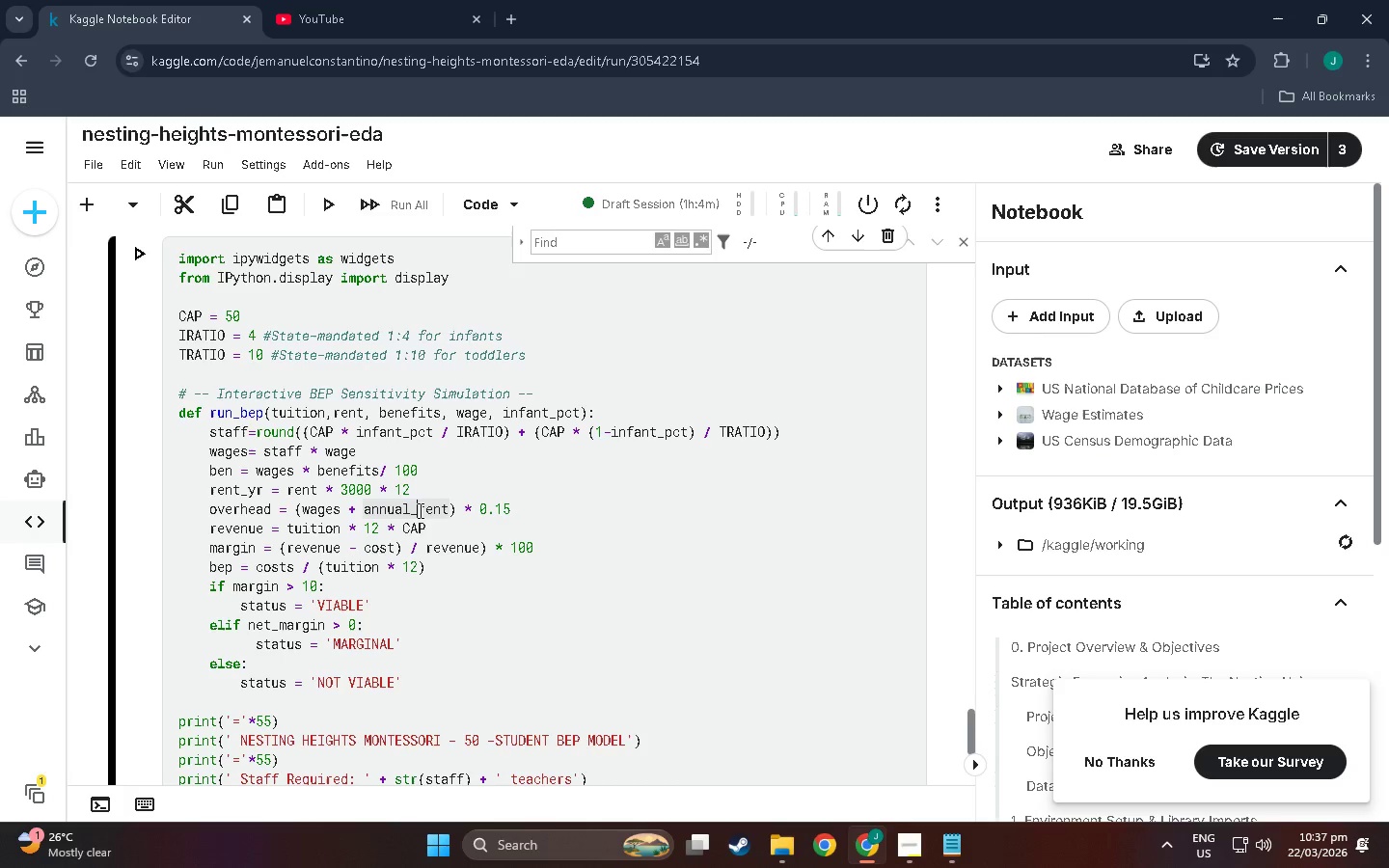 
key(Backspace)
 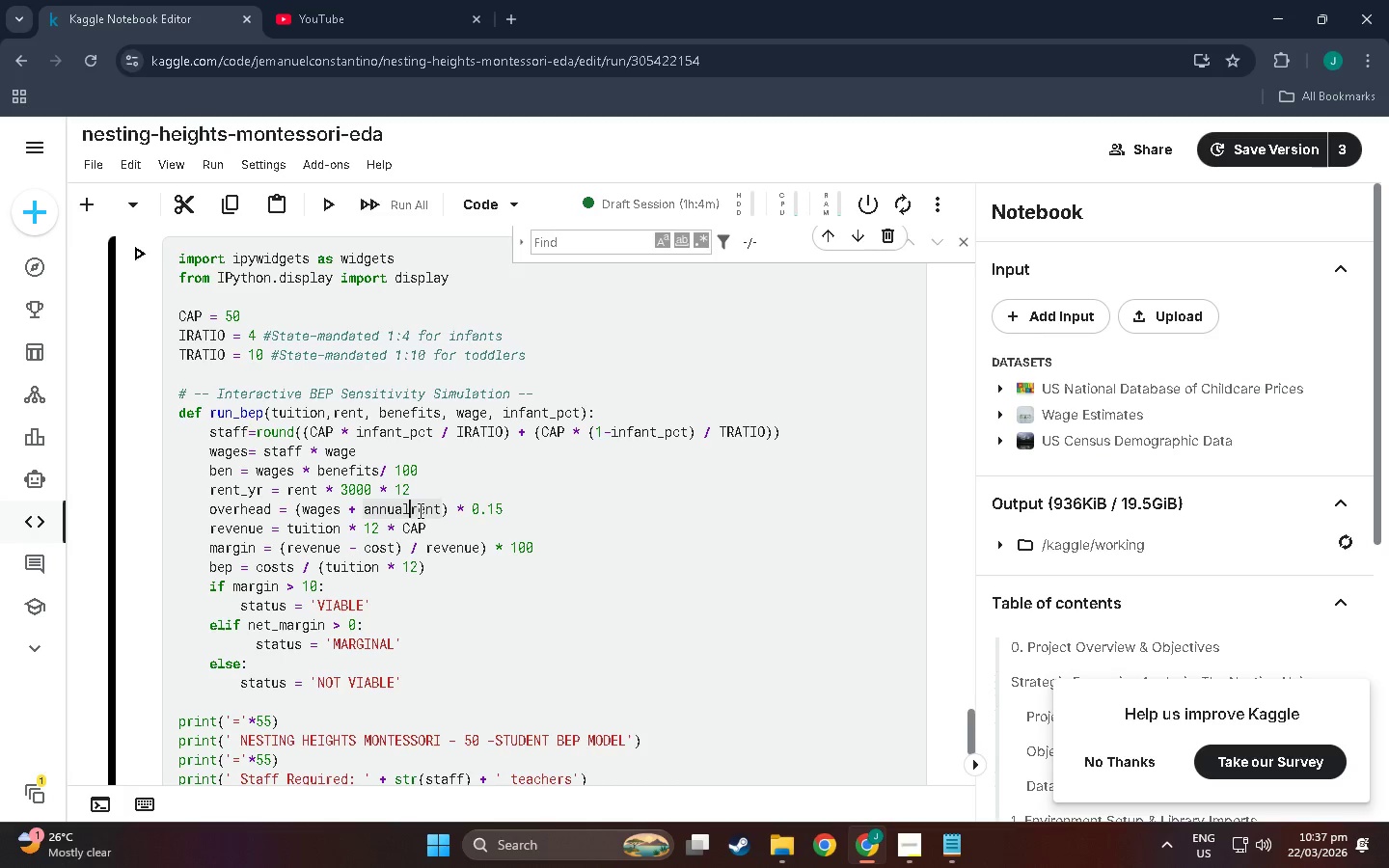 
key(Backspace)
 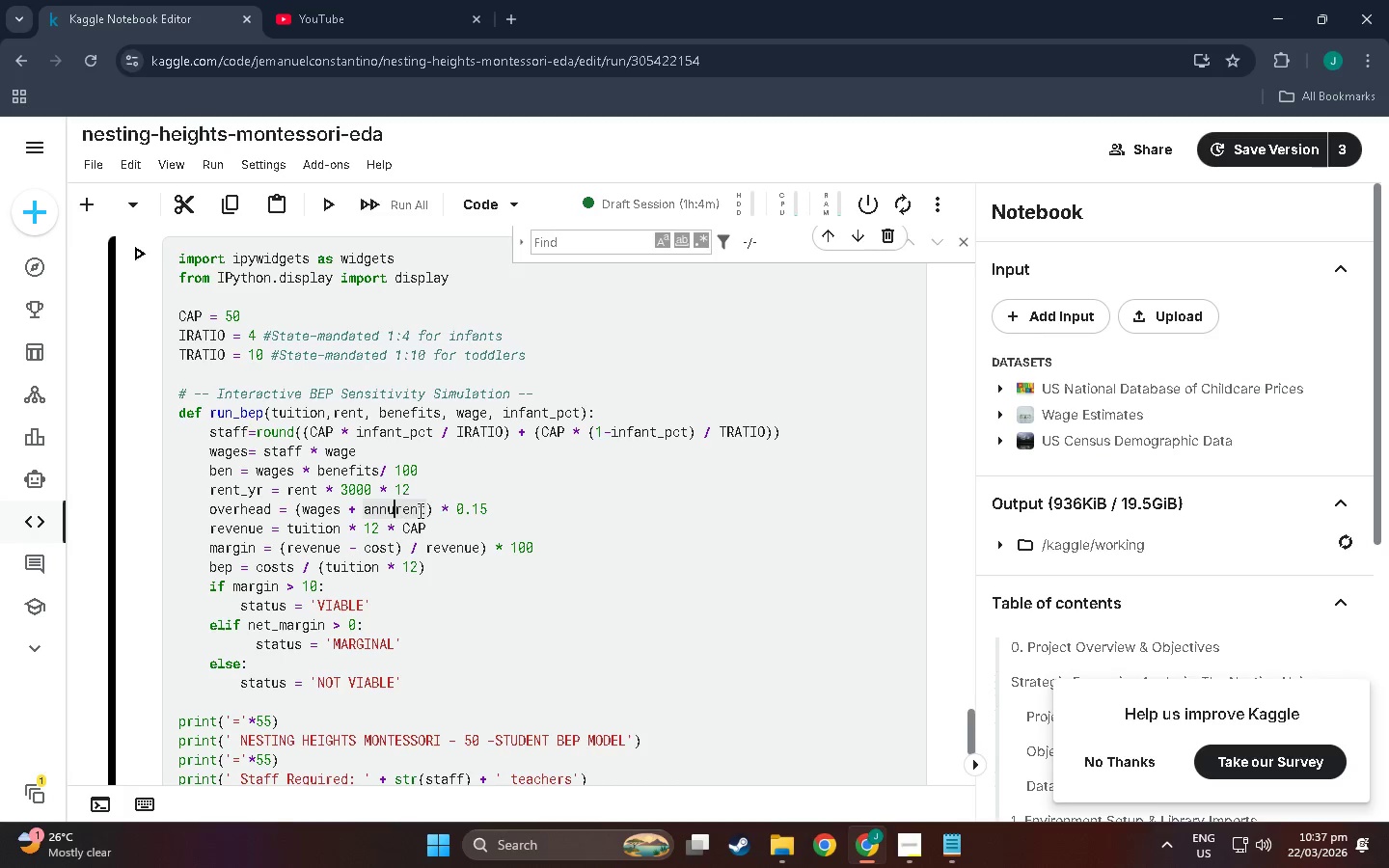 
key(Backspace)
 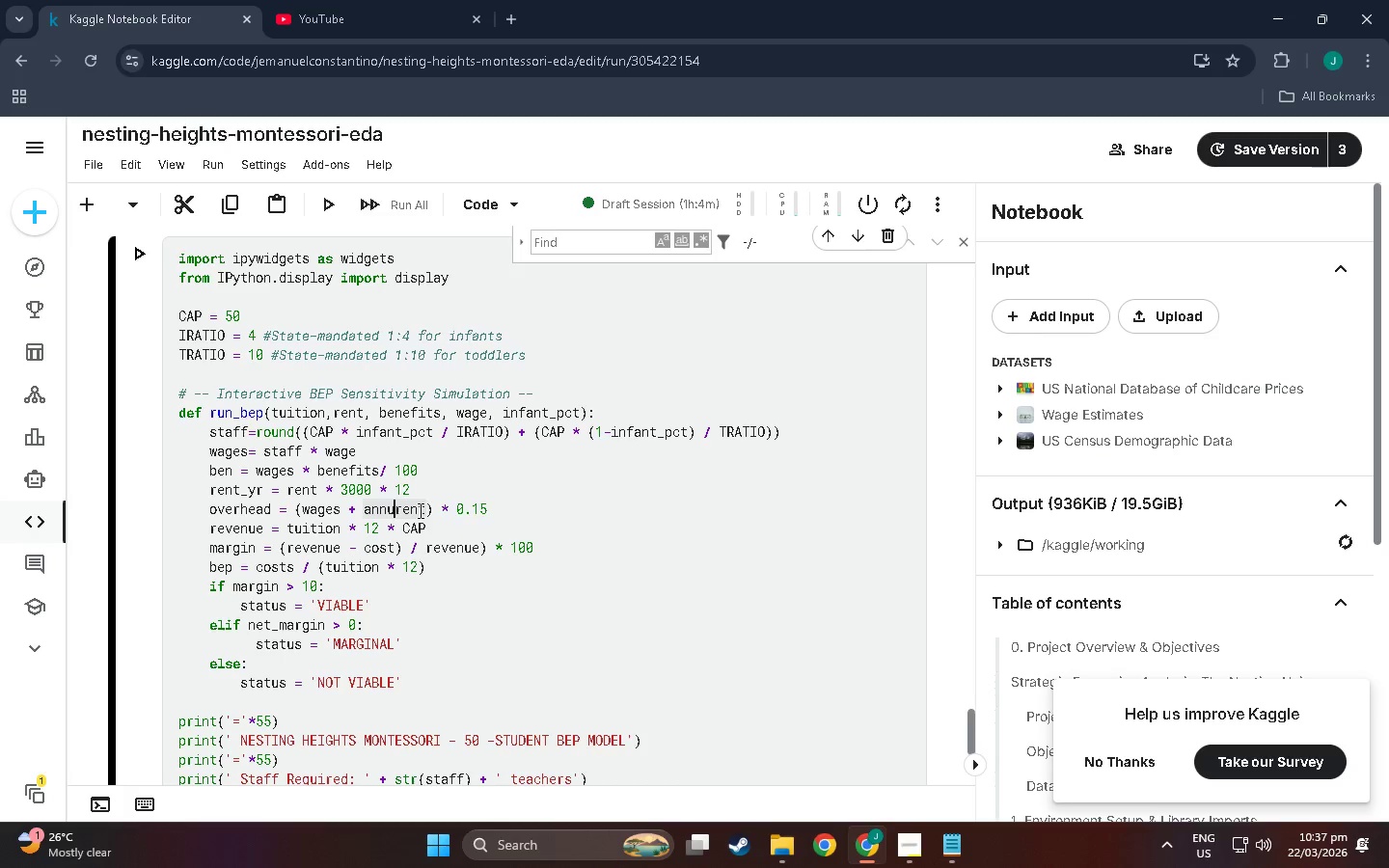 
key(Backspace)
 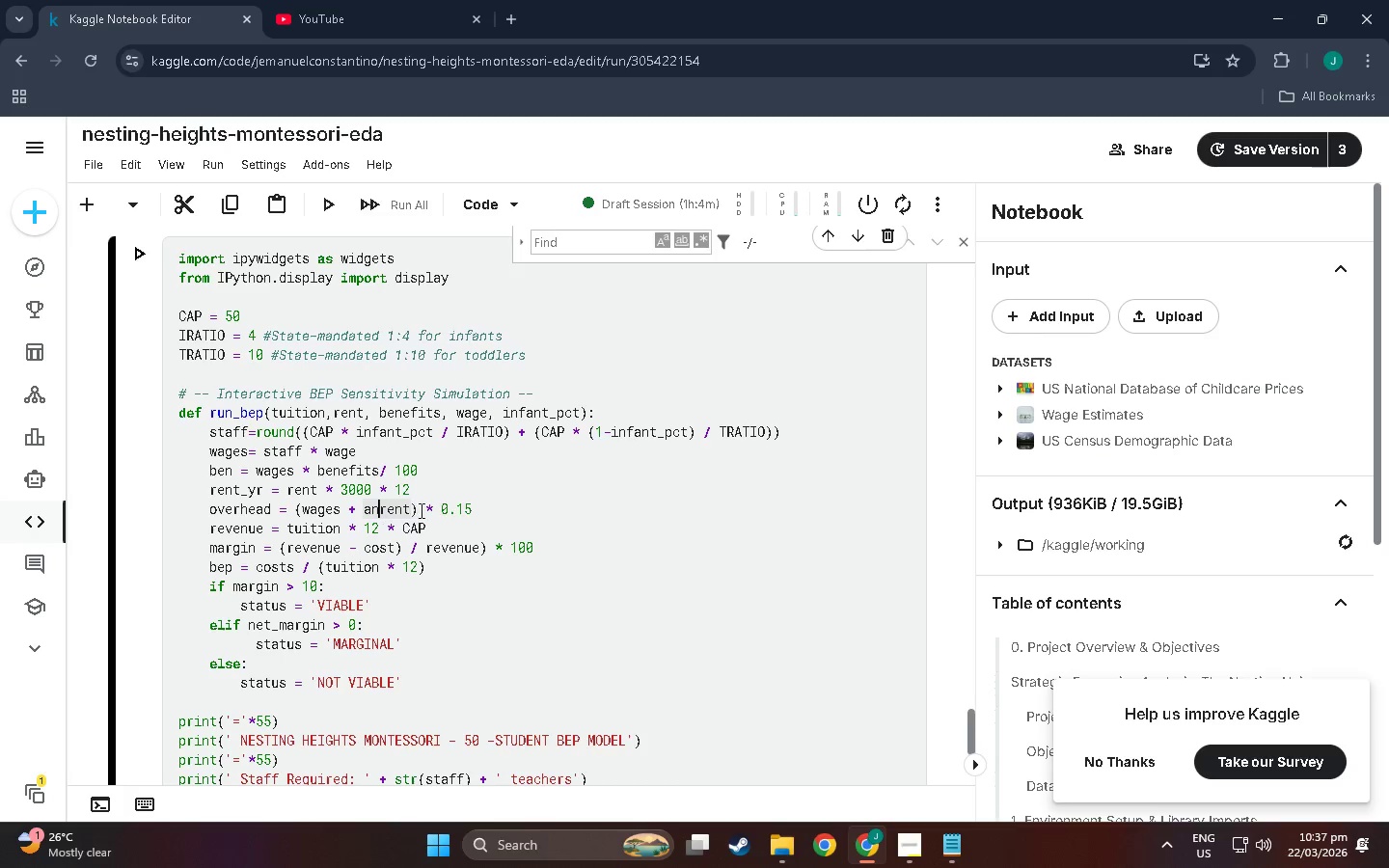 
key(Backspace)
 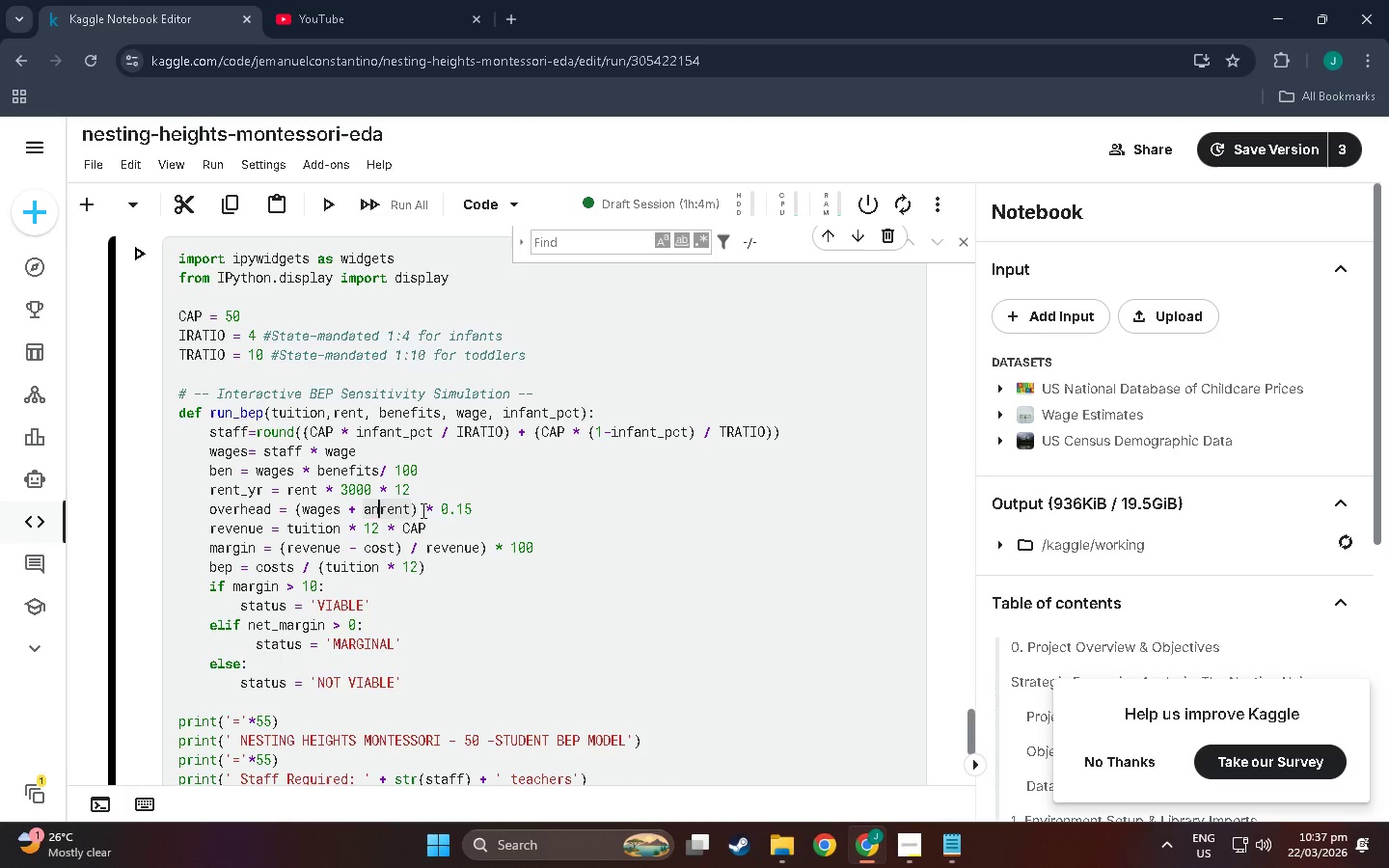 
key(Backspace)
 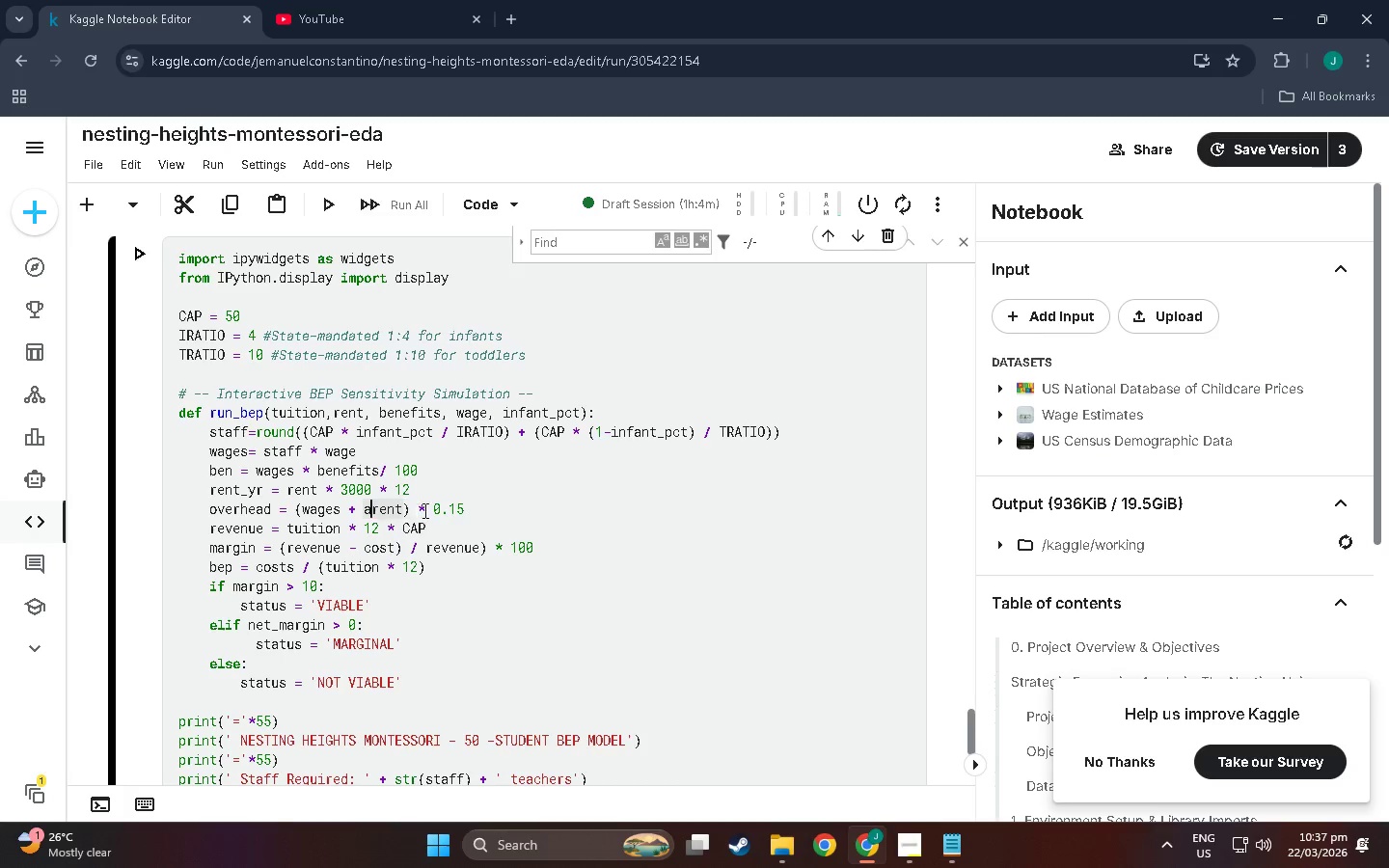 
key(Backspace)
 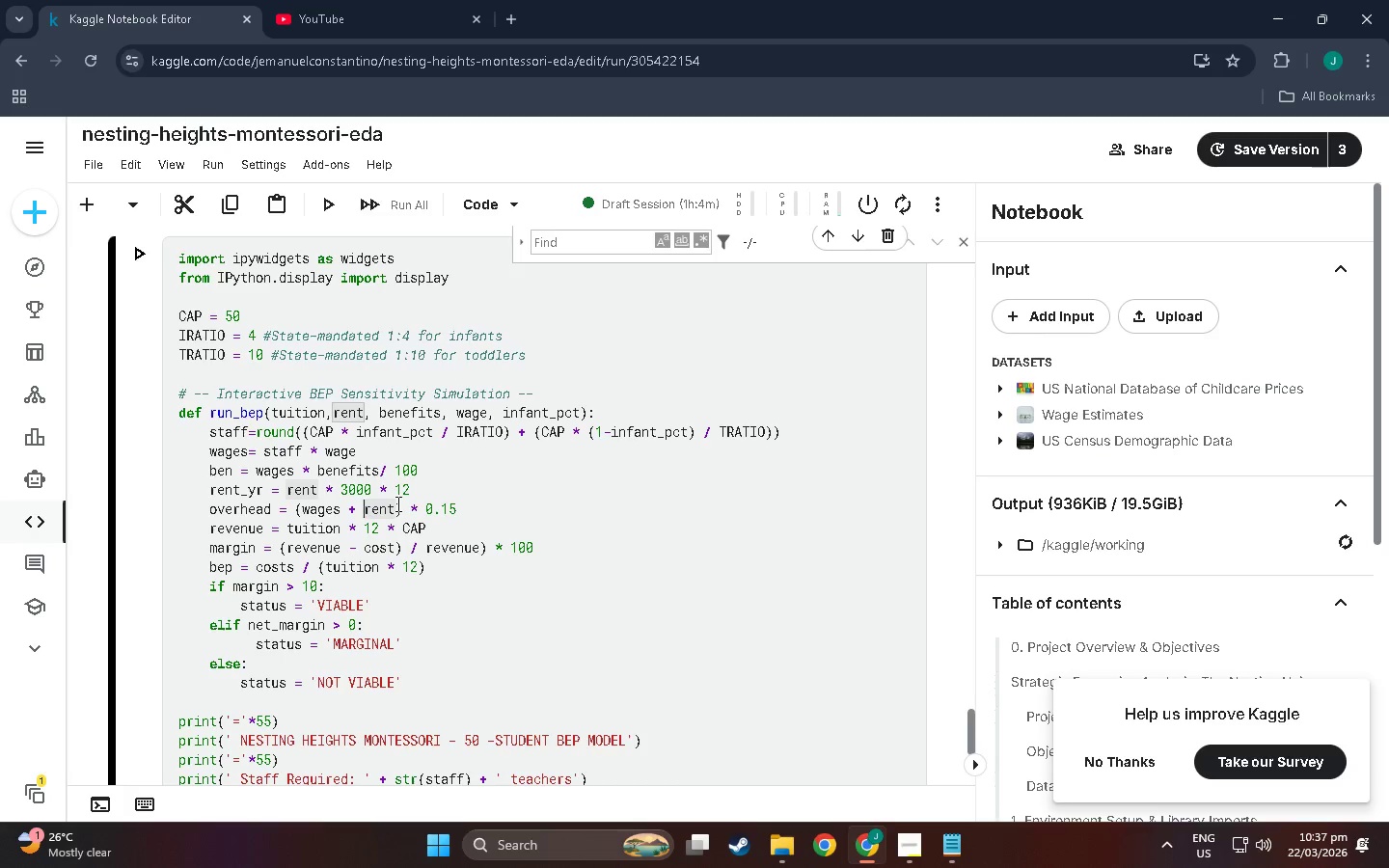 
left_click([396, 503])
 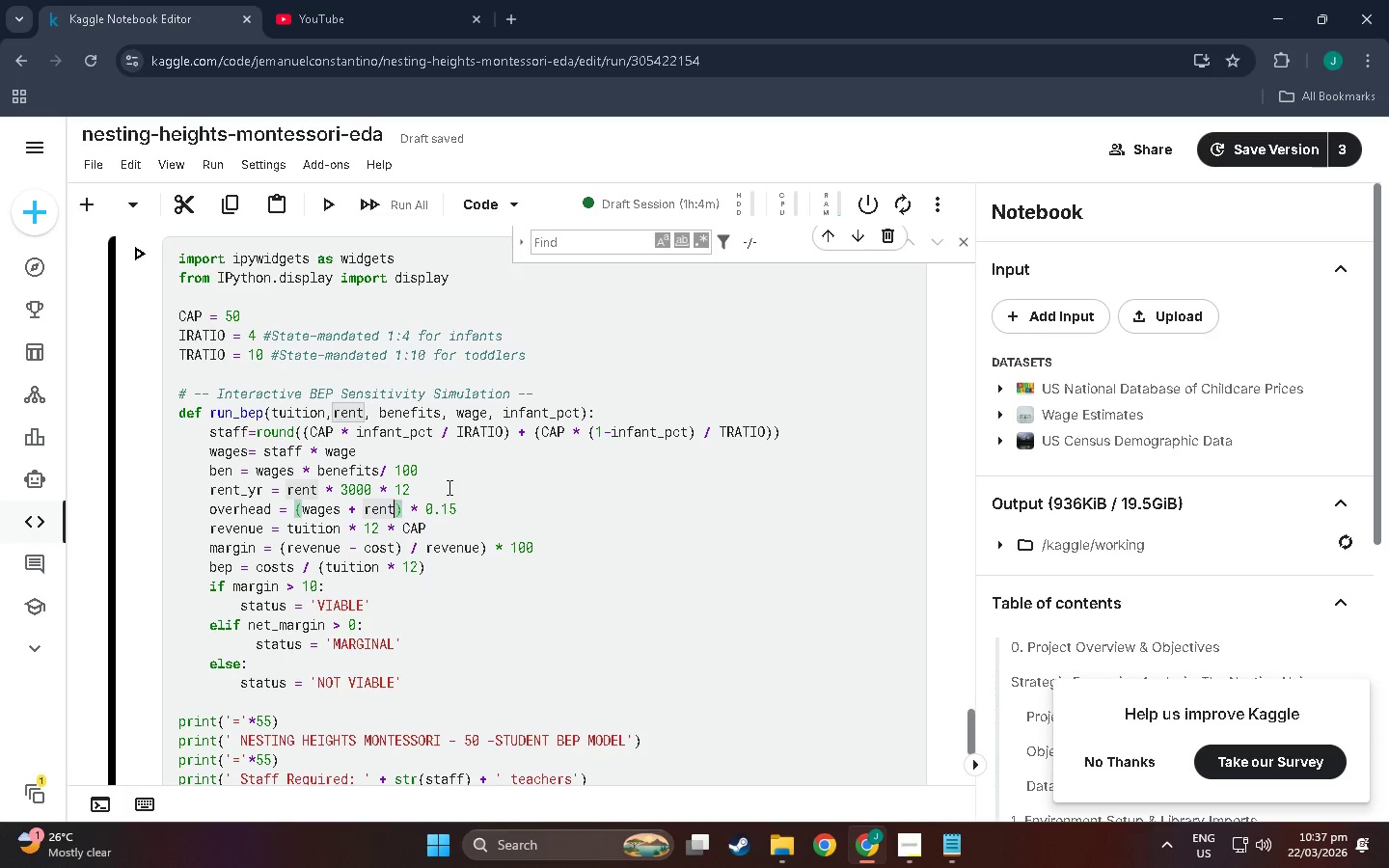 
type(_yr)
 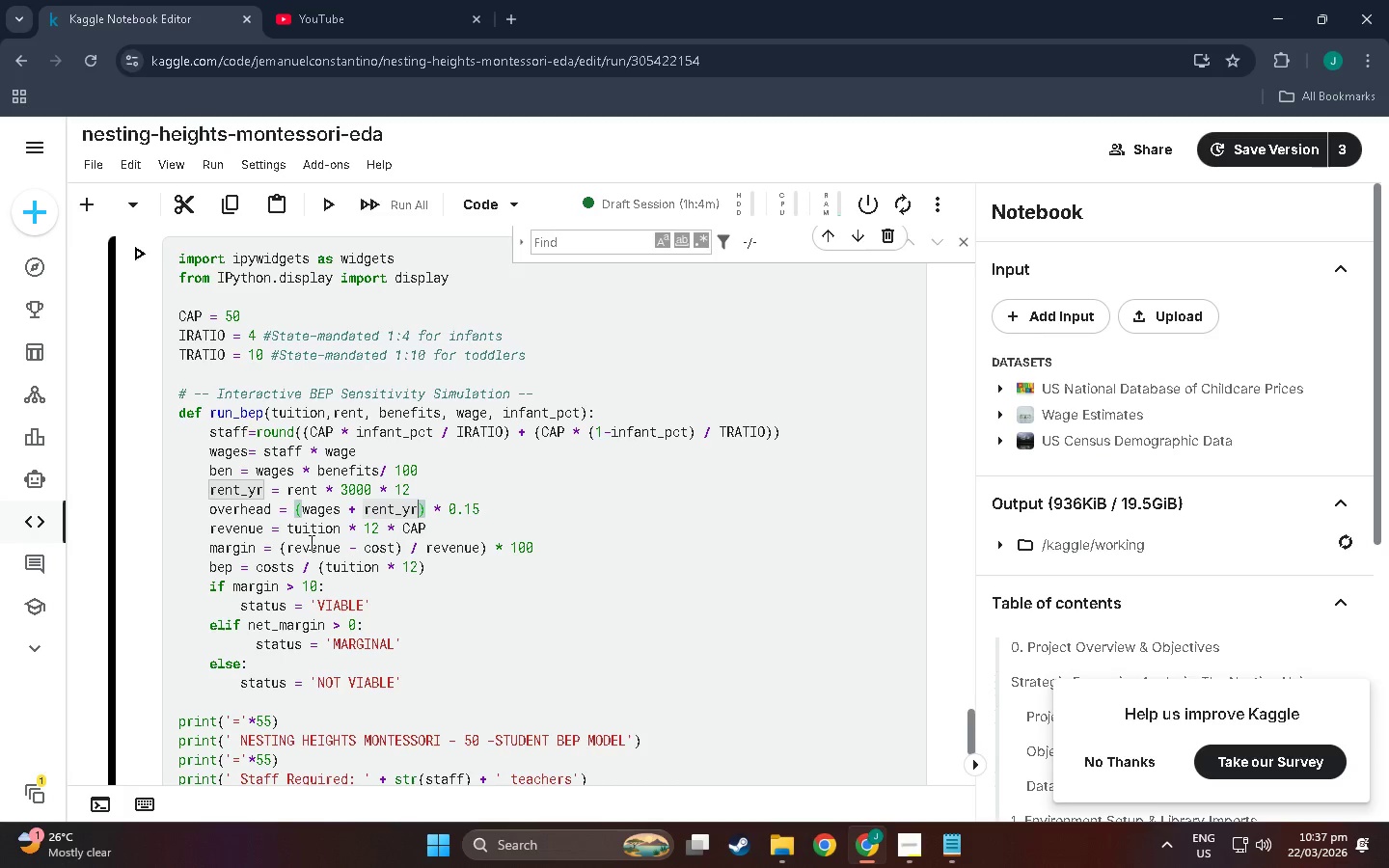 
wait(11.83)
 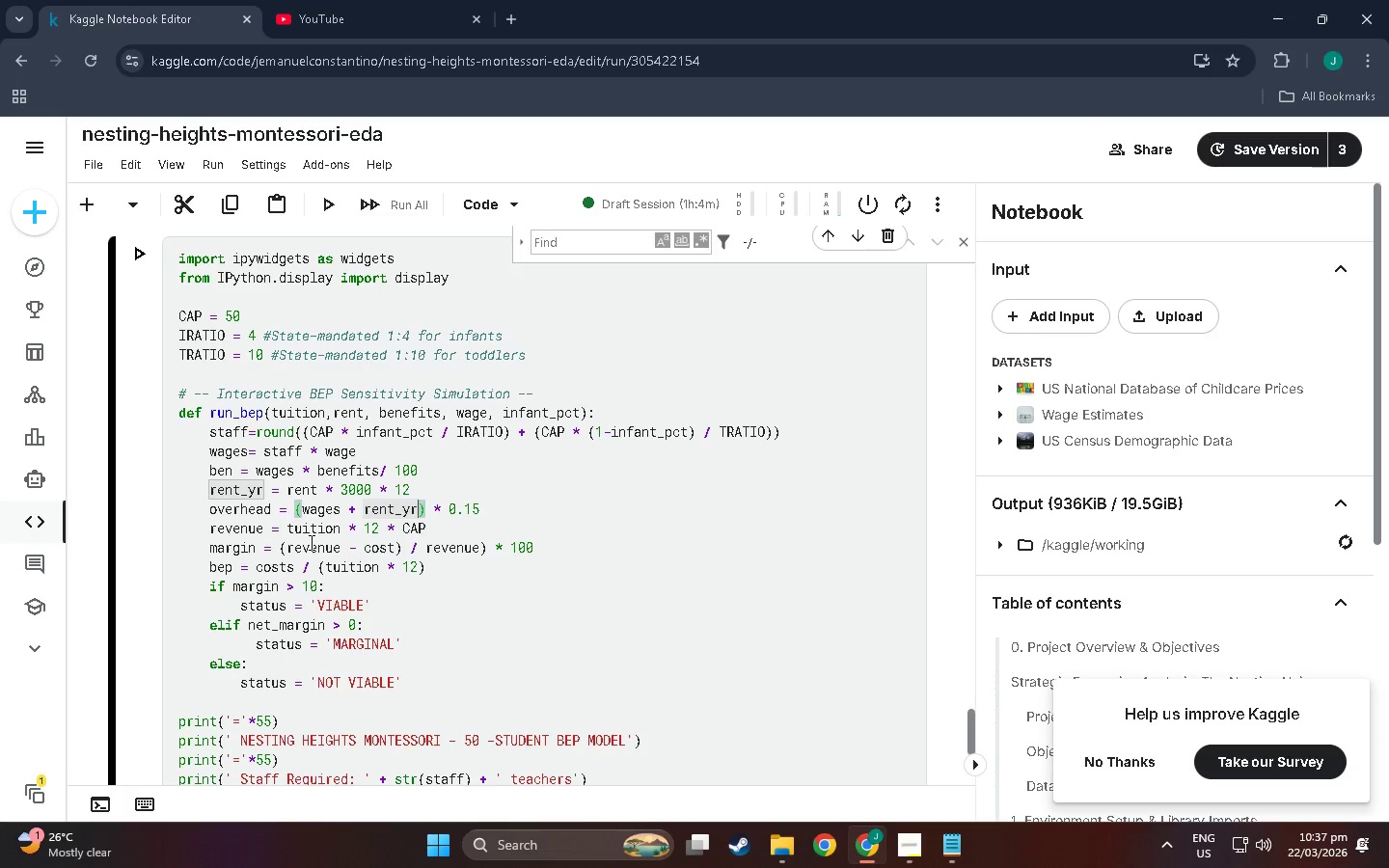 
left_click([488, 509])
 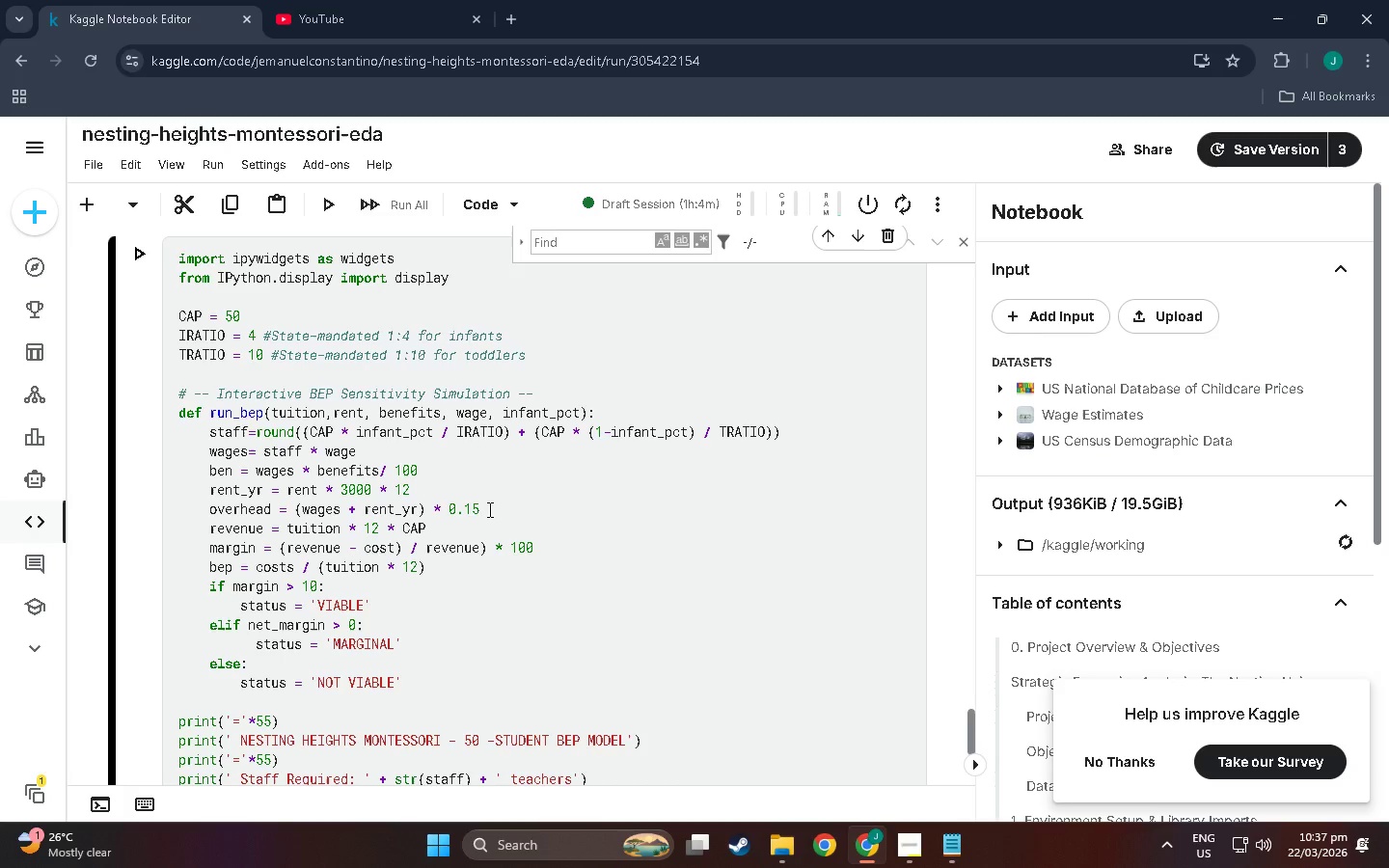 
key(Enter)
 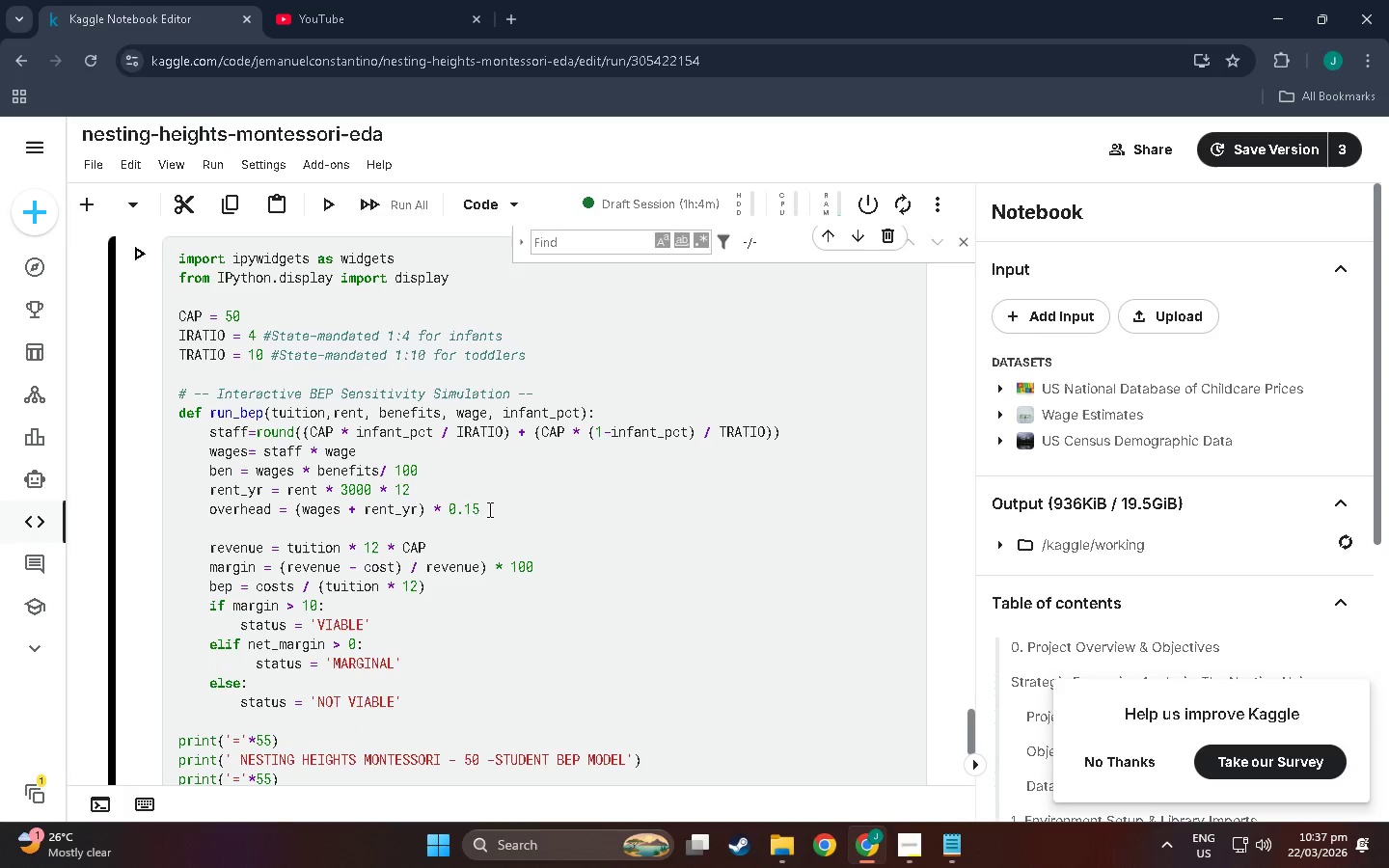 
type(costs= wages+)
key(Backspace)
type( + ben + +rent_yr +)
 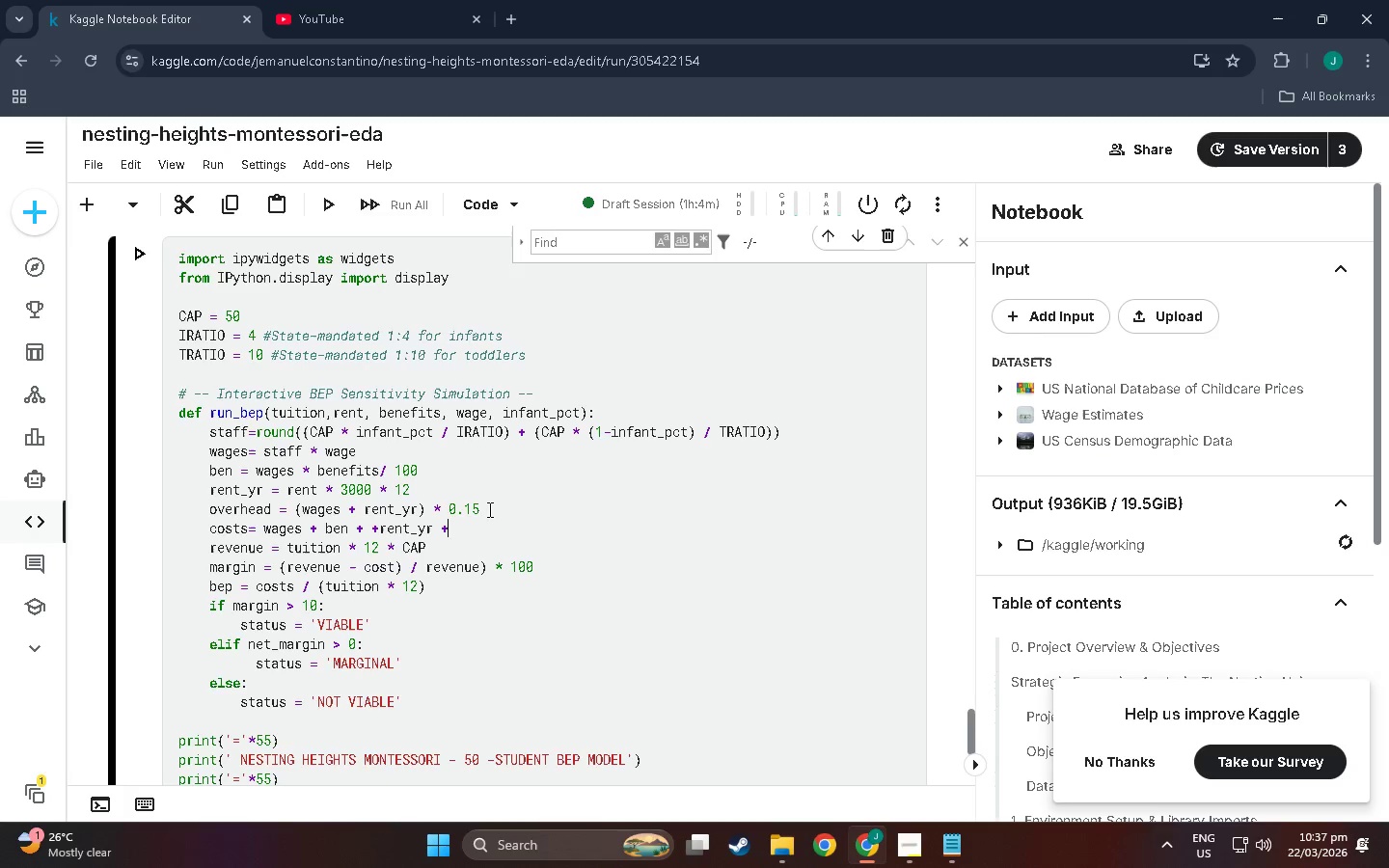 
left_click([380, 524])
 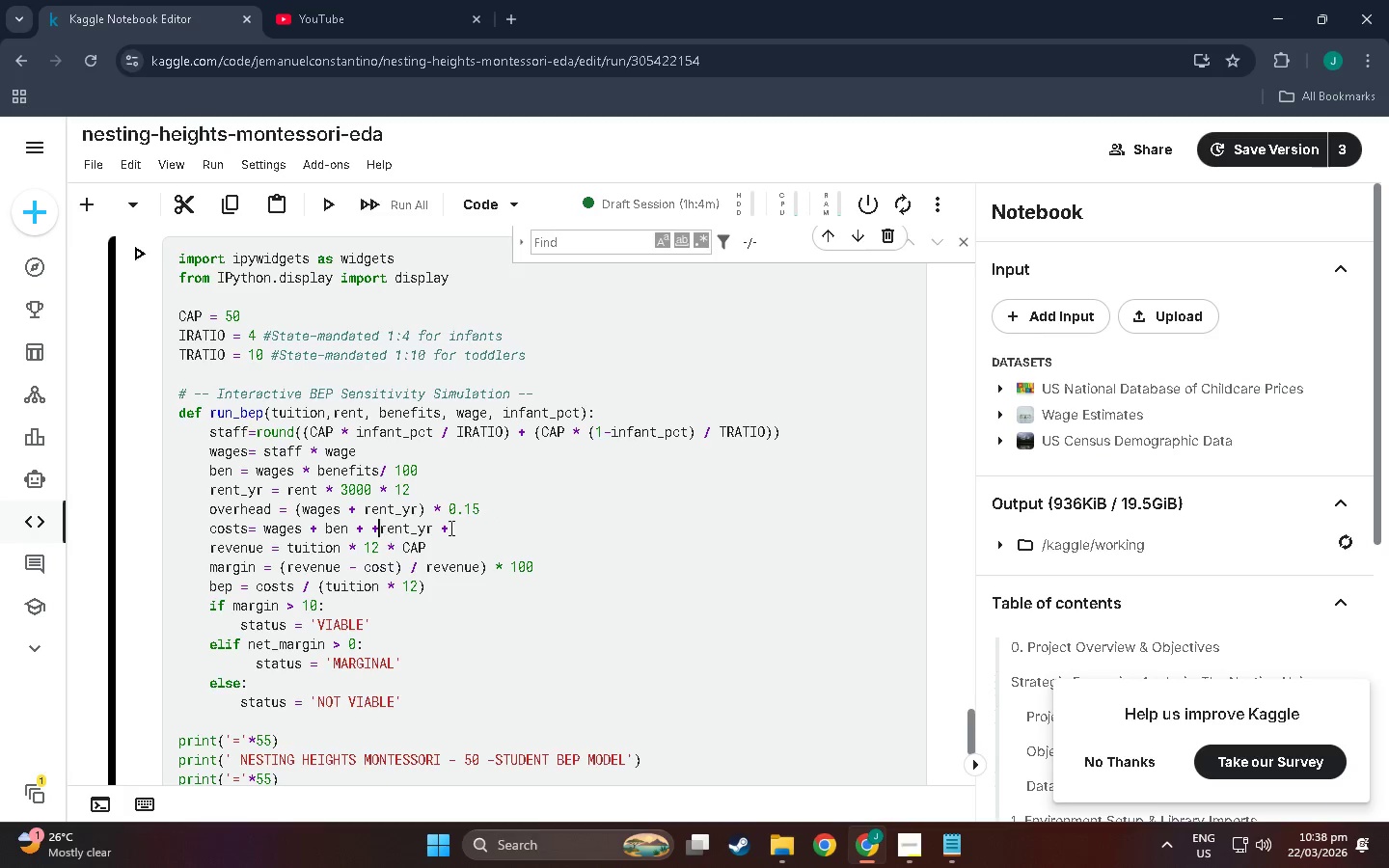 
key(Space)
 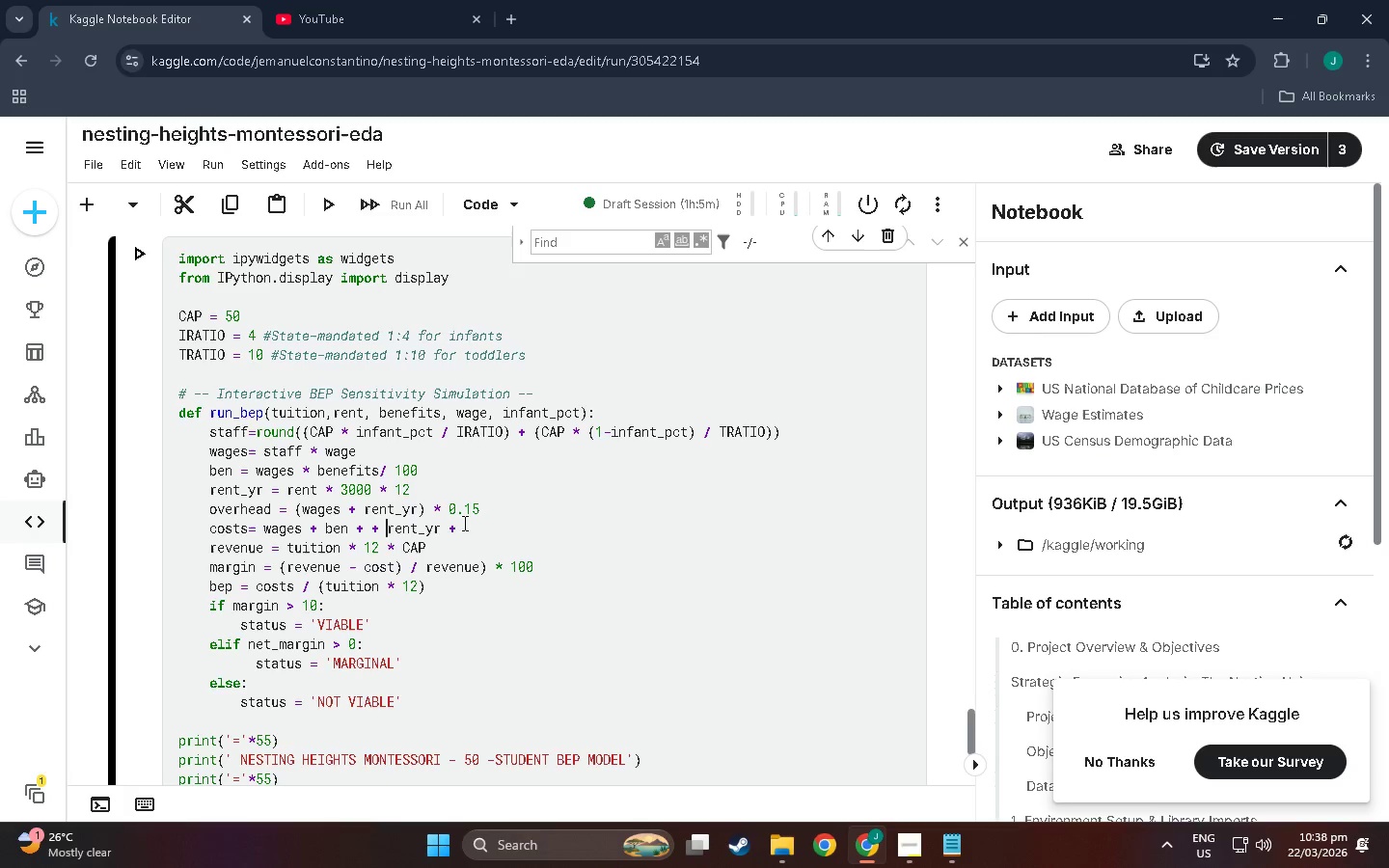 
left_click([463, 522])
 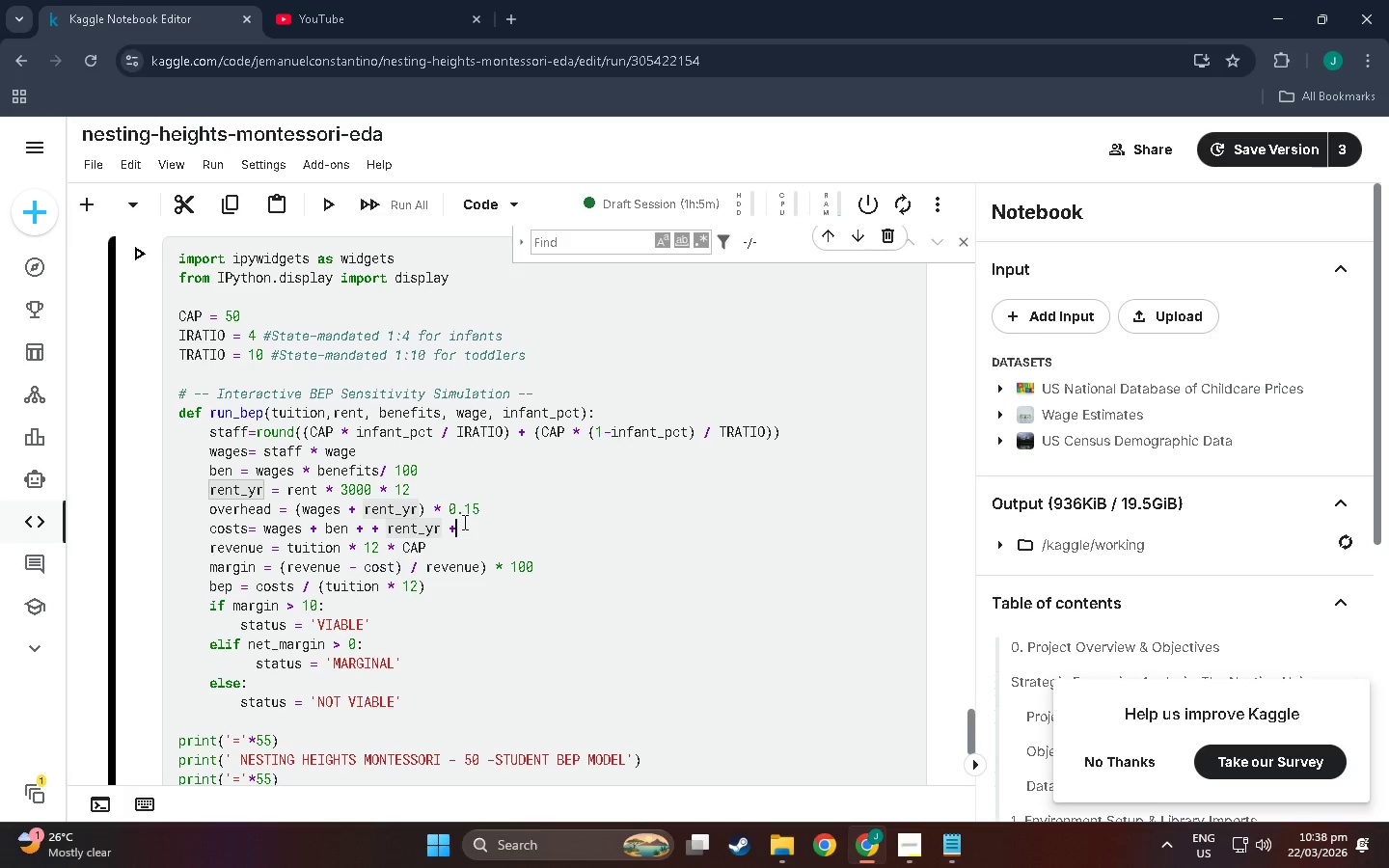 
type( overhead)
 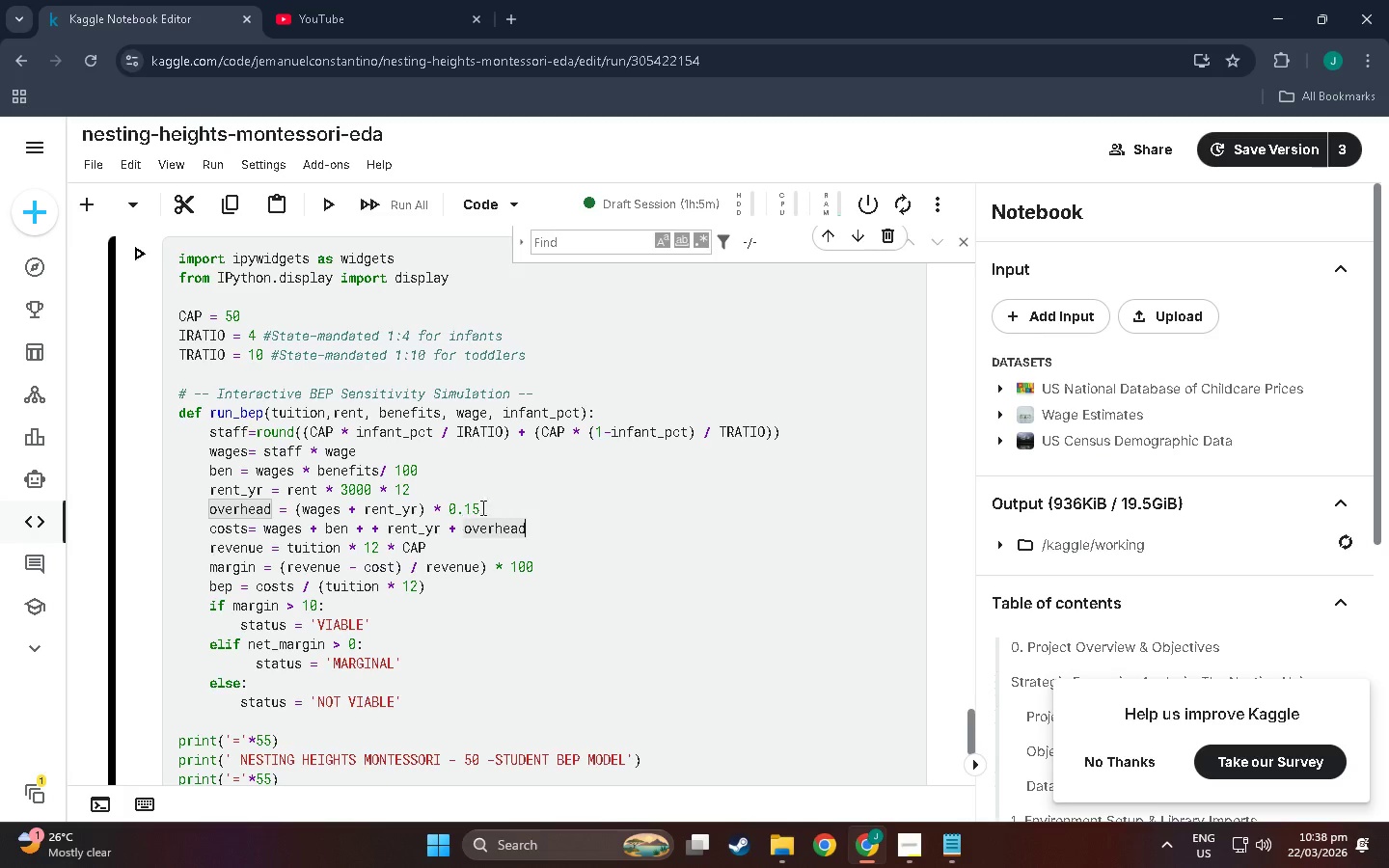 
left_click([559, 544])
 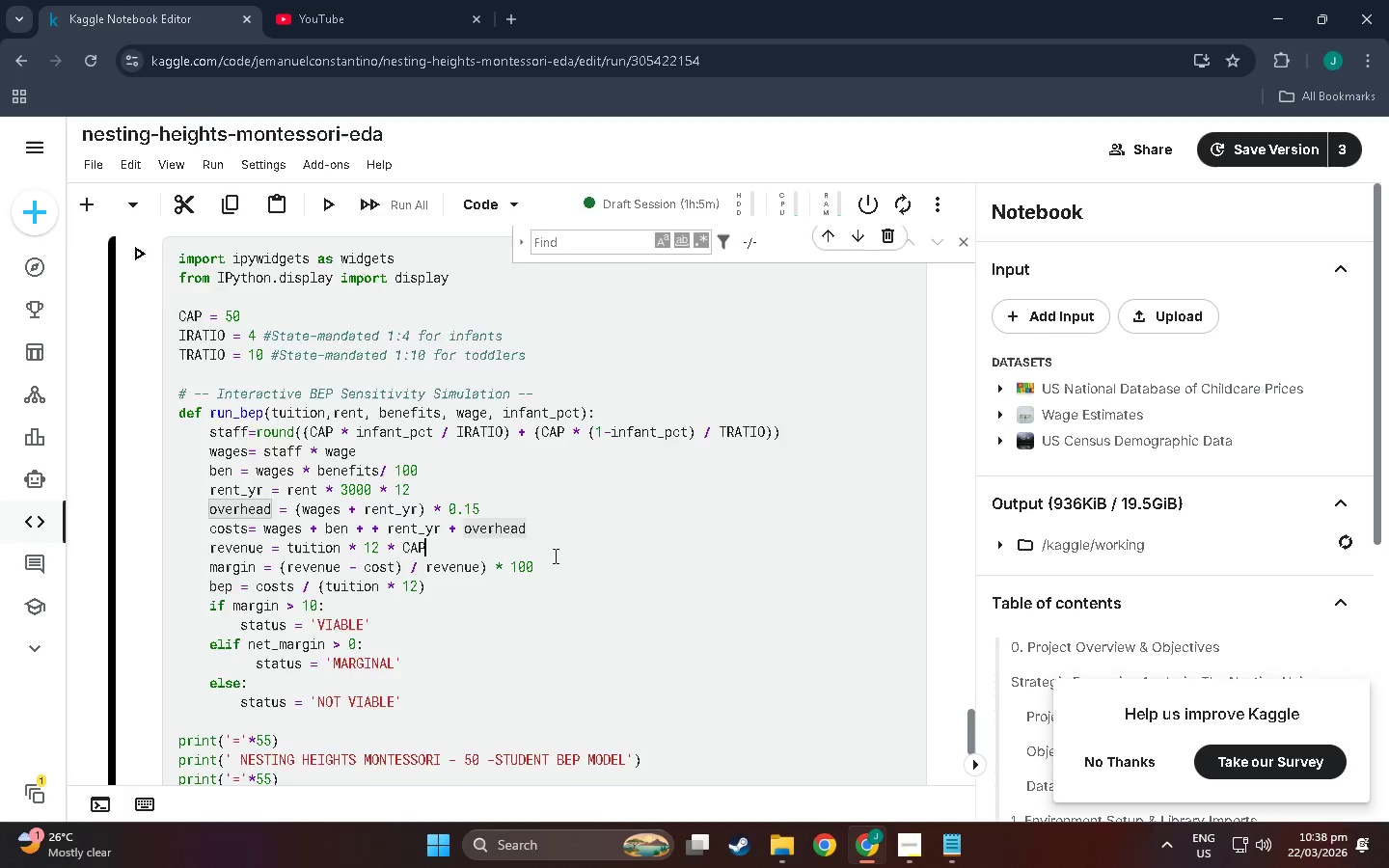 
scroll: coordinate [554, 556], scroll_direction: down, amount: 5.0
 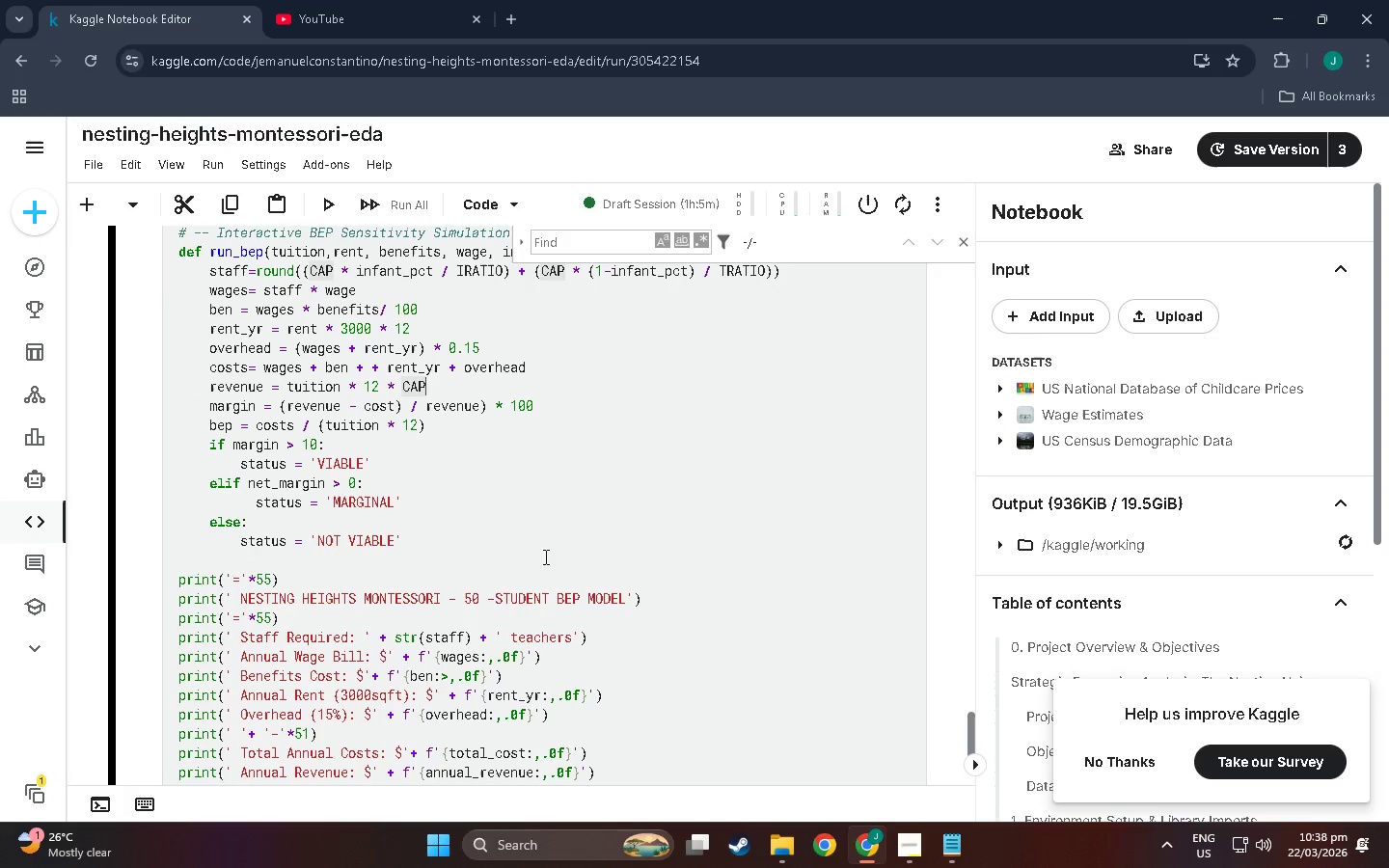 
key(Shift+Enter)
 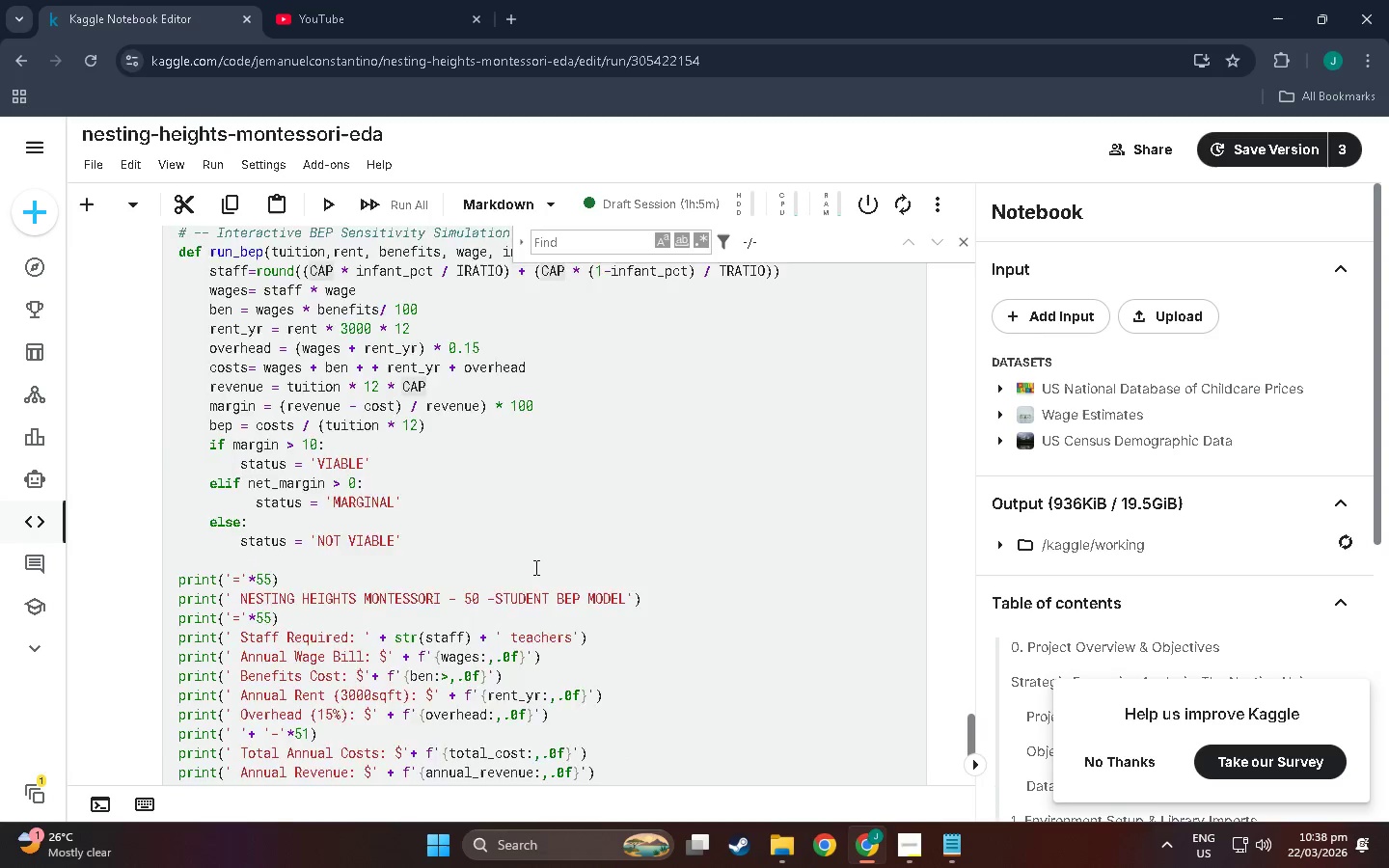 
scroll: coordinate [548, 523], scroll_direction: down, amount: 22.0
 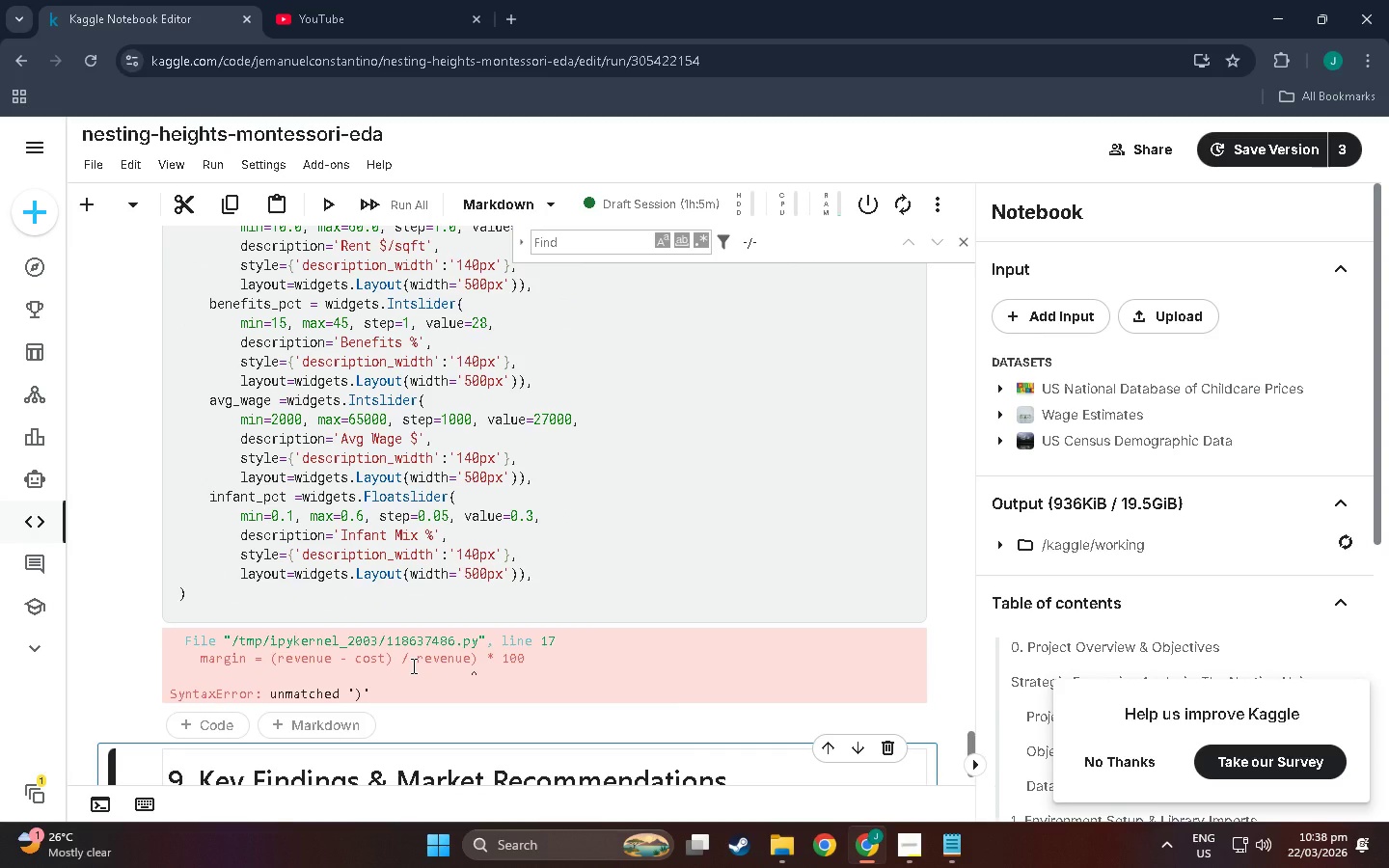 
scroll: coordinate [388, 598], scroll_direction: up, amount: 34.0
 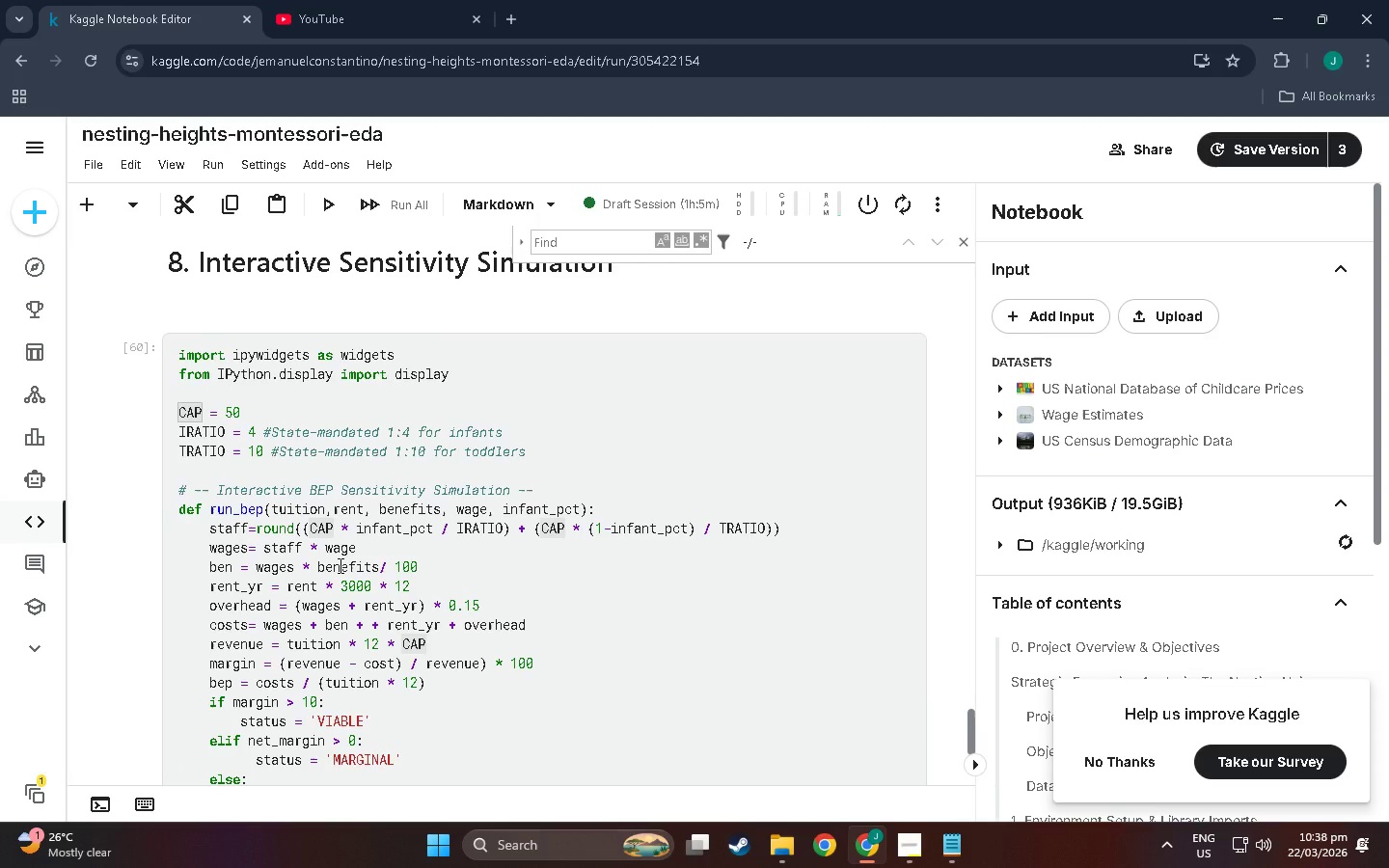 
scroll: coordinate [339, 565], scroll_direction: down, amount: 4.0
 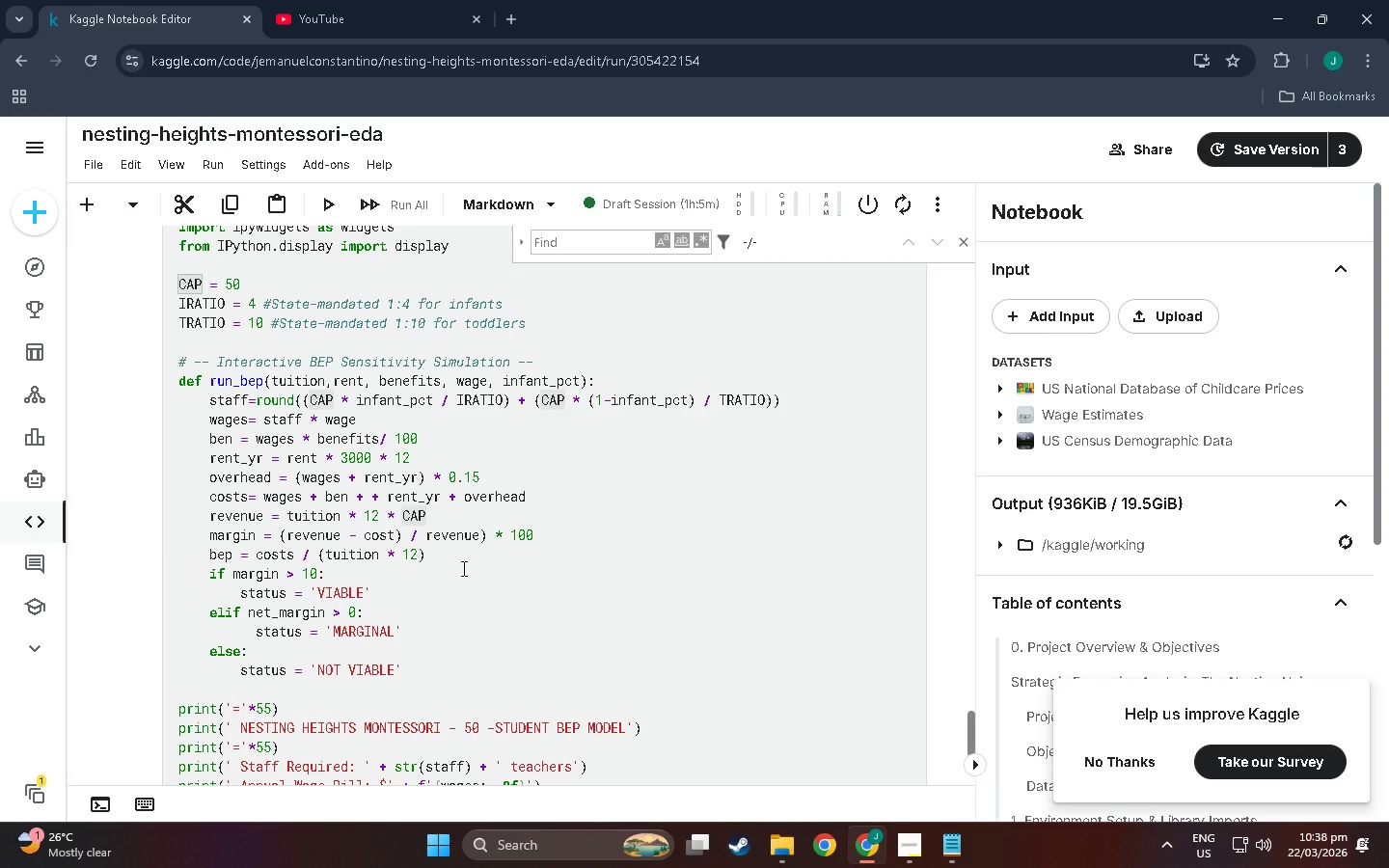 
scroll: coordinate [458, 560], scroll_direction: up, amount: 4.0
 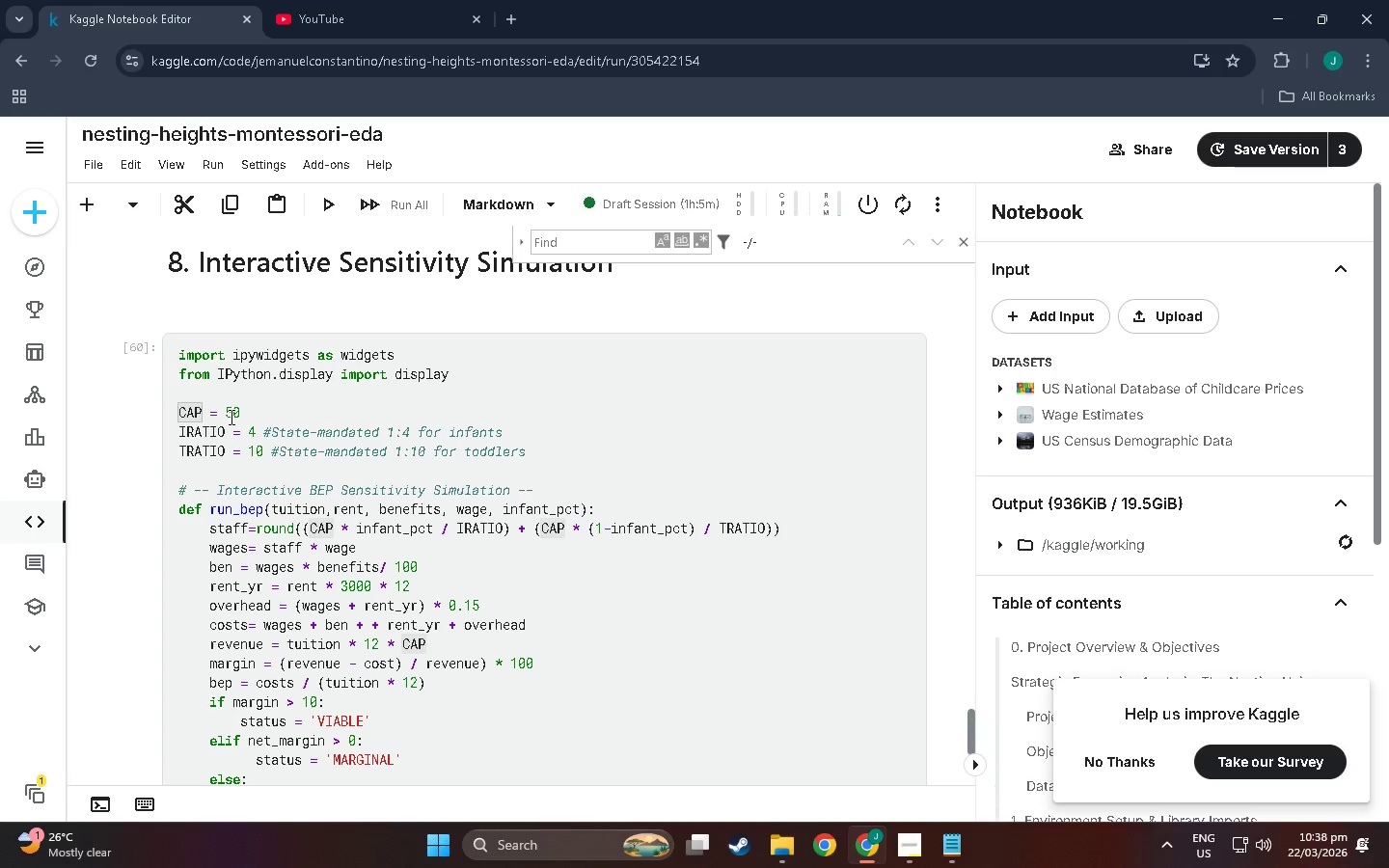 
scroll: coordinate [371, 523], scroll_direction: down, amount: 32.0
 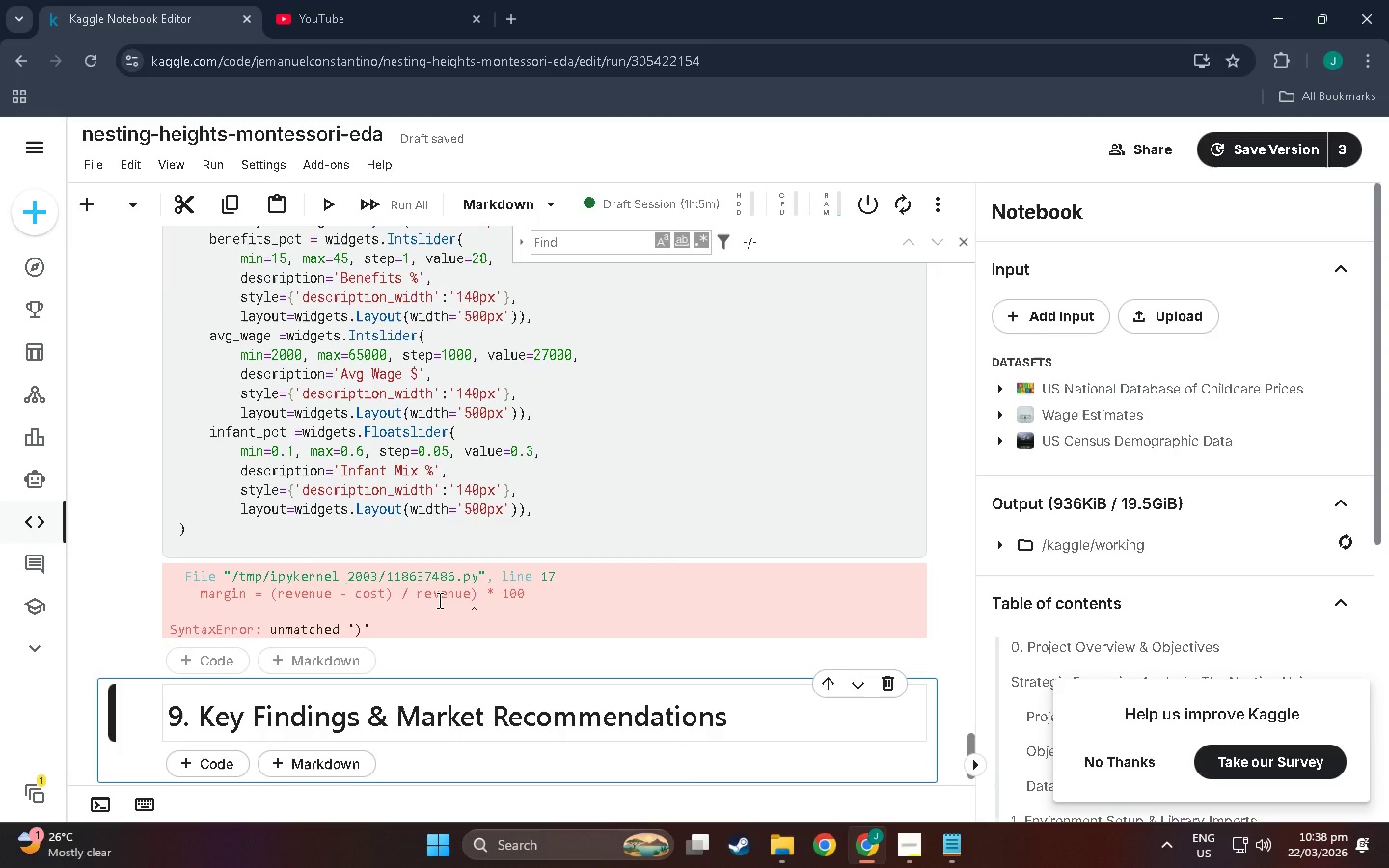 
wait(7.93)
 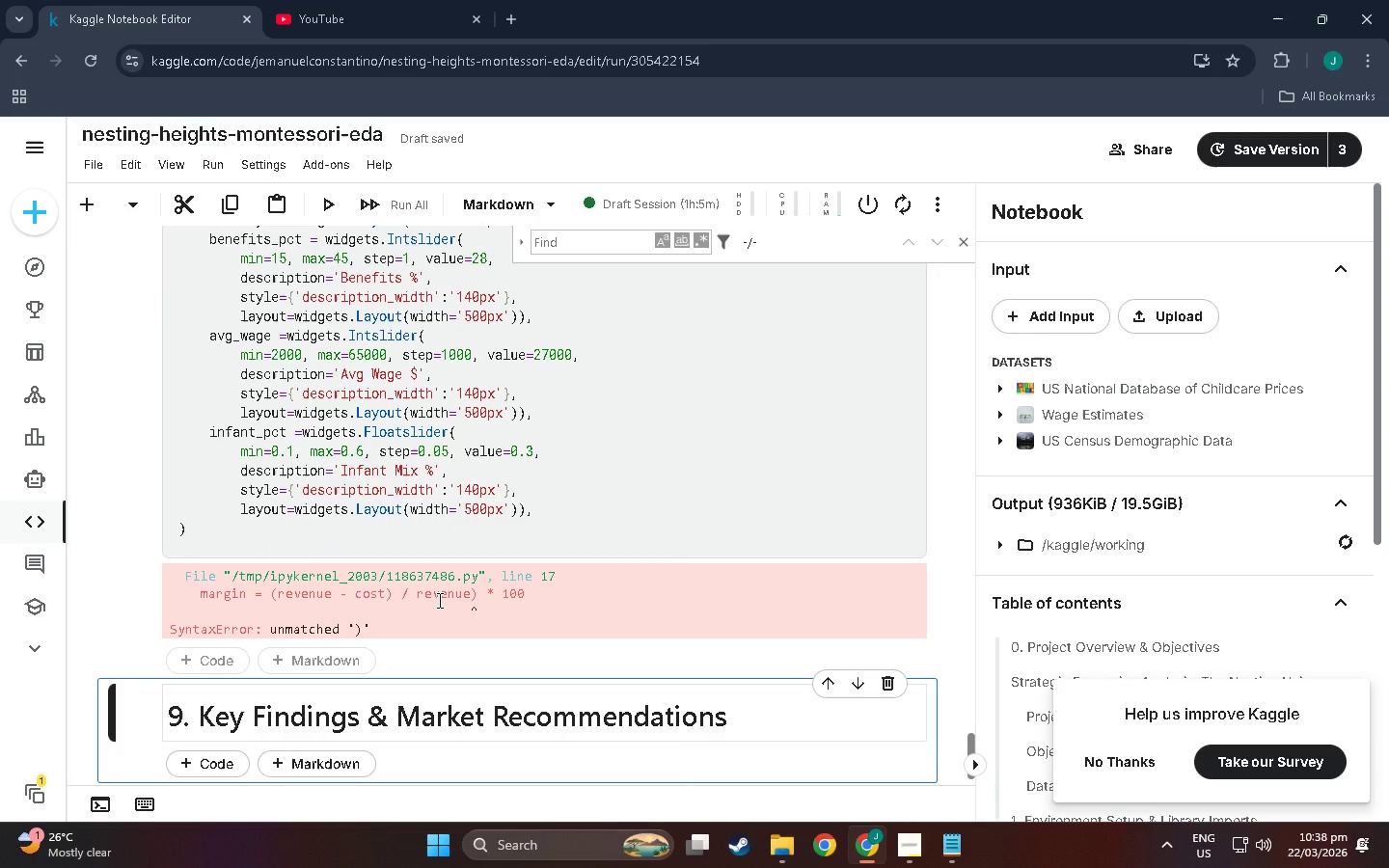 
scroll: coordinate [367, 565], scroll_direction: up, amount: 31.0
 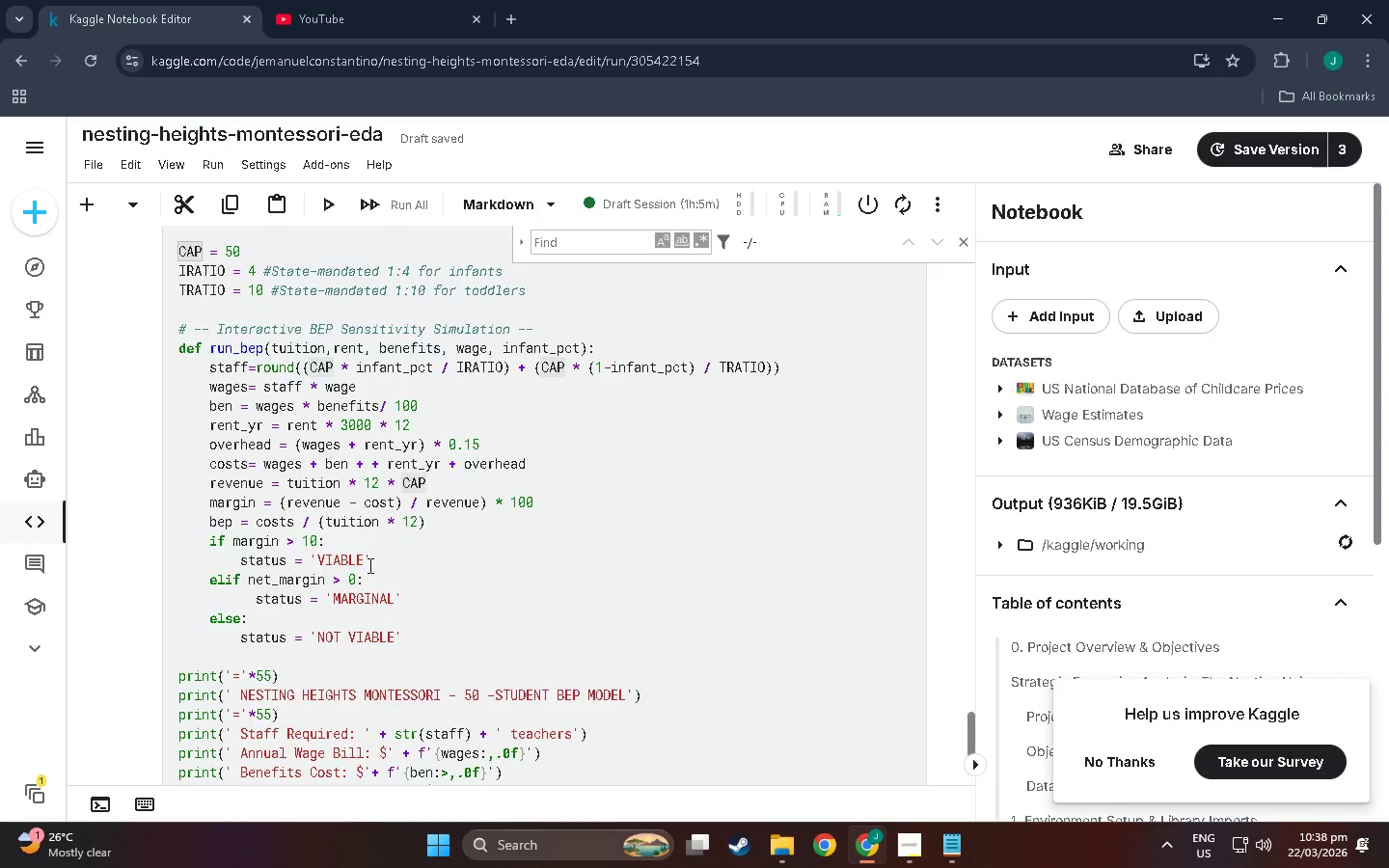 
scroll: coordinate [368, 565], scroll_direction: down, amount: 4.0
 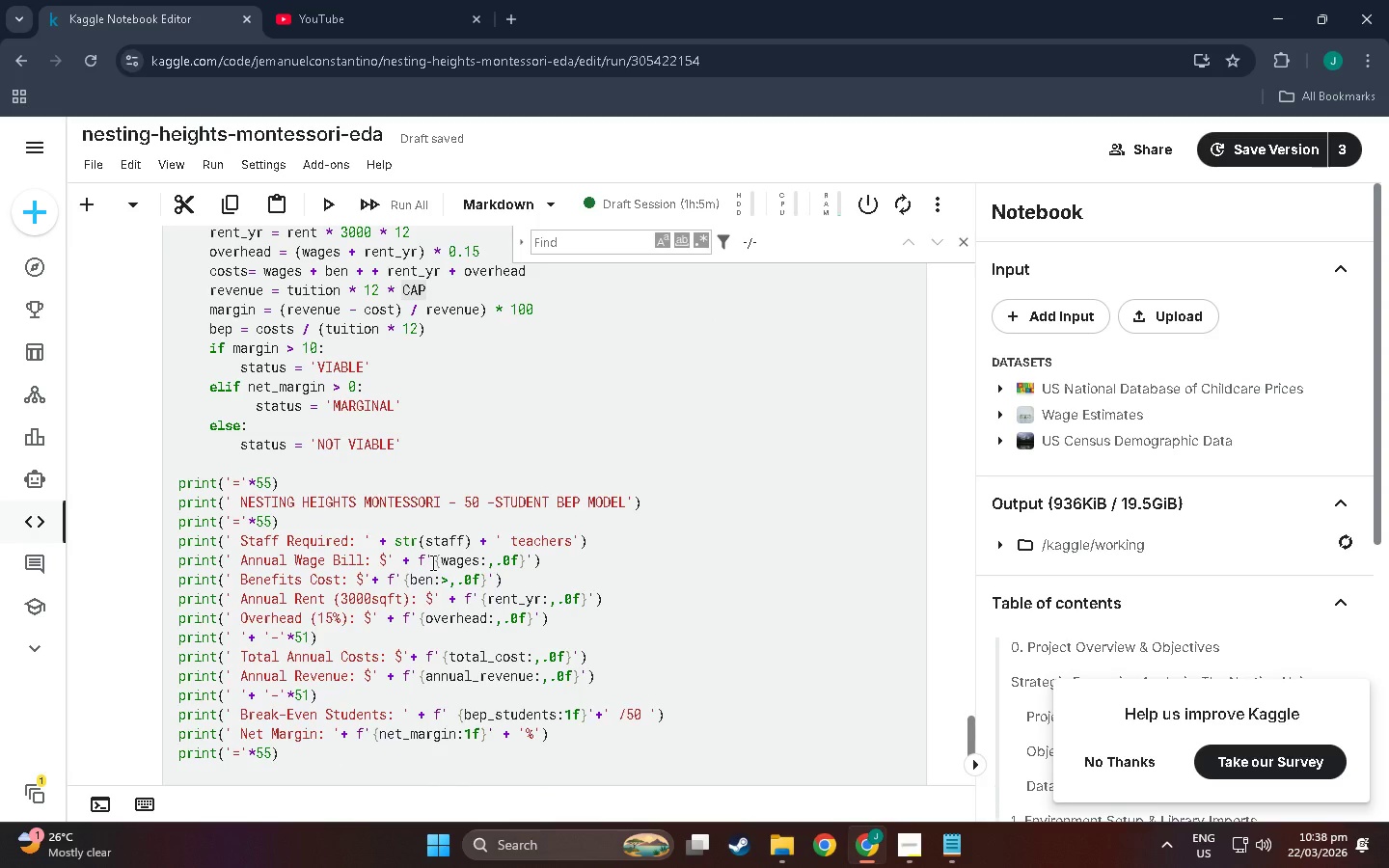 
scroll: coordinate [450, 551], scroll_direction: up, amount: 6.0
 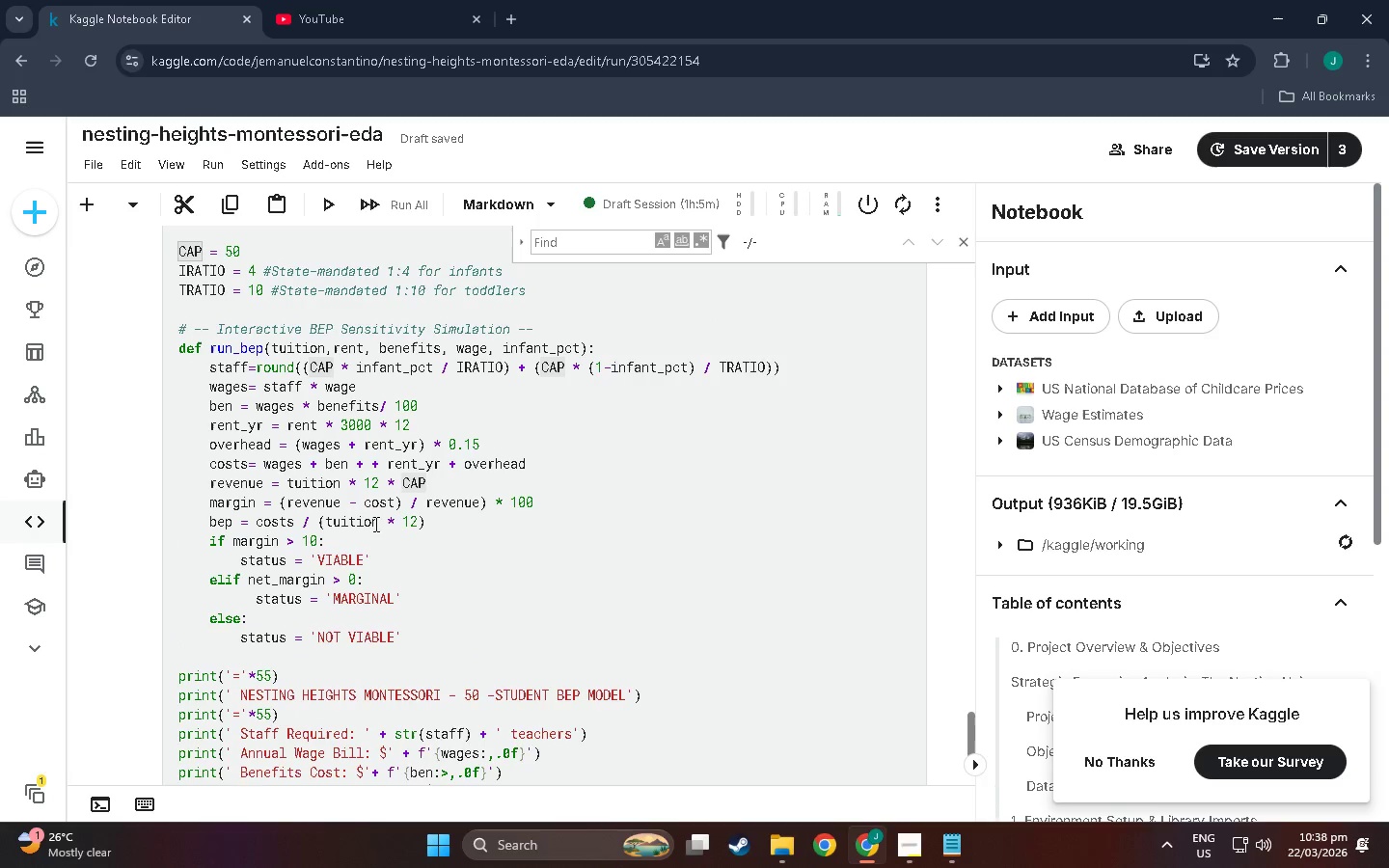 
left_click([431, 502])
 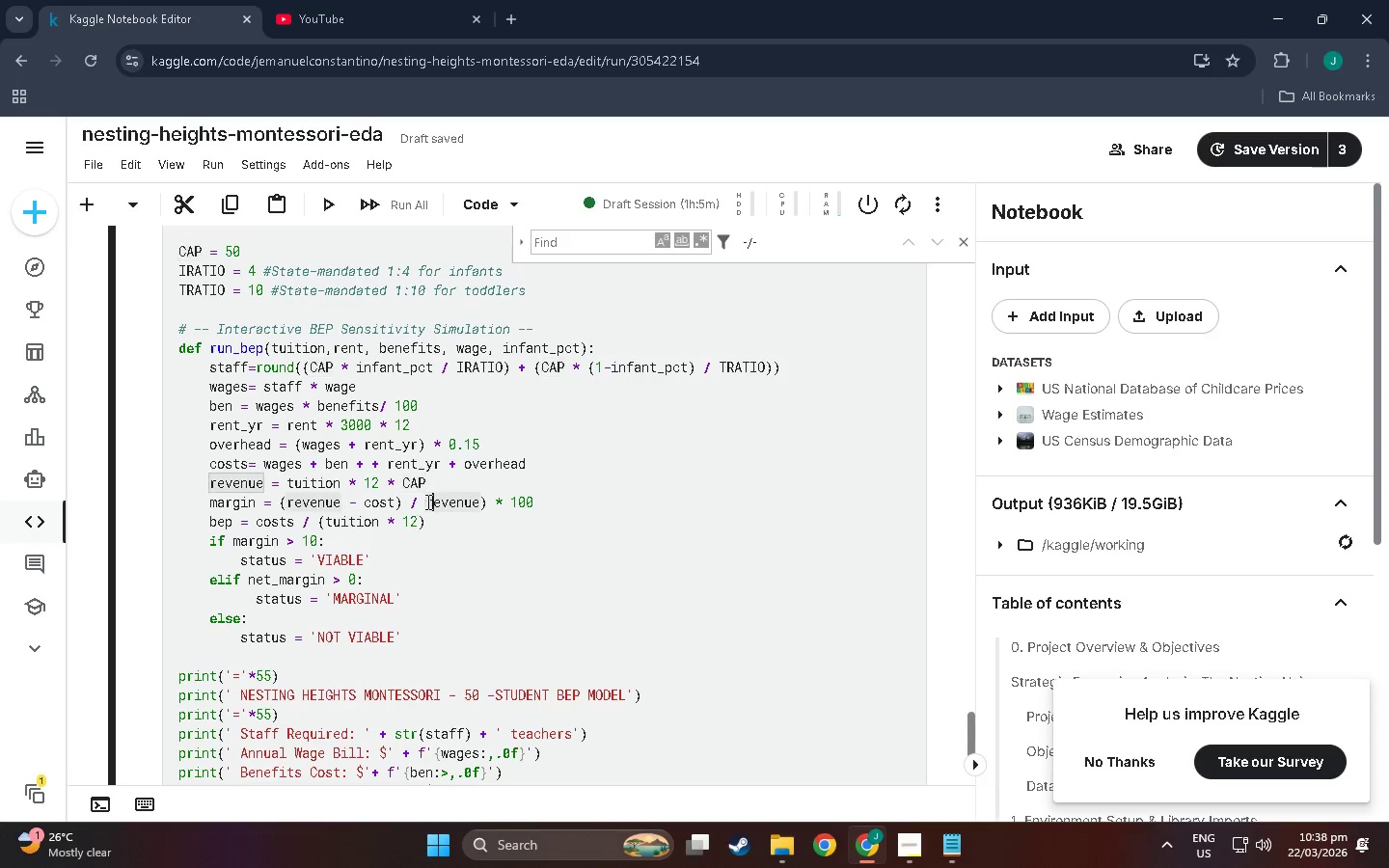 
left_click([426, 501])
 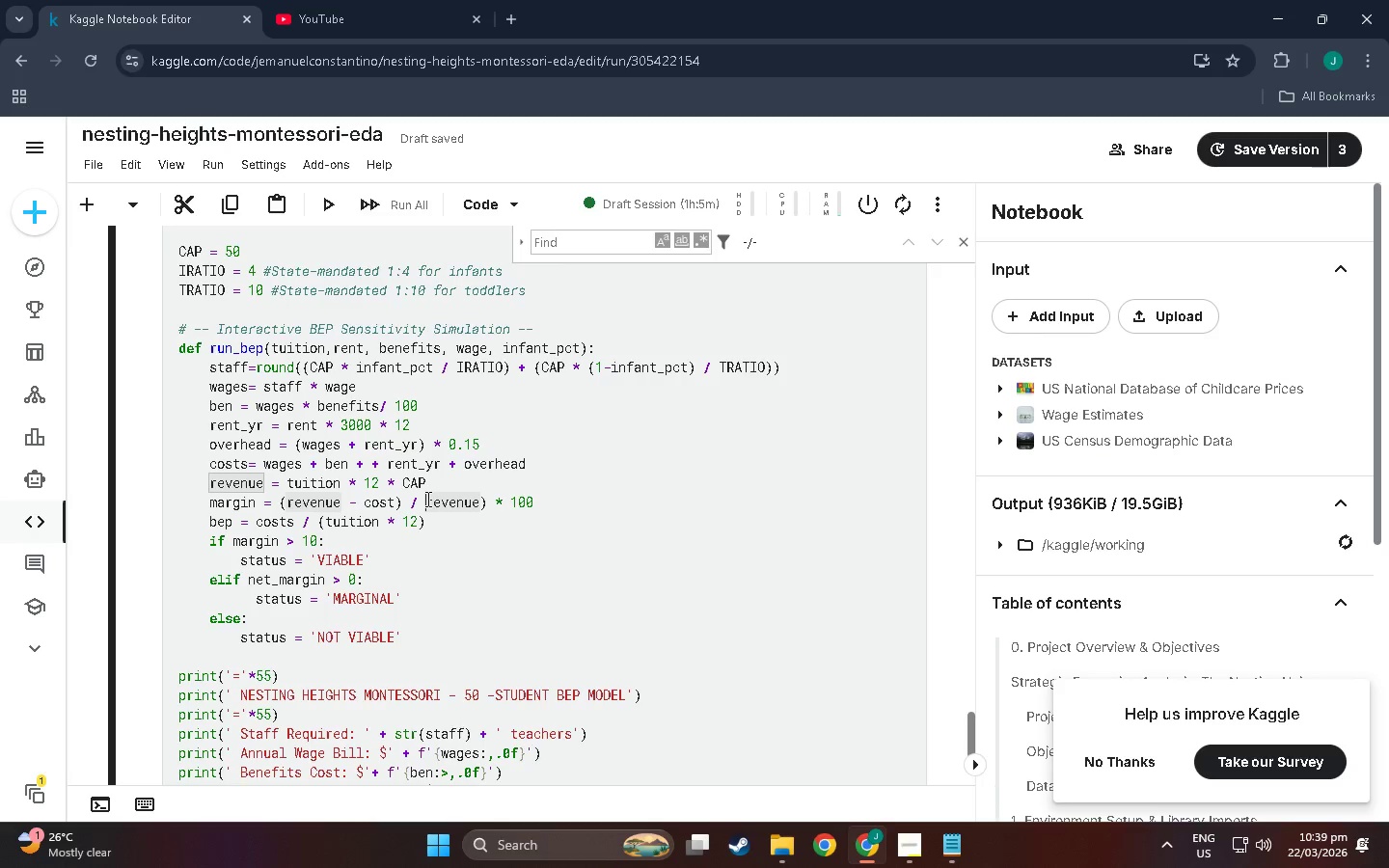 
wait(5.83)
 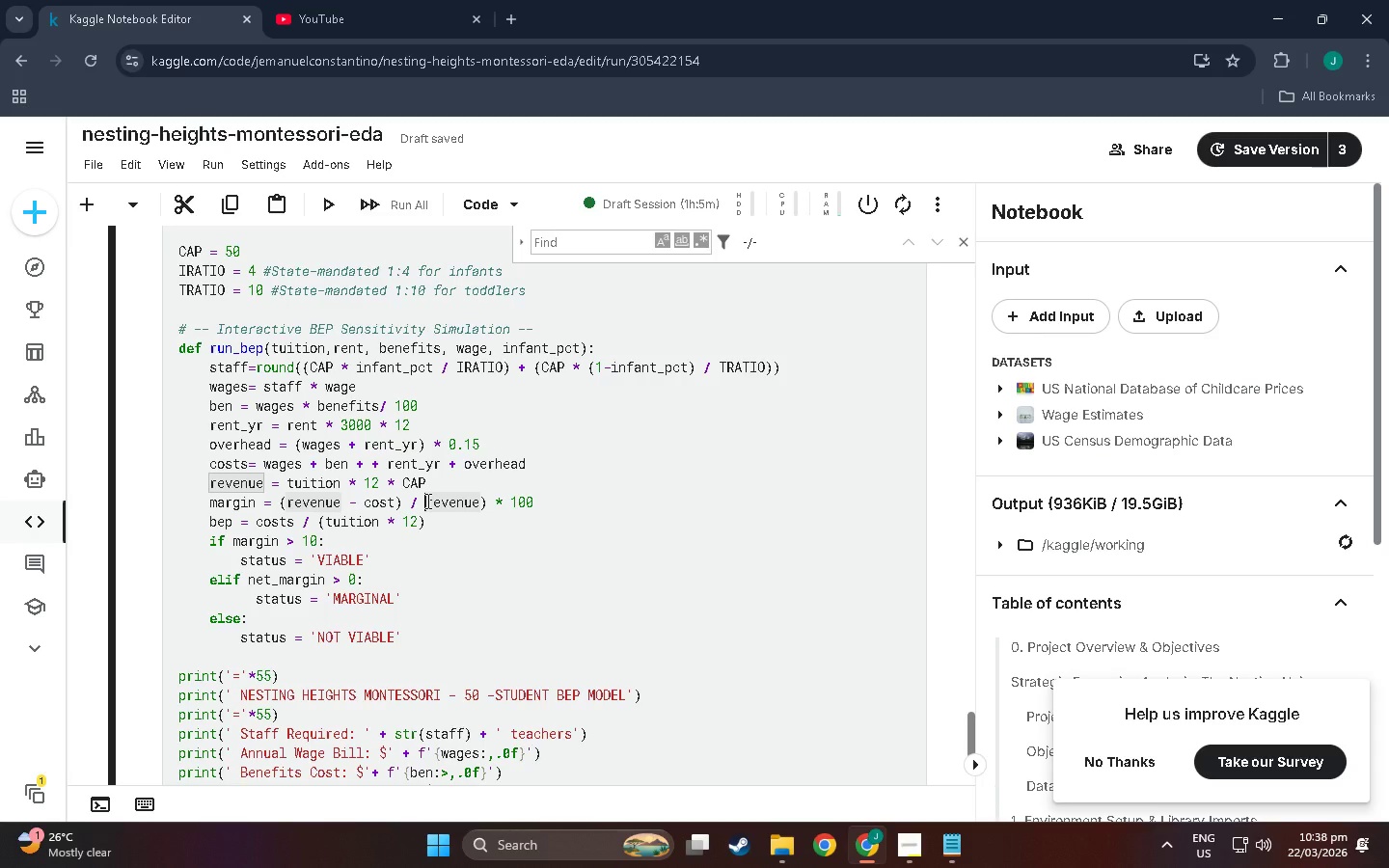 
left_click([486, 502])
 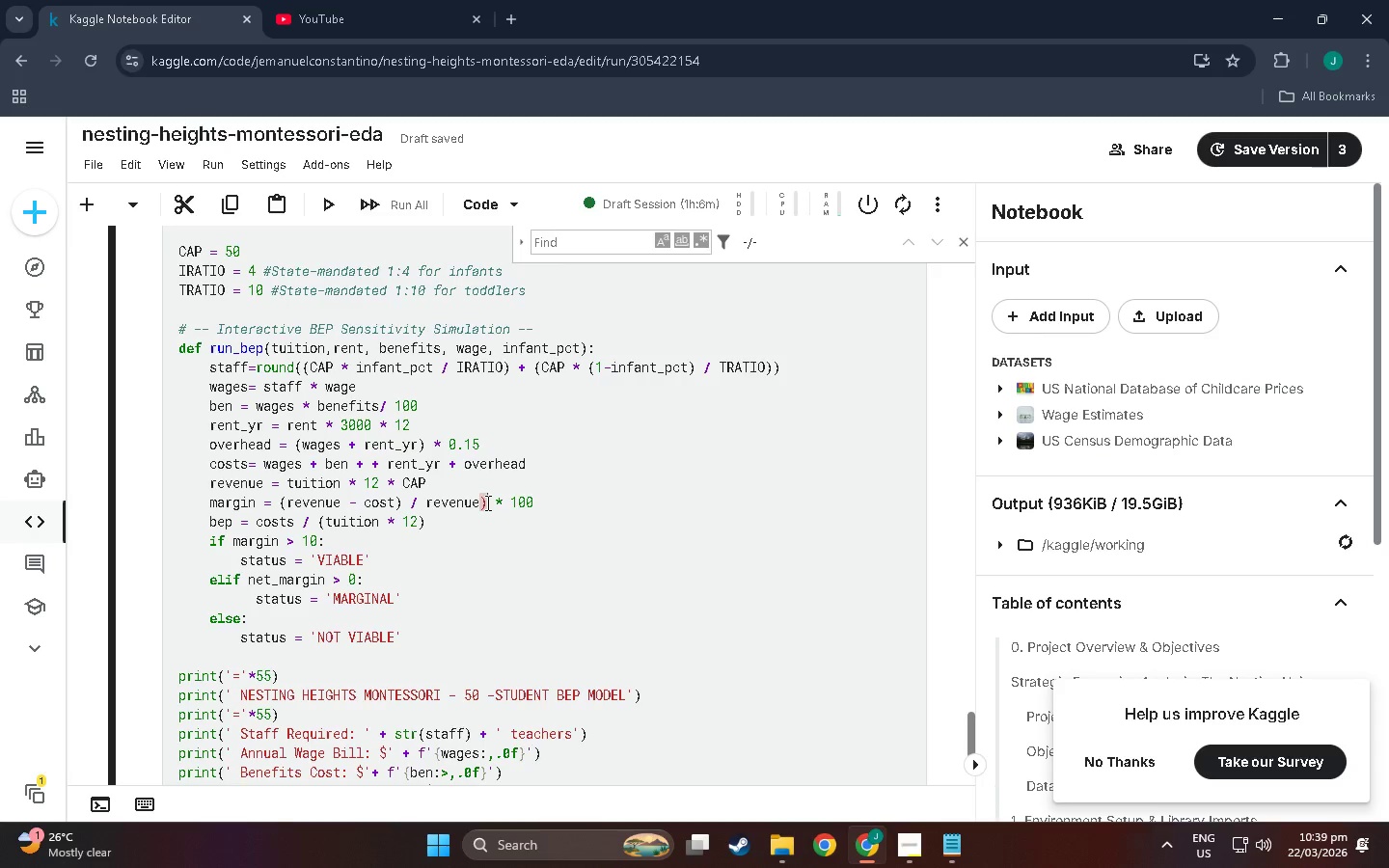 
key(Backspace)
 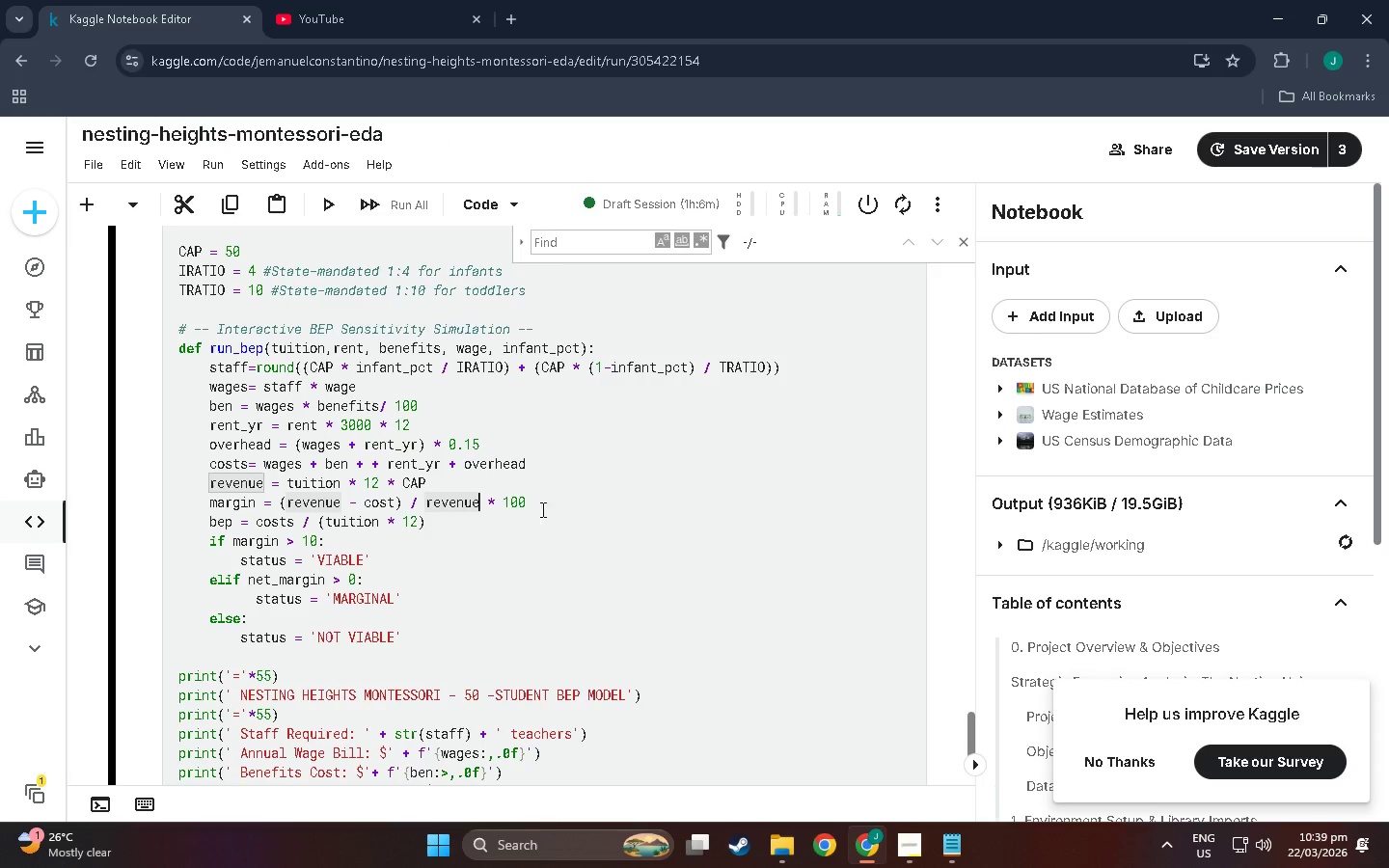 
left_click([543, 497])
 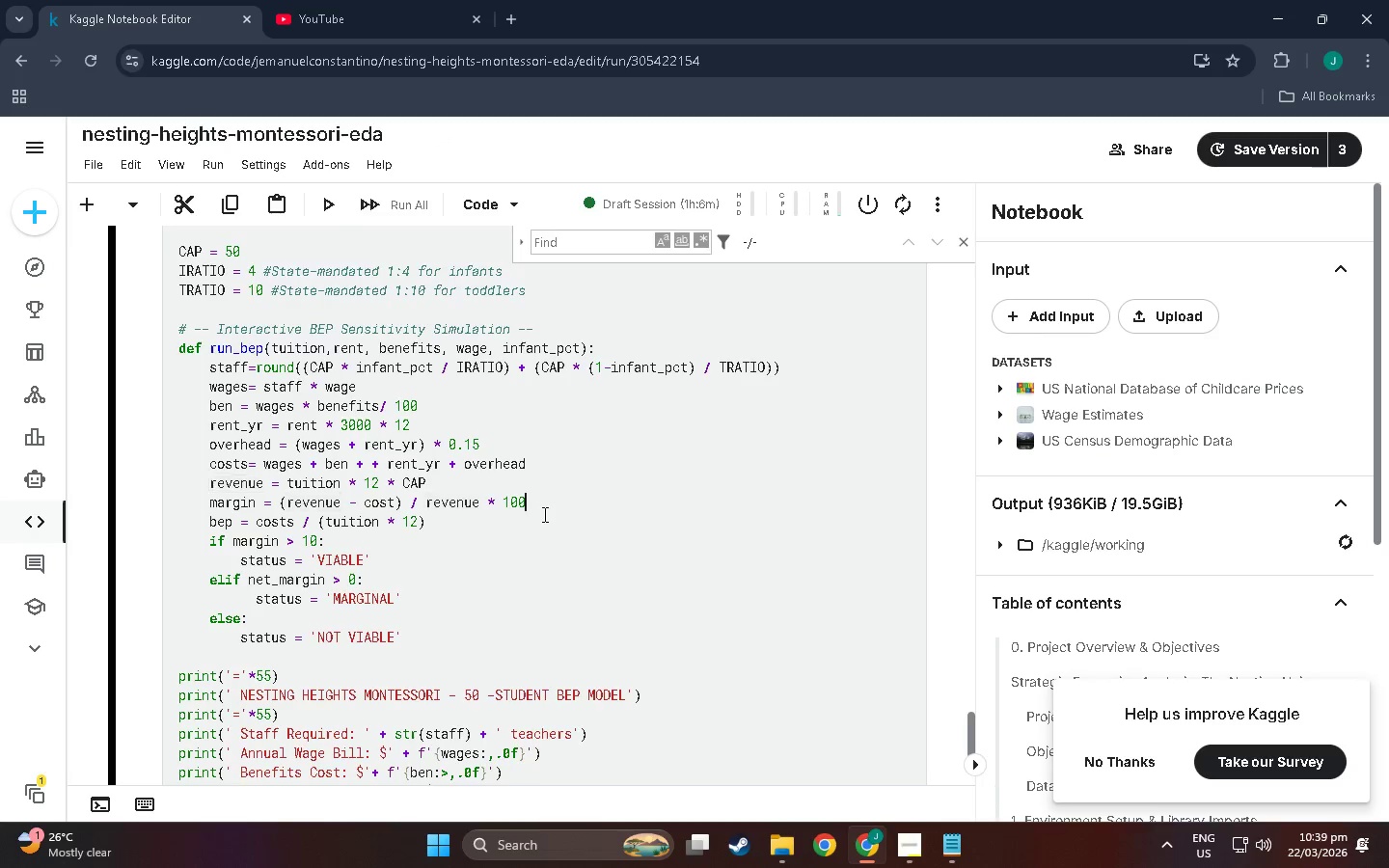 
scroll: coordinate [543, 514], scroll_direction: up, amount: 3.0
 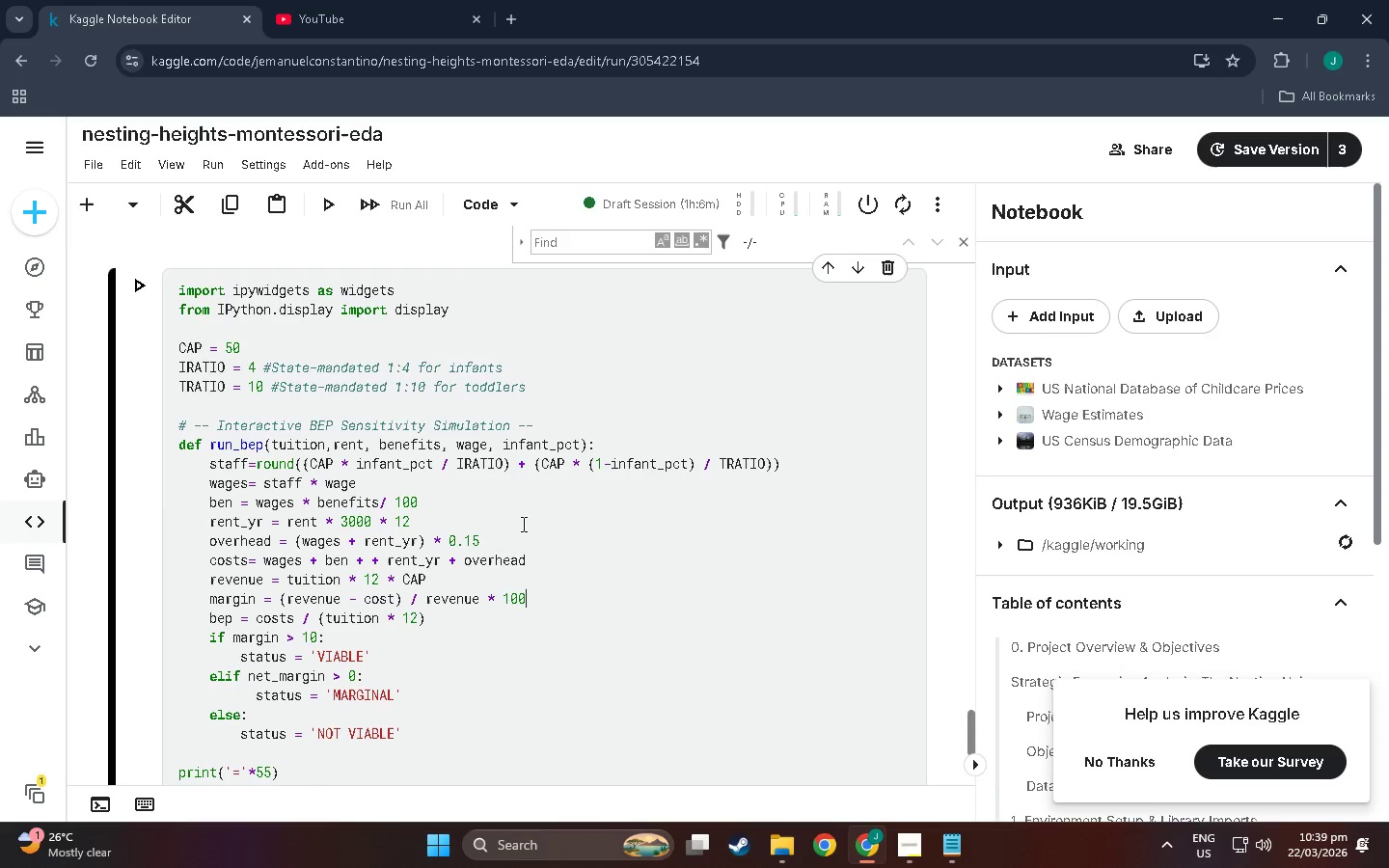 
key(Shift+Enter)
 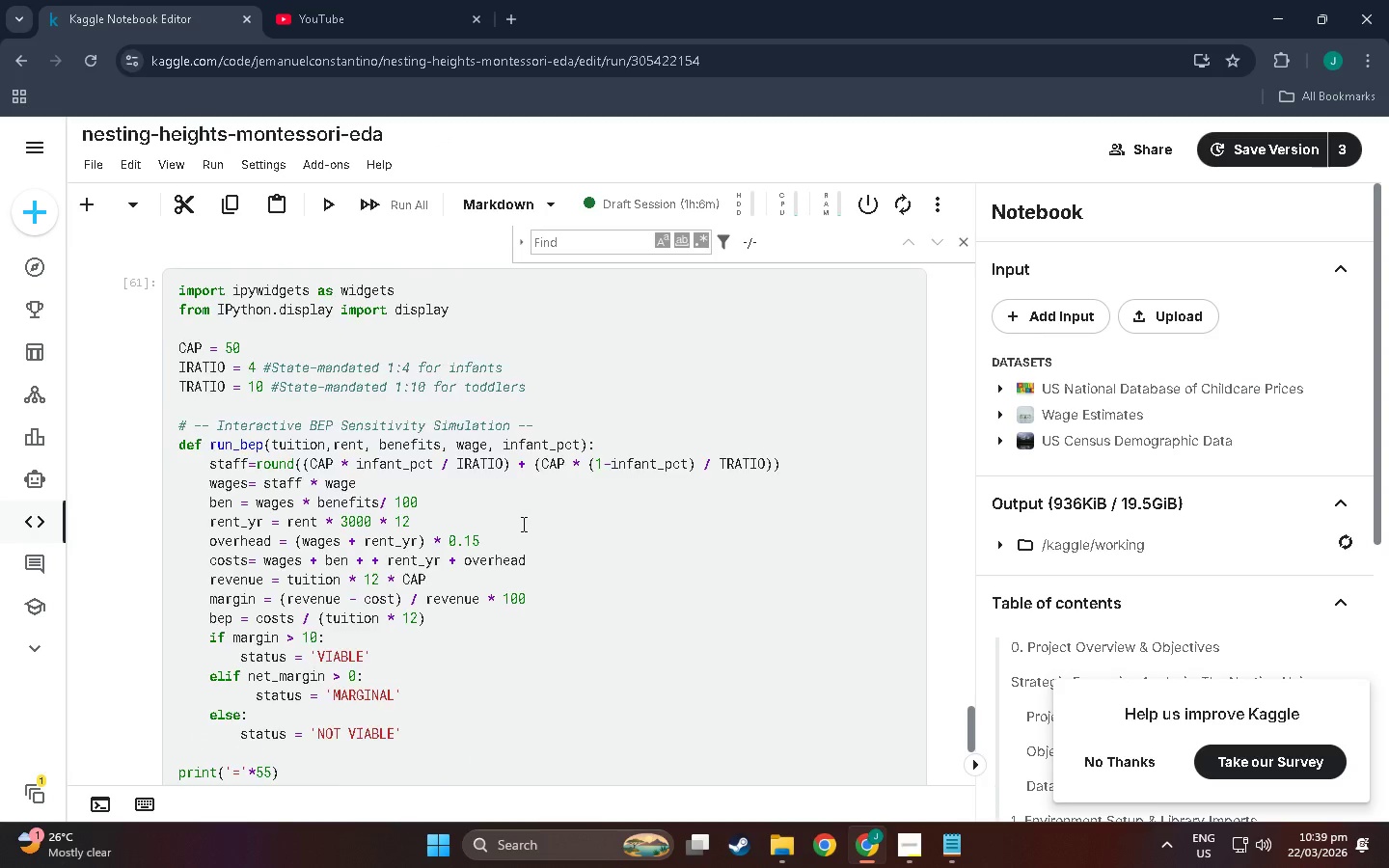 
scroll: coordinate [524, 554], scroll_direction: down, amount: 39.0
 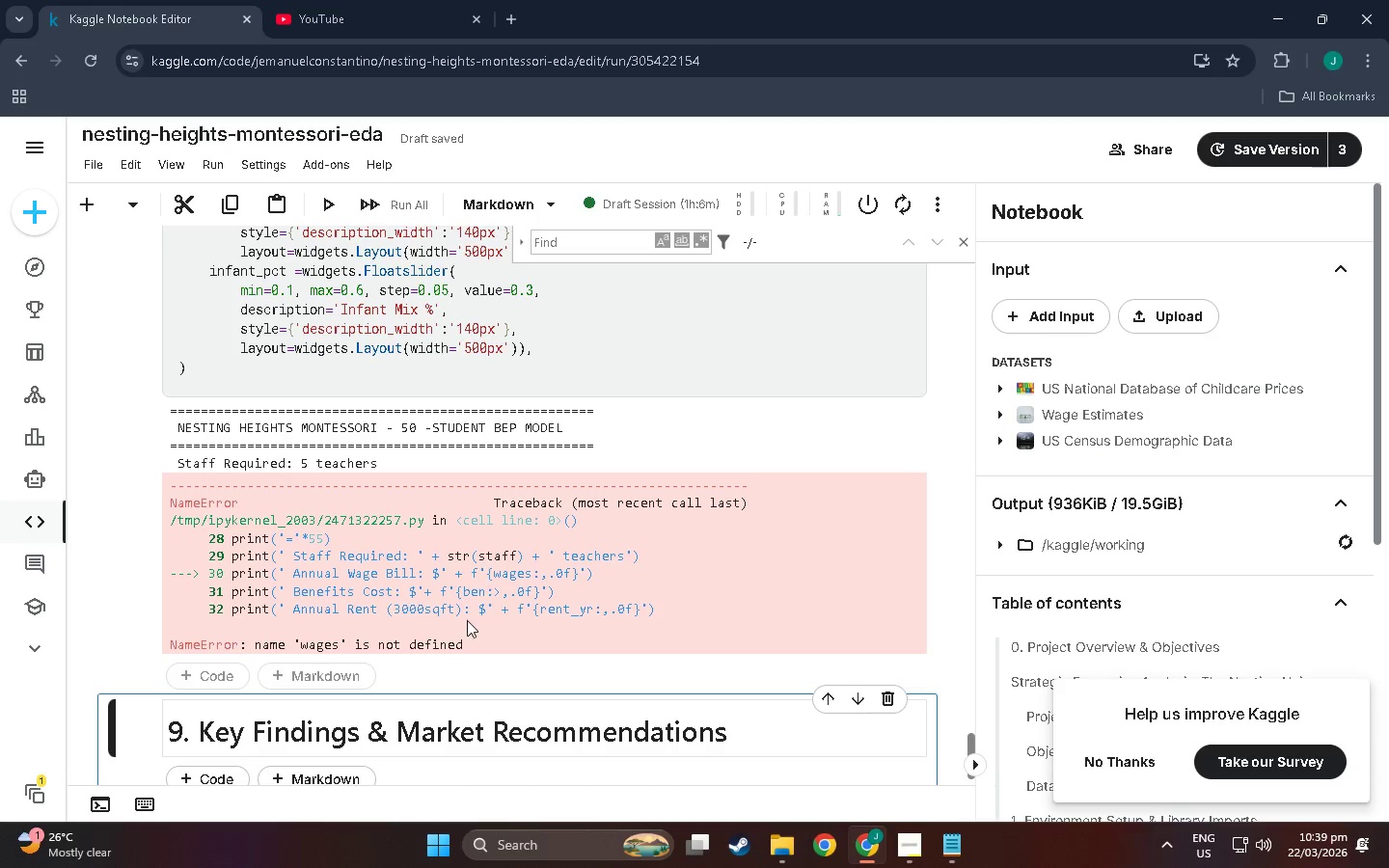 
scroll: coordinate [465, 564], scroll_direction: up, amount: 41.0
 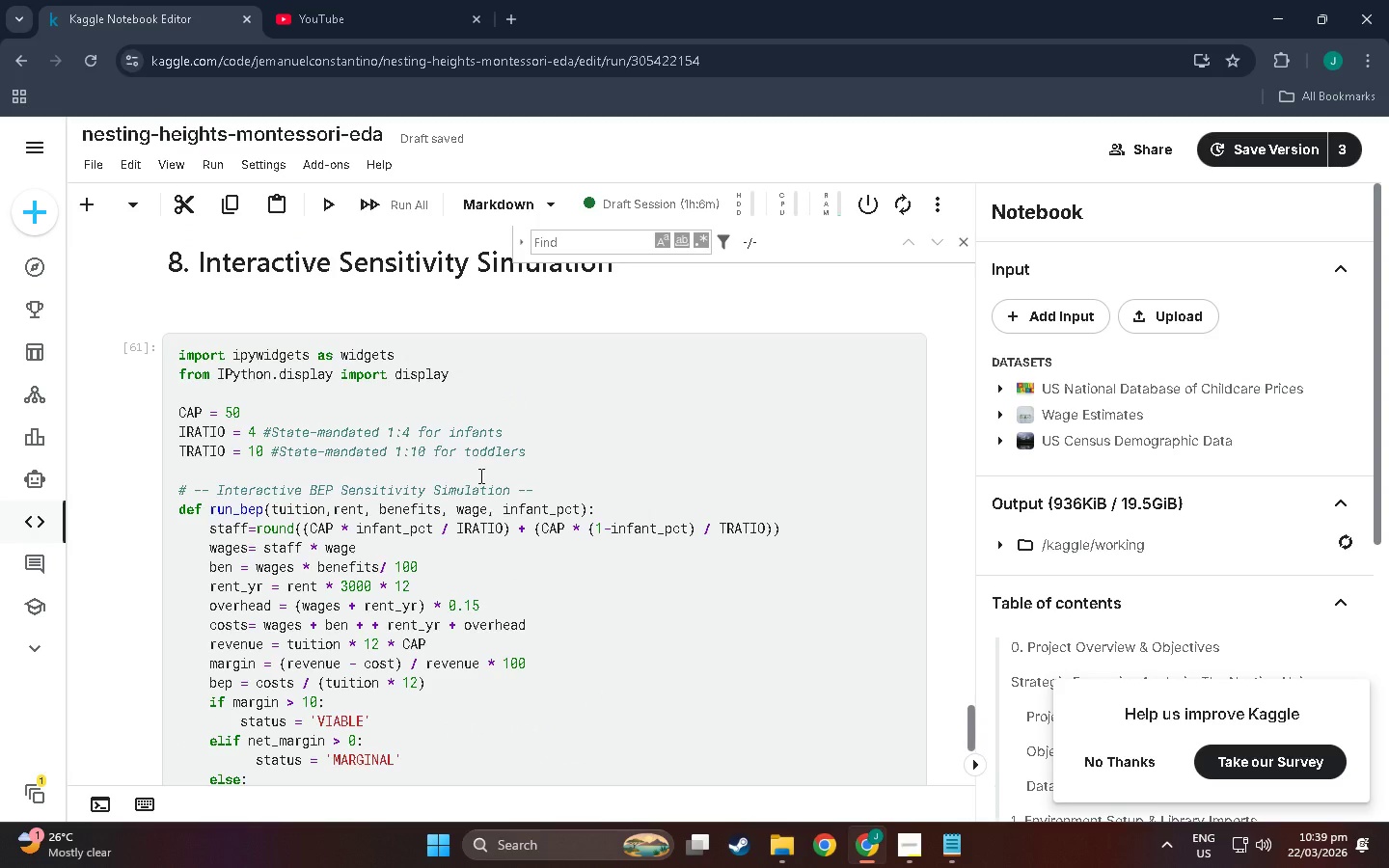 
wait(7.16)
 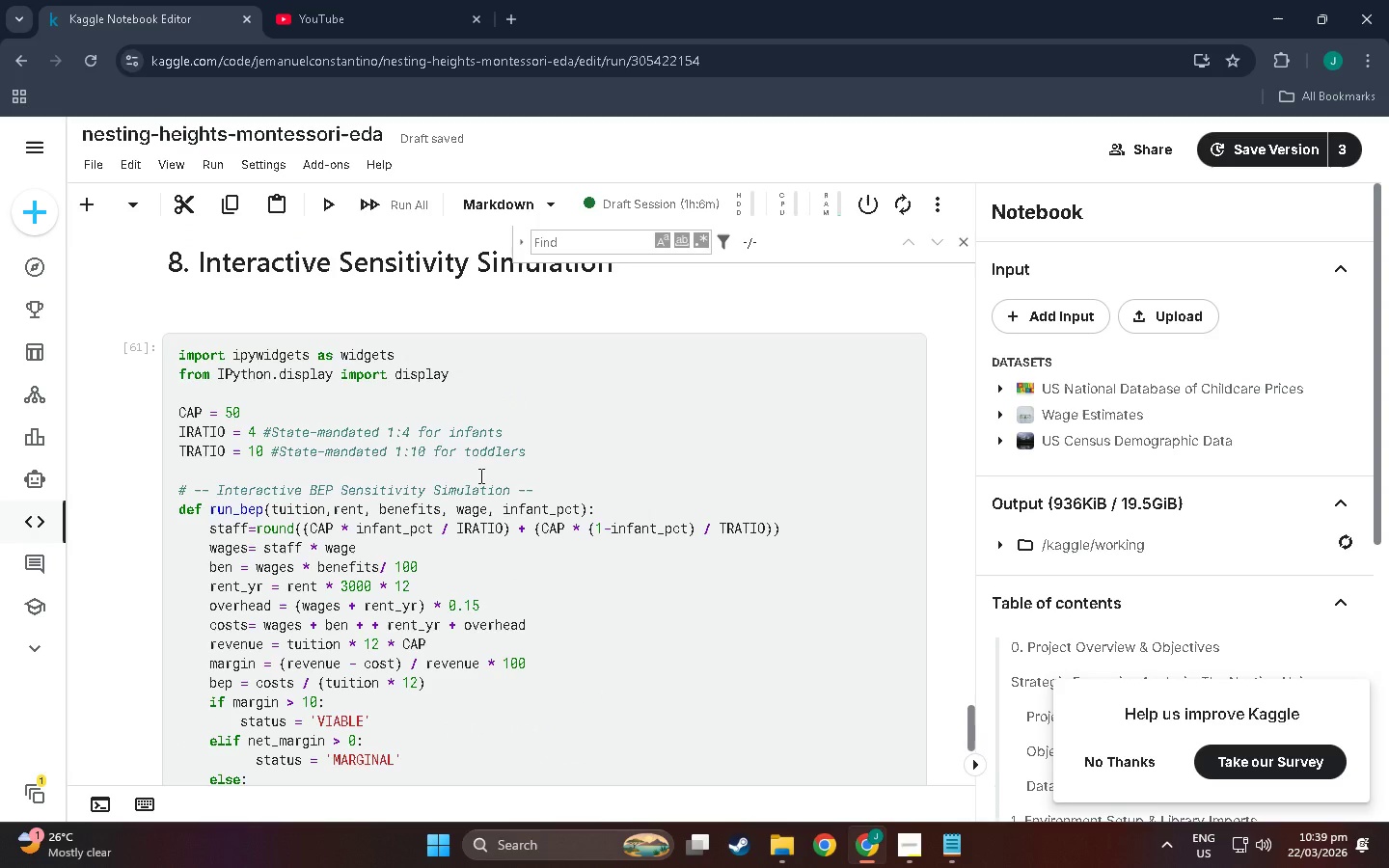 
left_click([249, 543])
 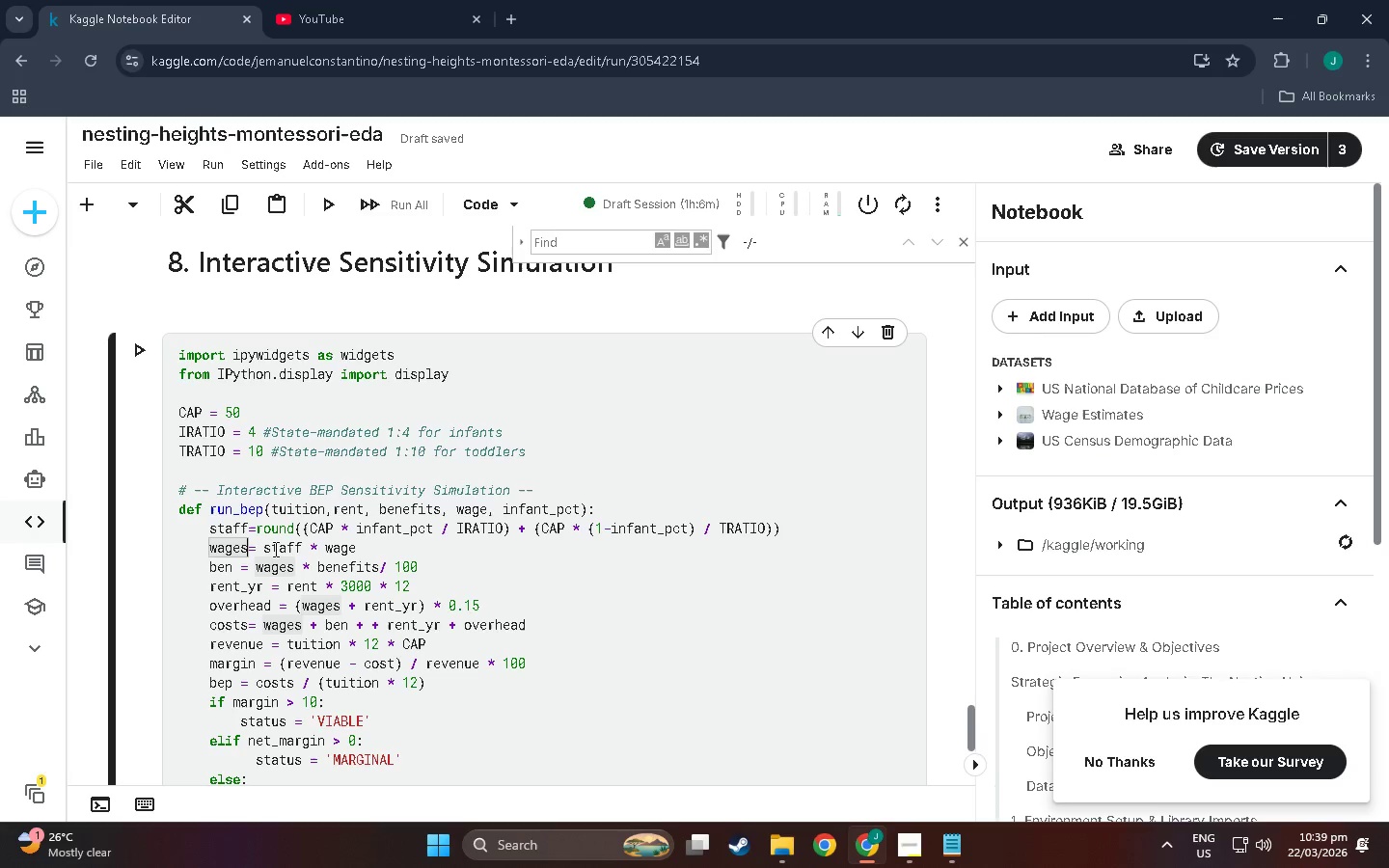 
left_click([278, 566])
 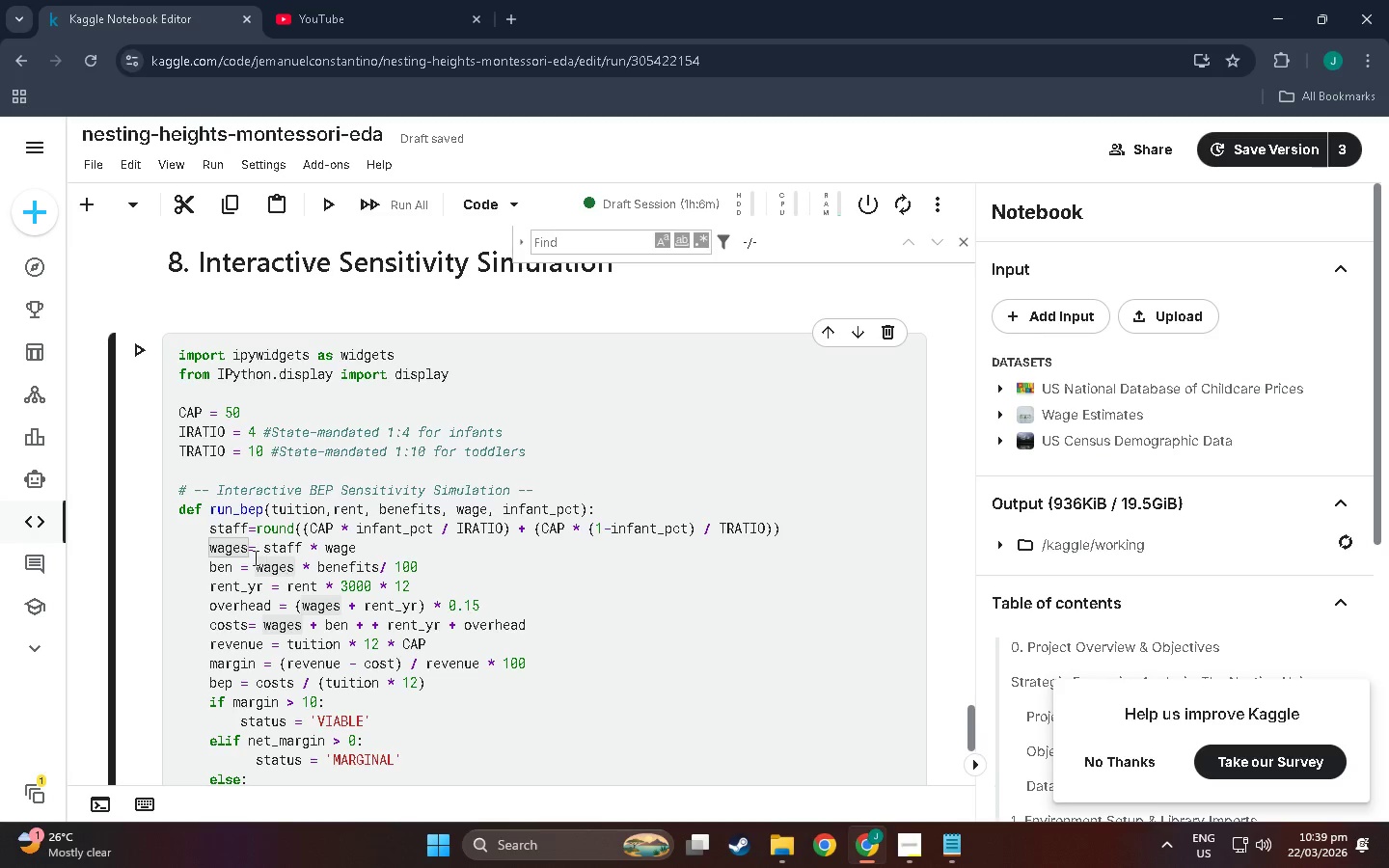 
scroll: coordinate [245, 554], scroll_direction: down, amount: 3.0
 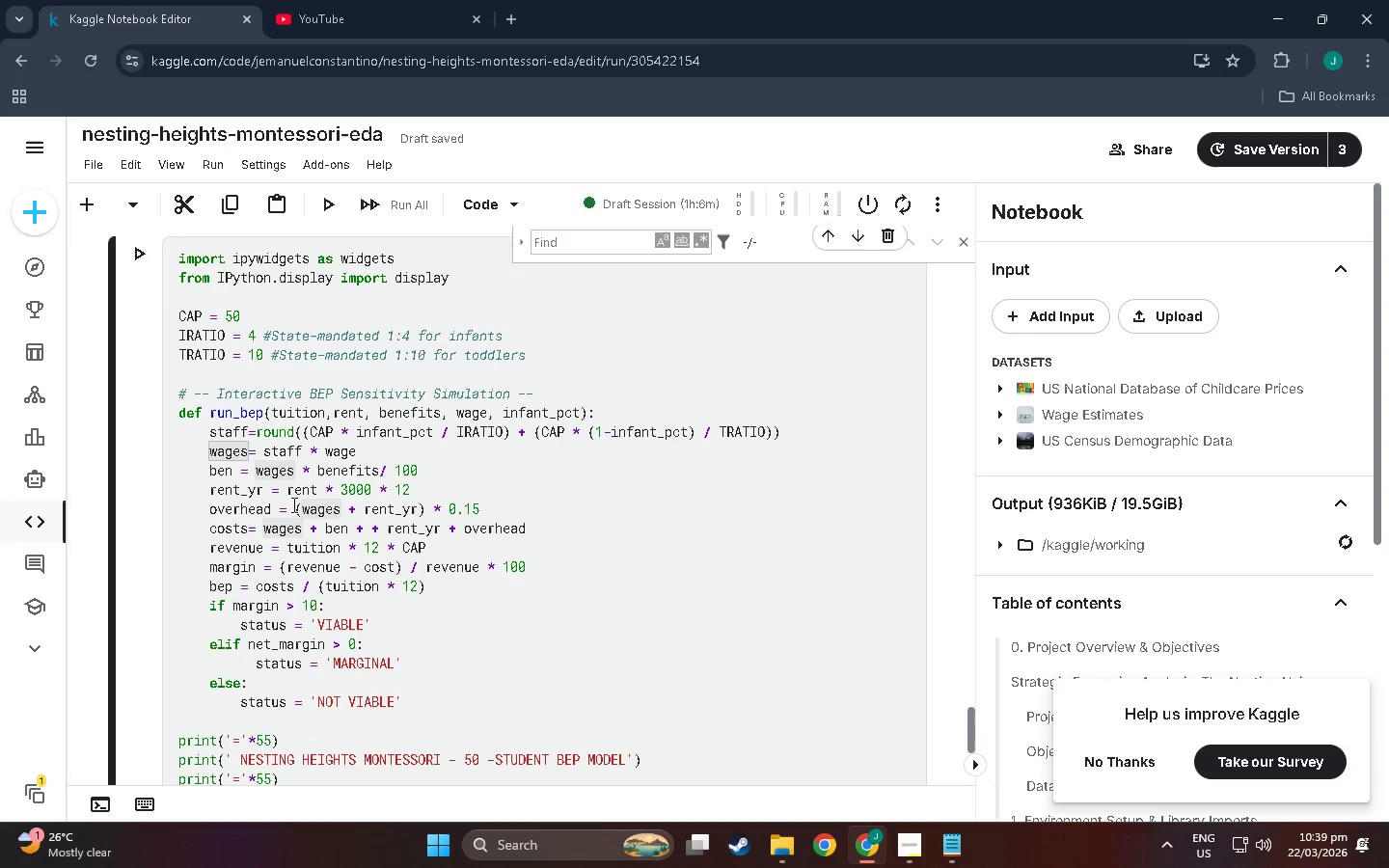 
left_click([322, 511])
 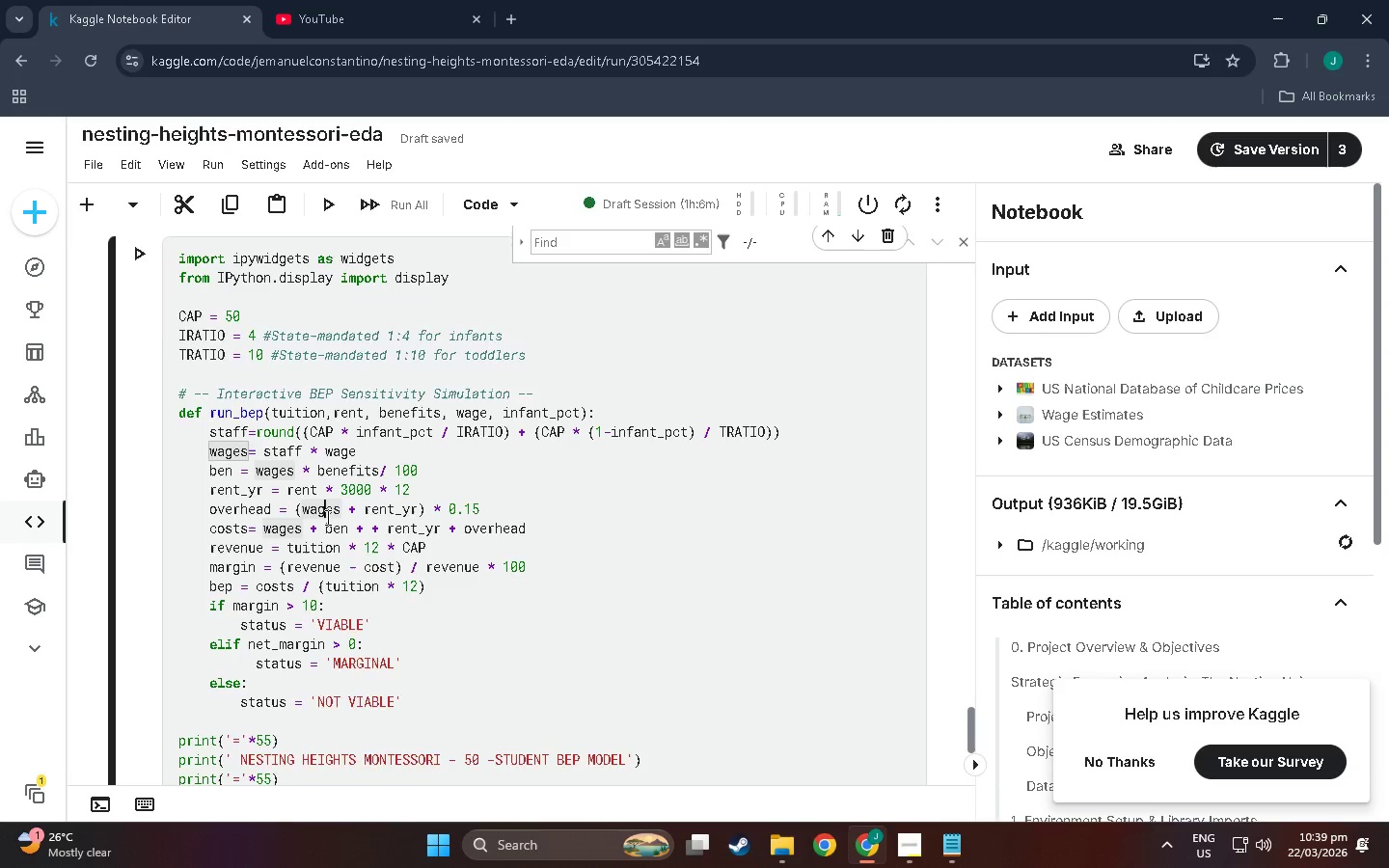 
scroll: coordinate [292, 504], scroll_direction: down, amount: 13.0
 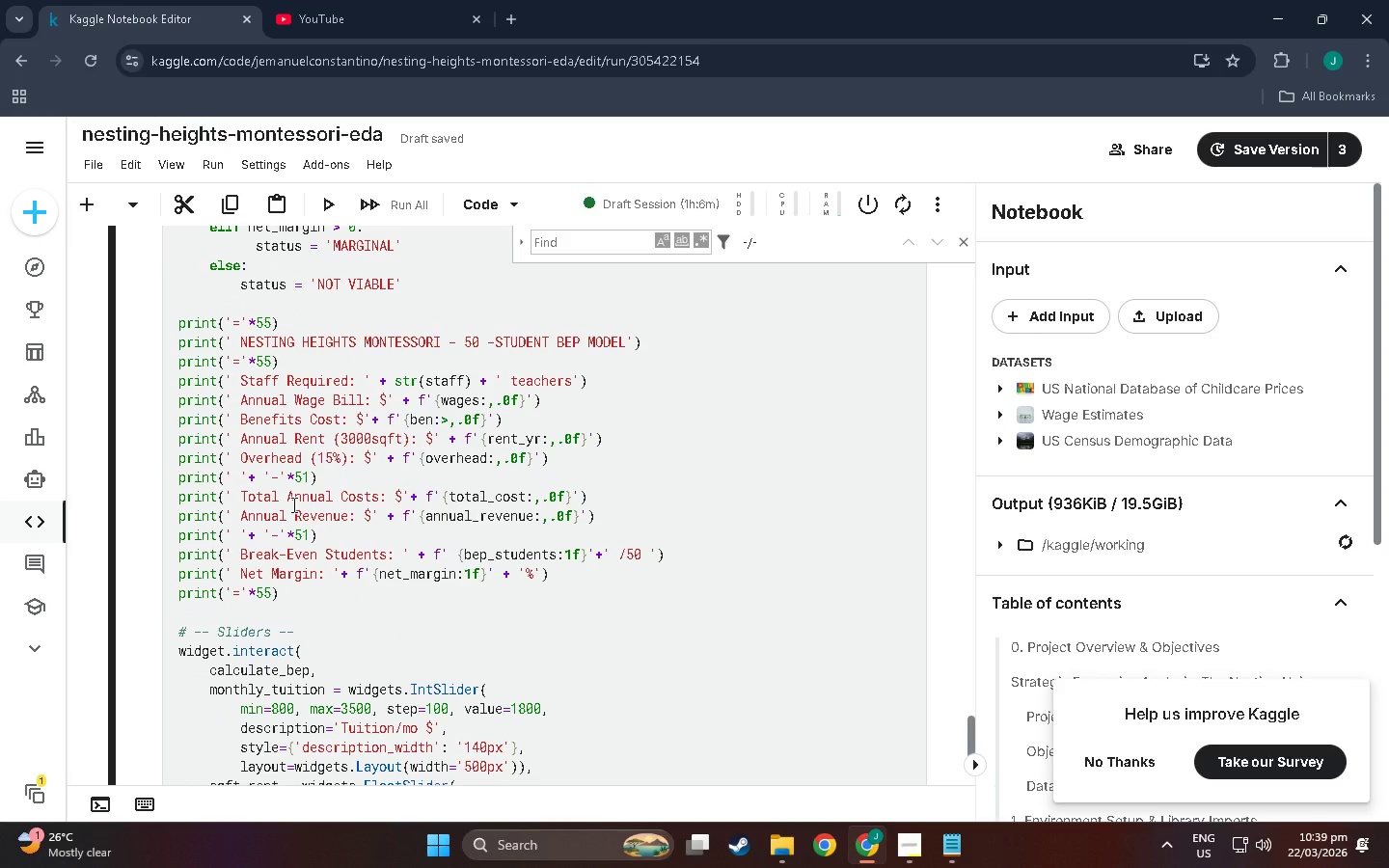 
scroll: coordinate [297, 490], scroll_direction: none, amount: 0.0
 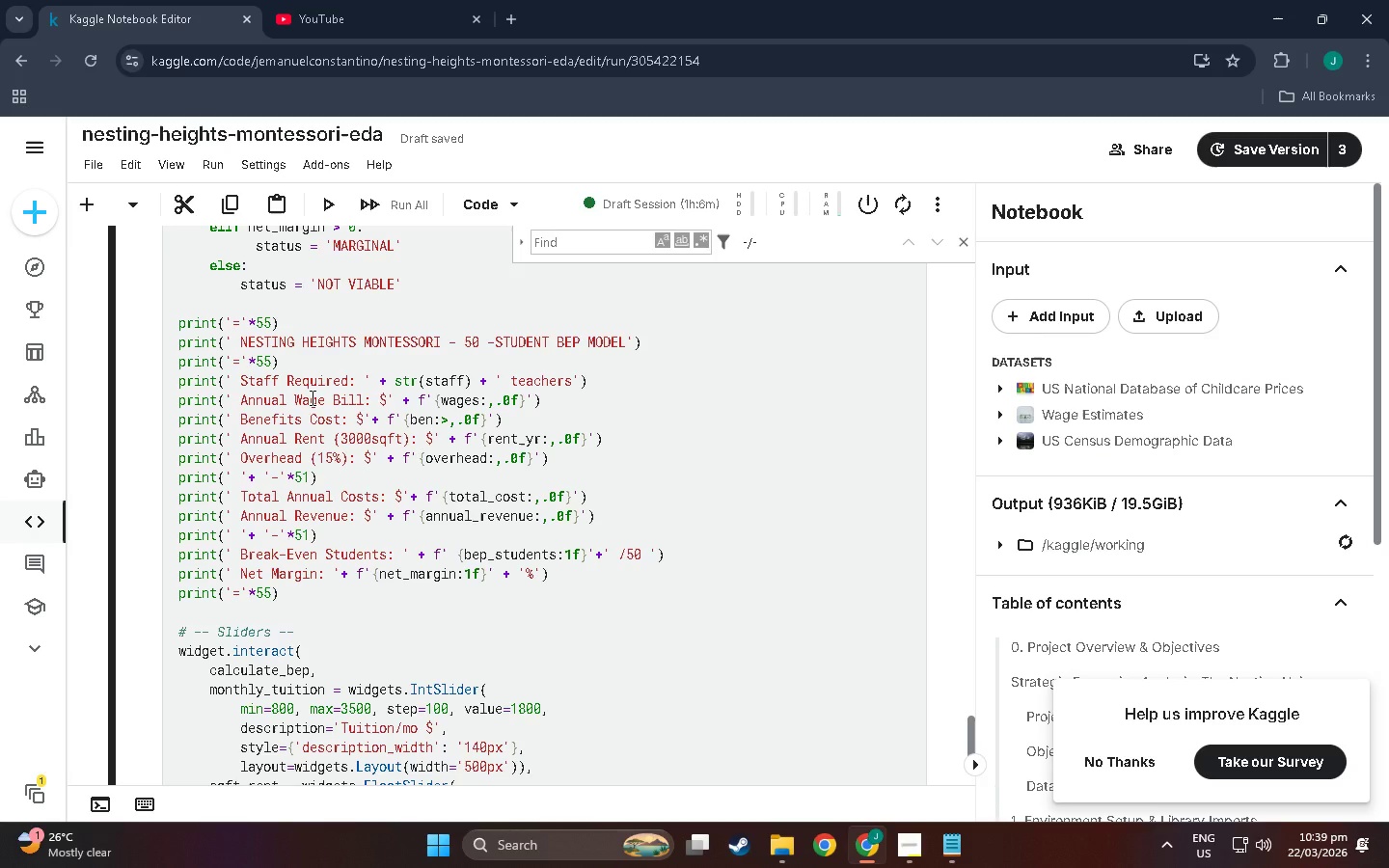 
wait(16.88)
 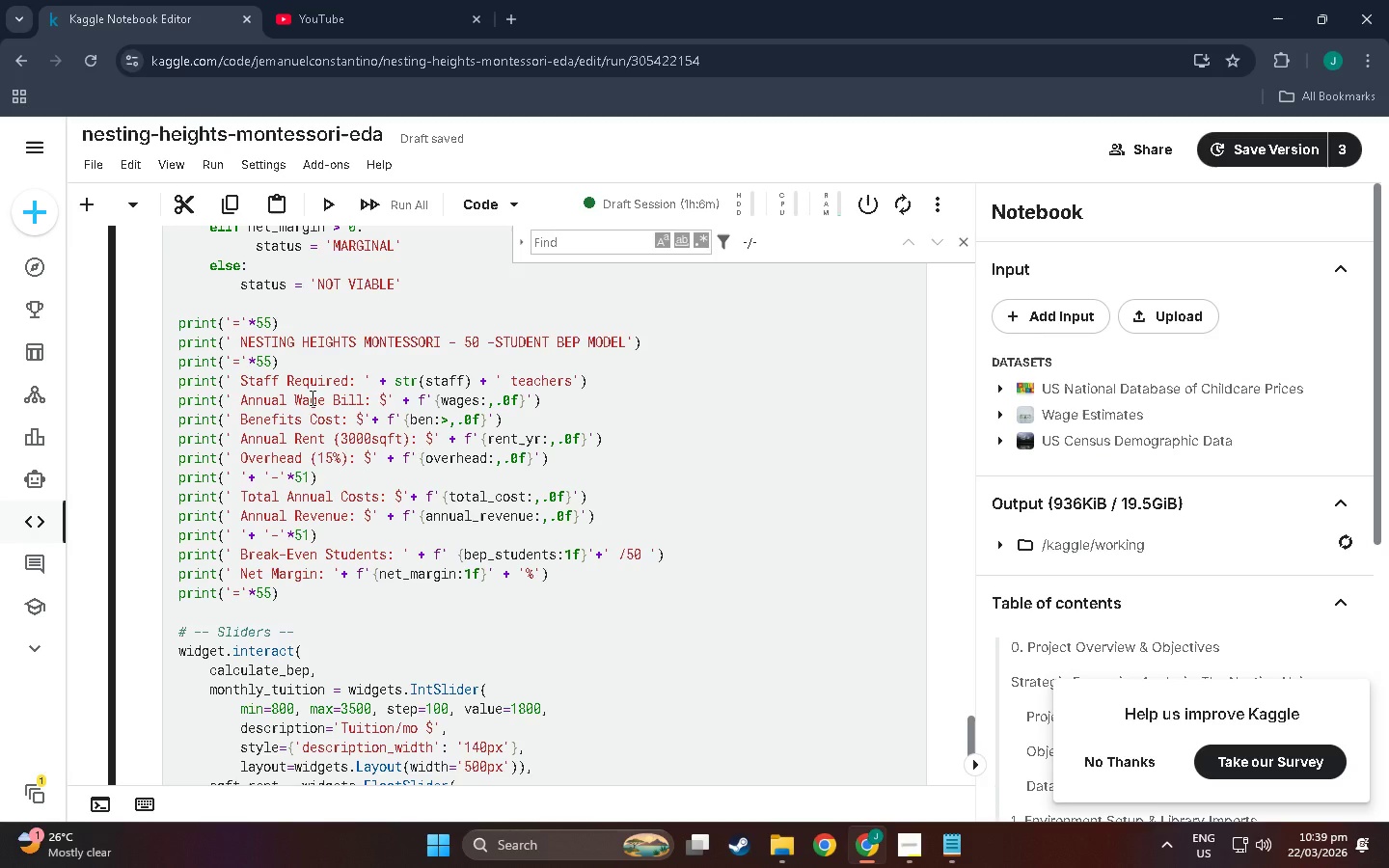 
scroll: coordinate [353, 598], scroll_direction: down, amount: 27.0
 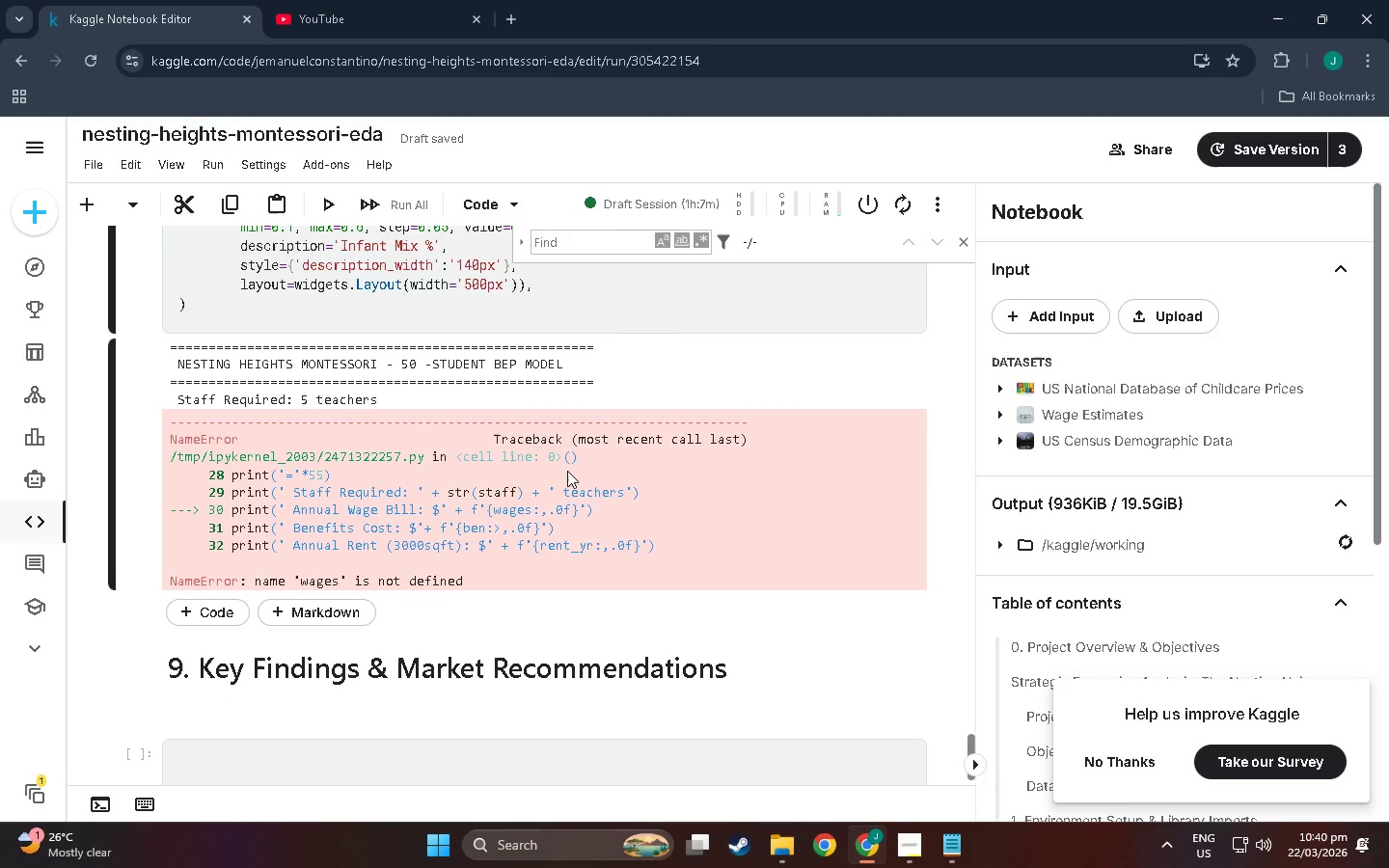 
wait(16.55)
 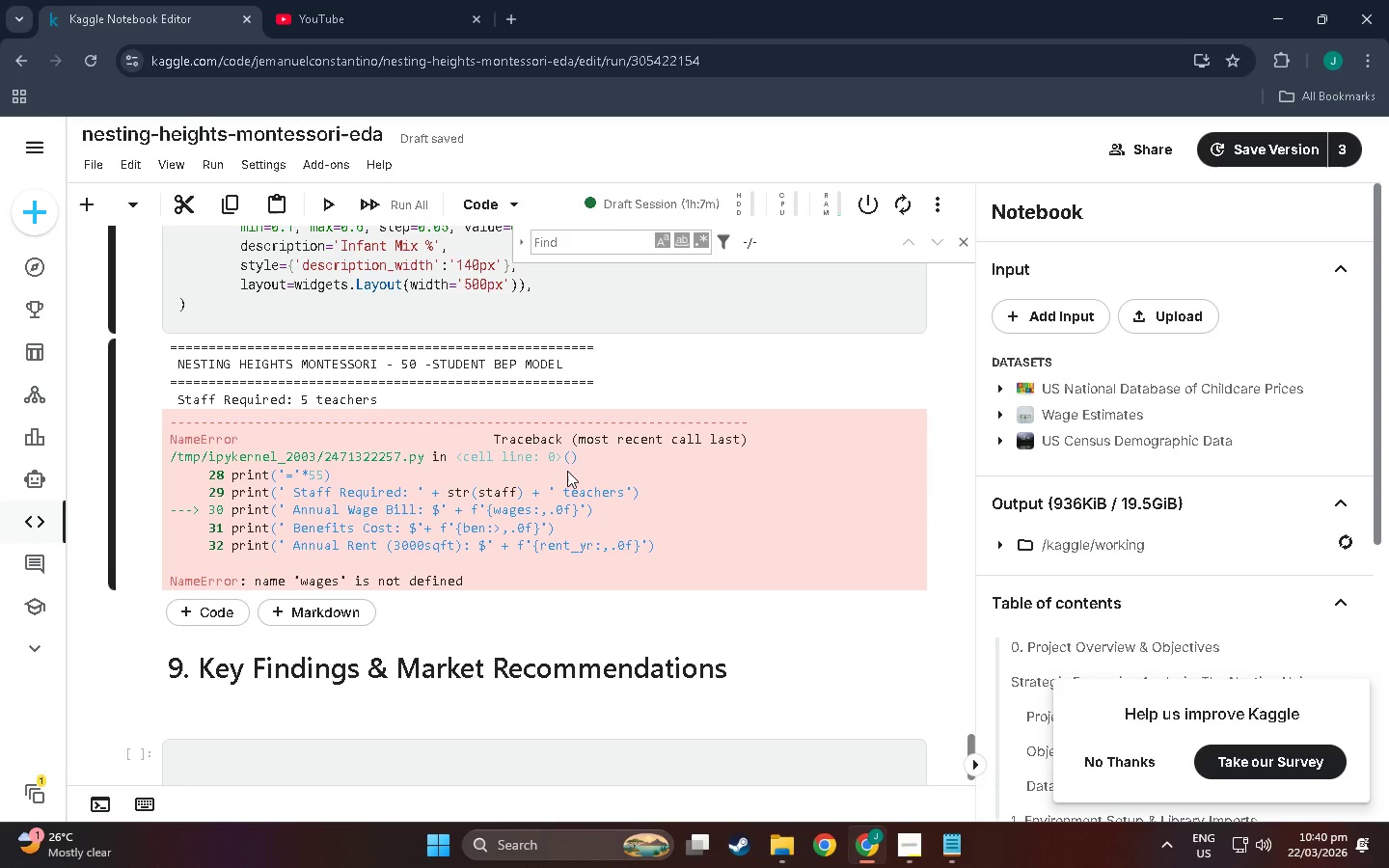 
scroll: coordinate [510, 452], scroll_direction: down, amount: 3.0
 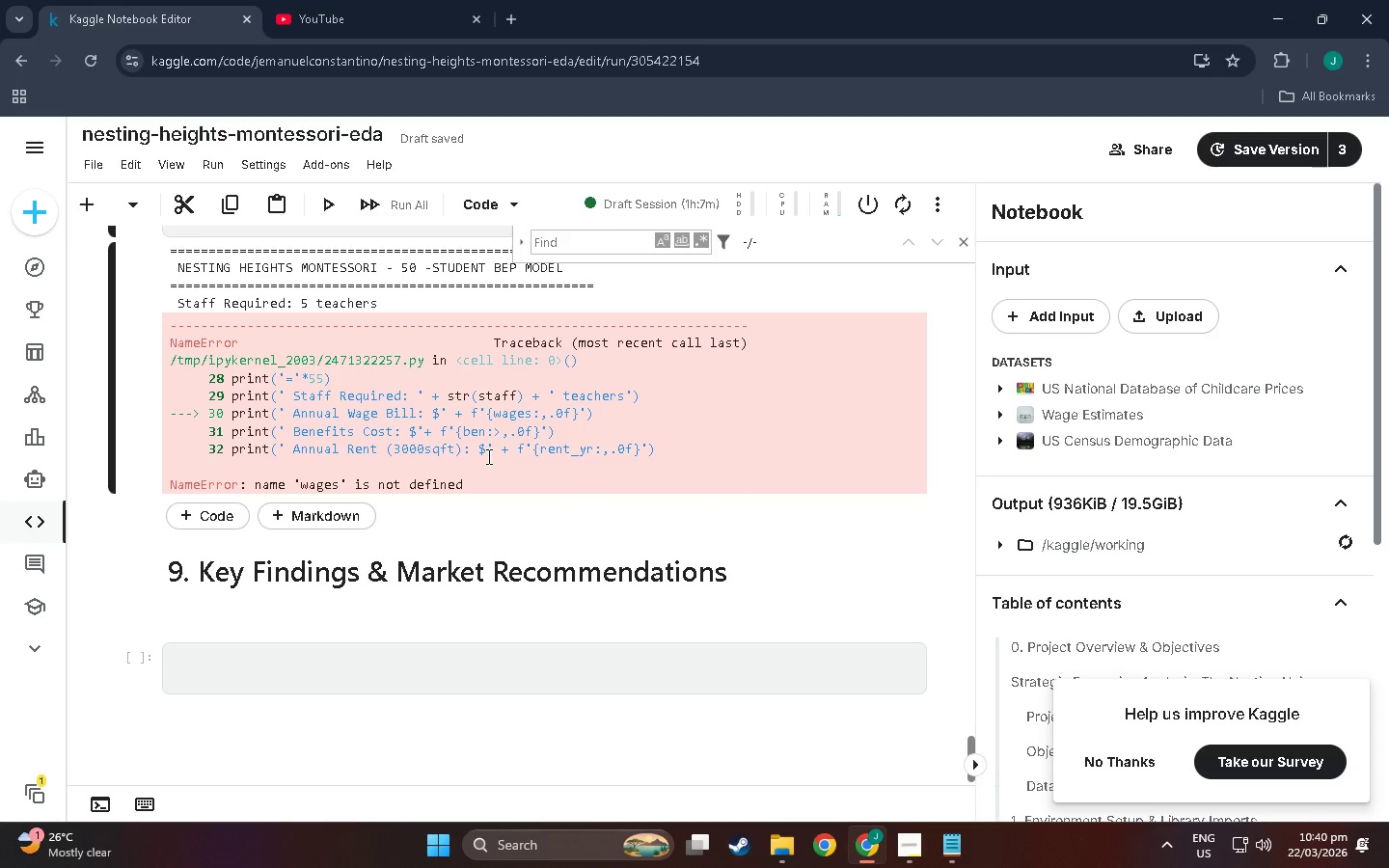 
wait(16.5)
 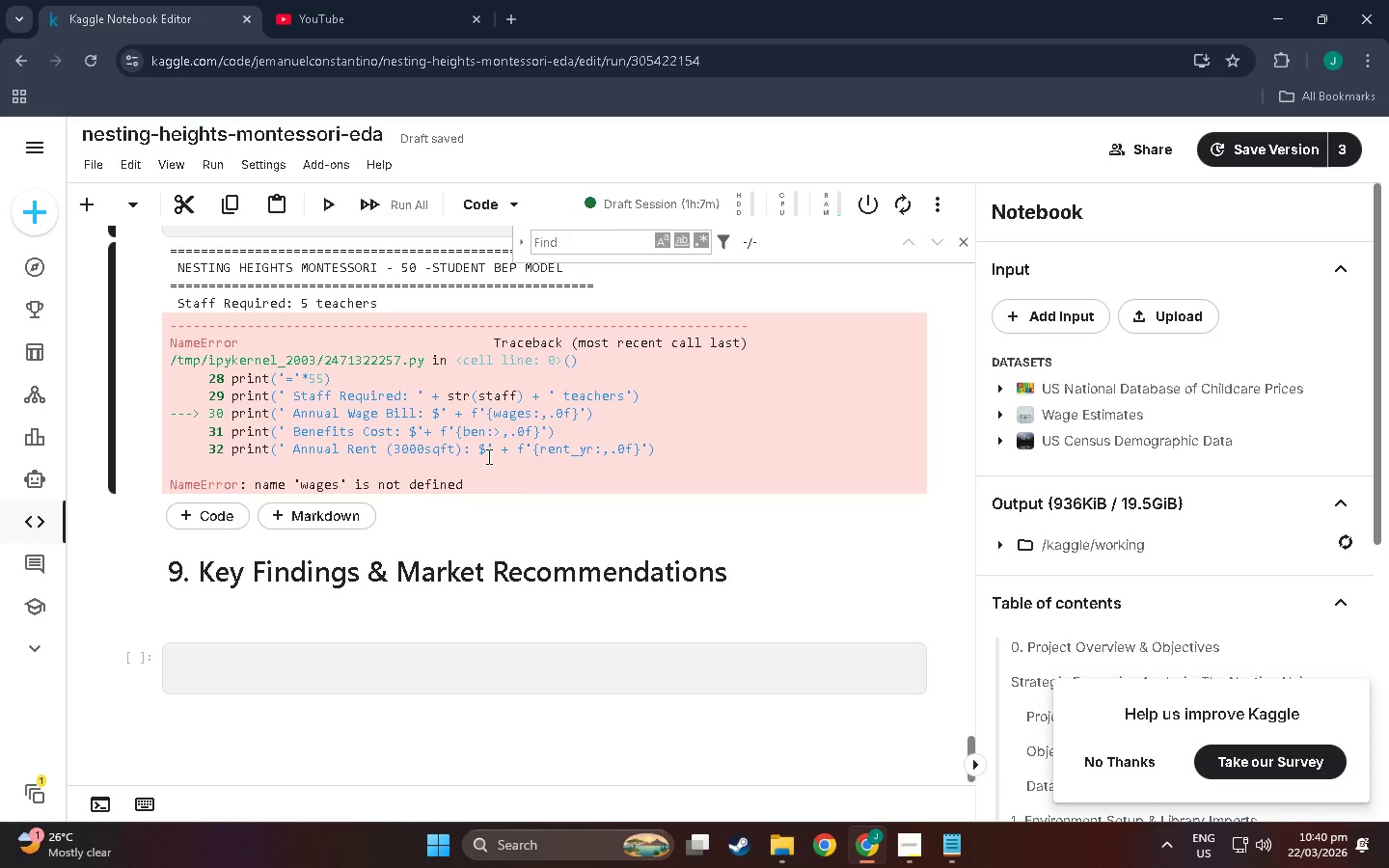 
scroll: coordinate [356, 457], scroll_direction: up, amount: 49.0
 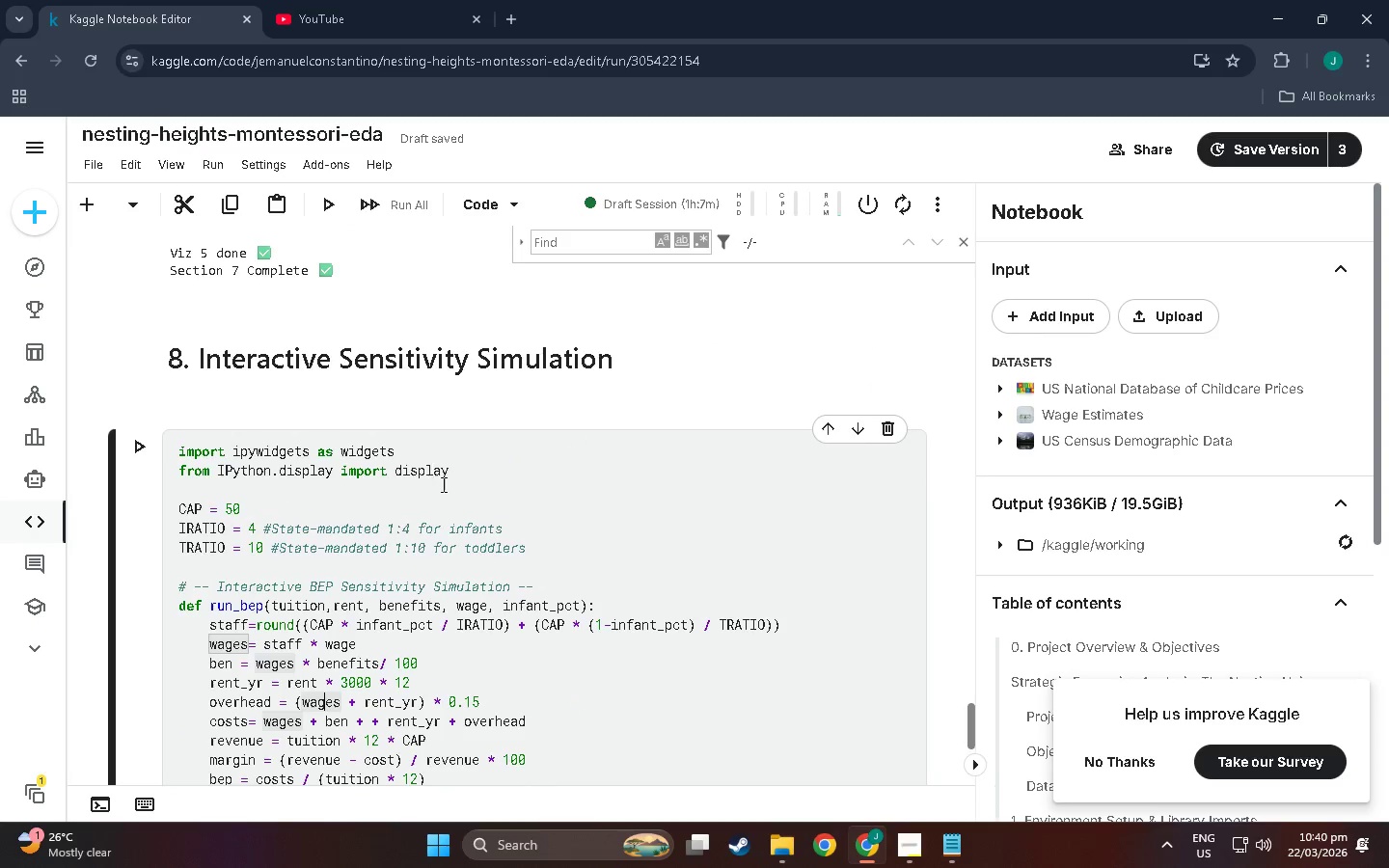 
left_click([460, 475])
 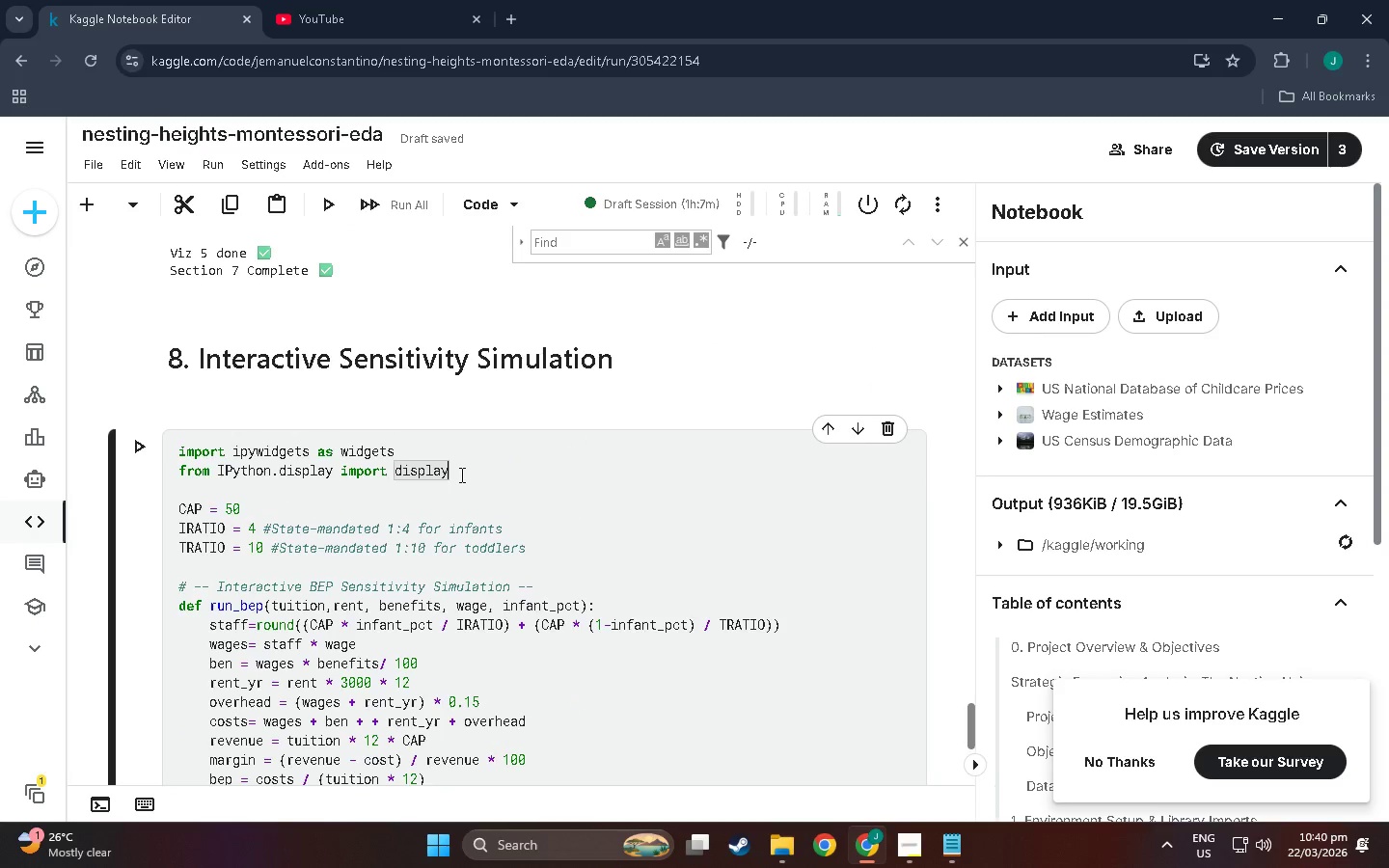 
key(Enter)
 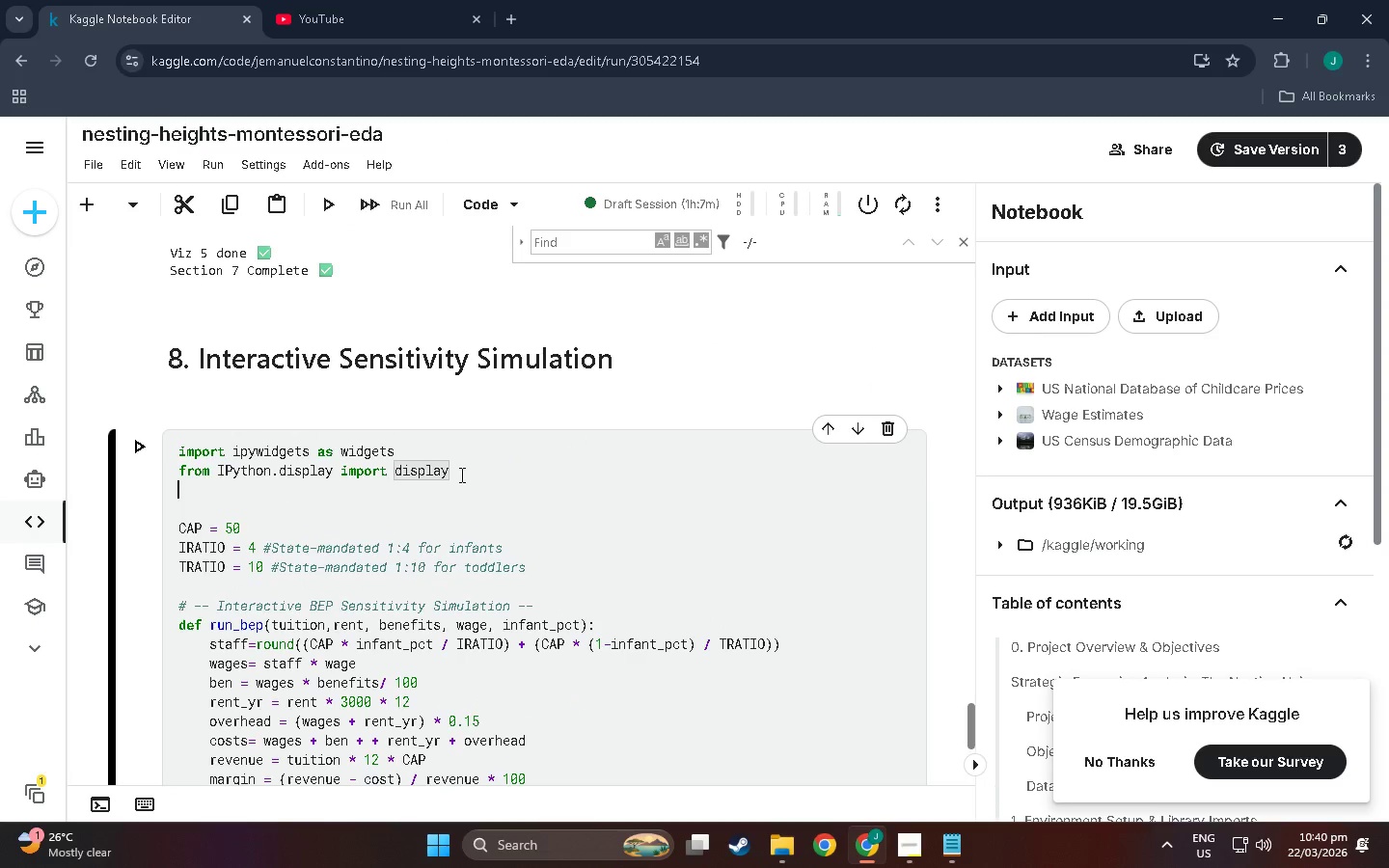 
type(import built)
key(Backspace)
type(ins)
key(Backspace)
key(Backspace)
key(Backspace)
type(tins)
 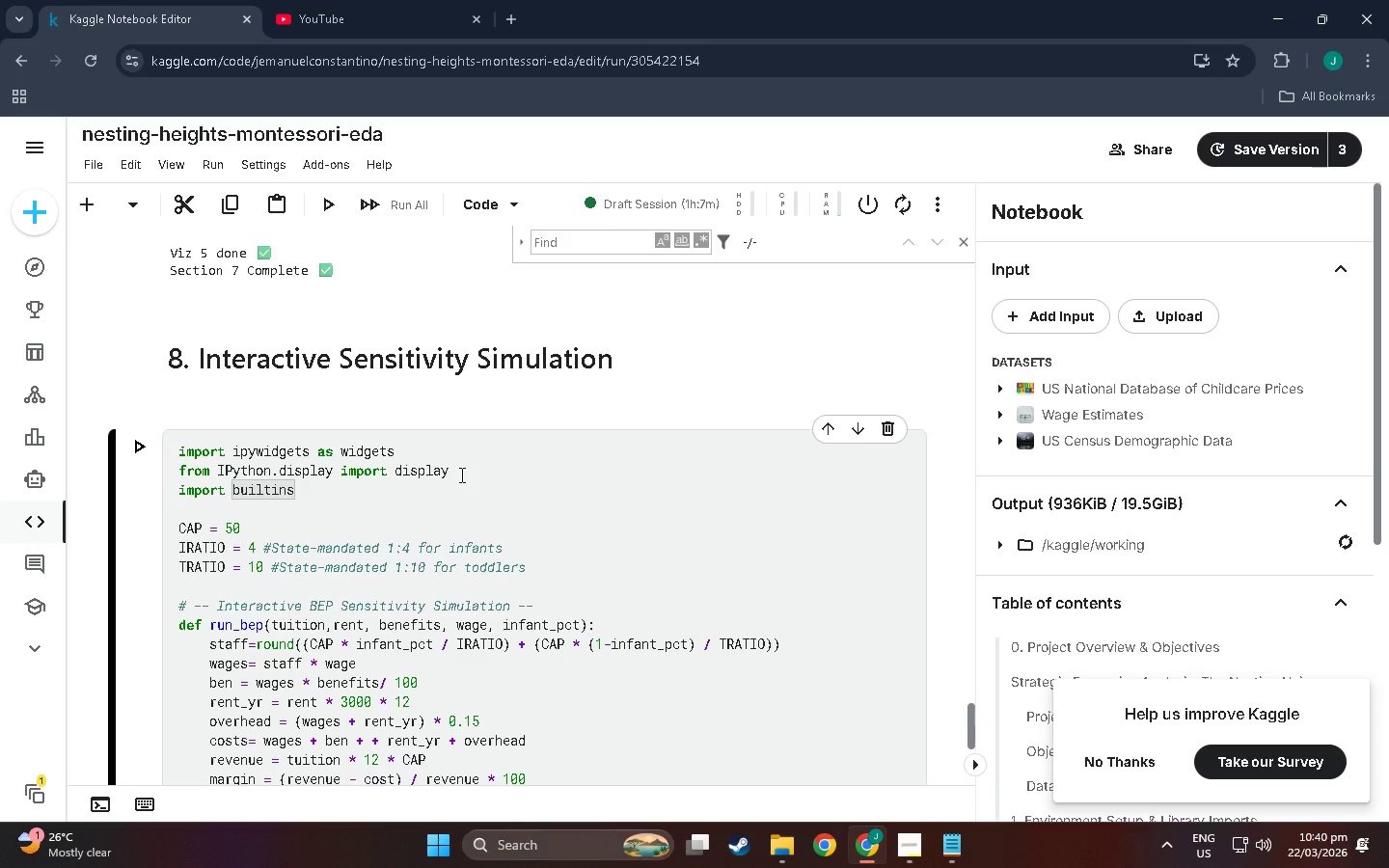 
key(Enter)
 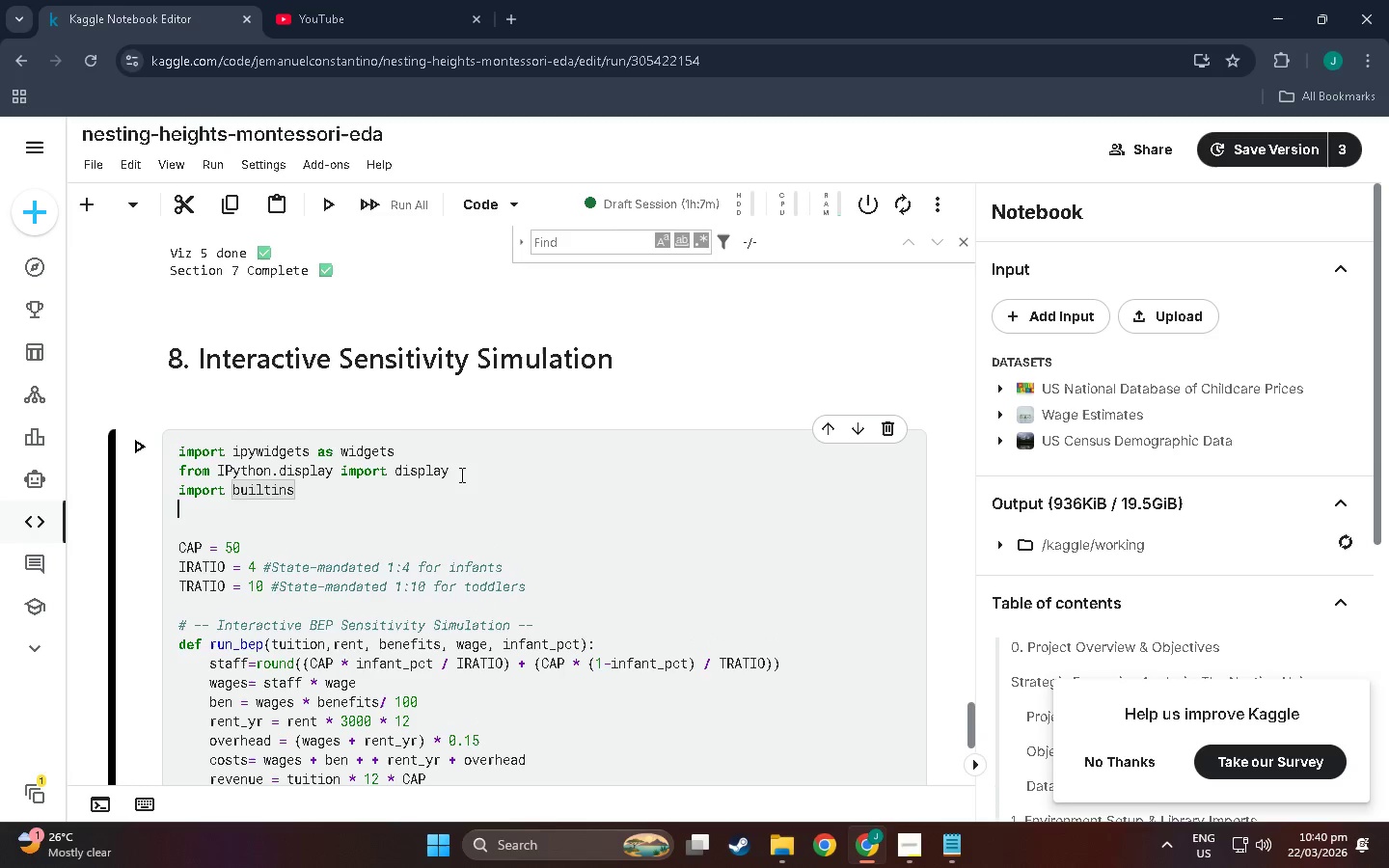 
type(print=)
key(Backspace)
type( = builtins.print)
 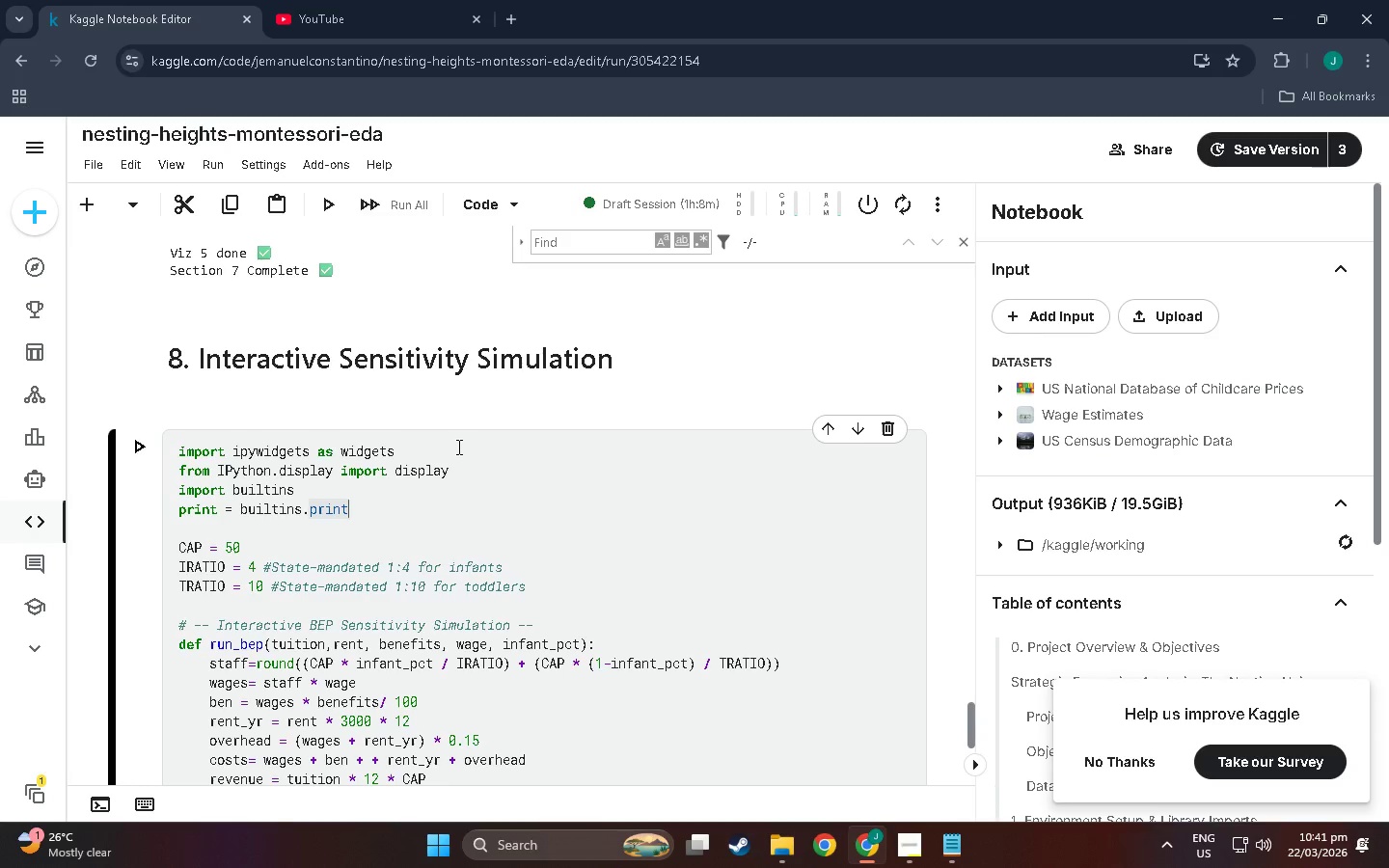 
scroll: coordinate [462, 546], scroll_direction: down, amount: 5.0
 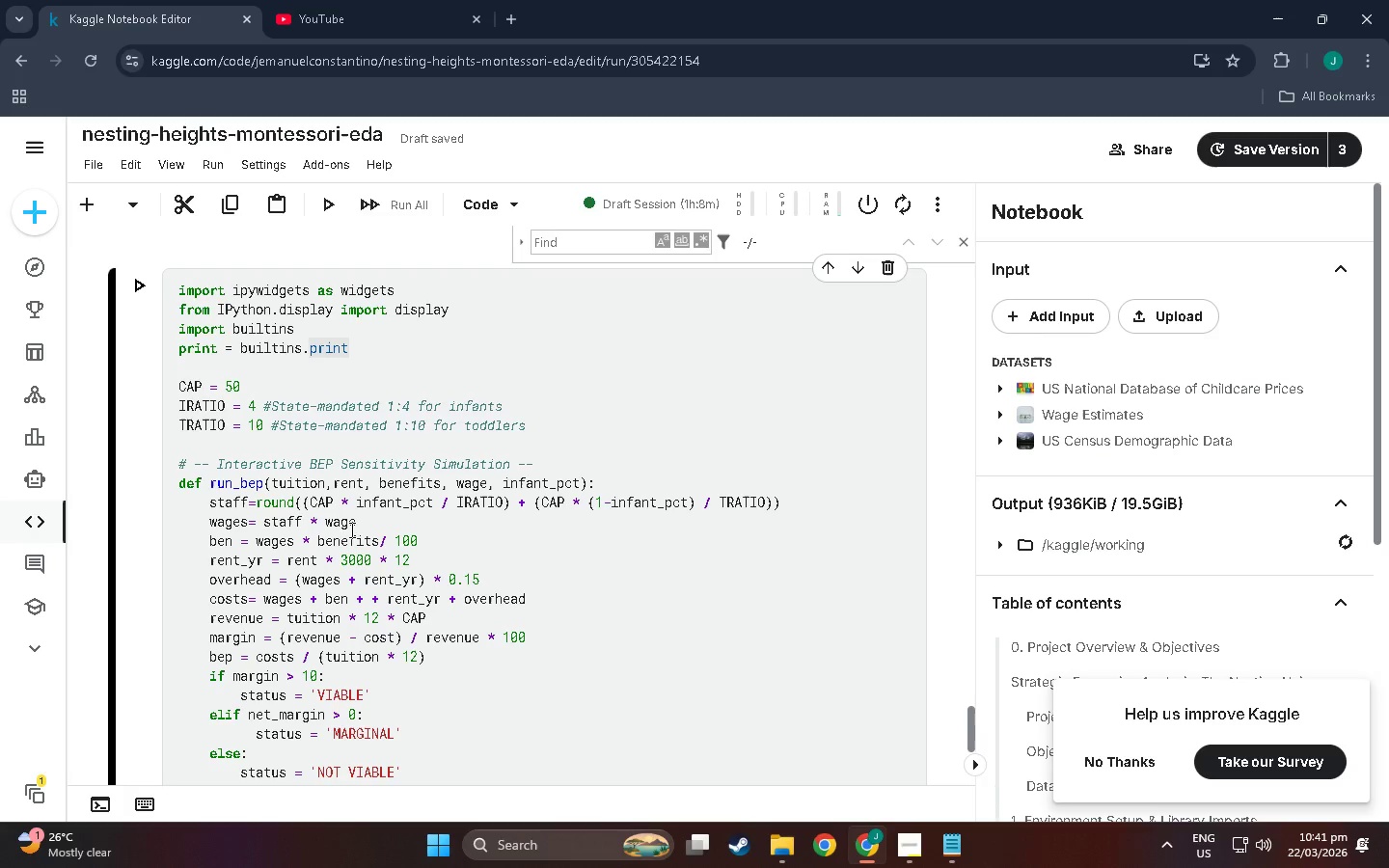 
wait(22.23)
 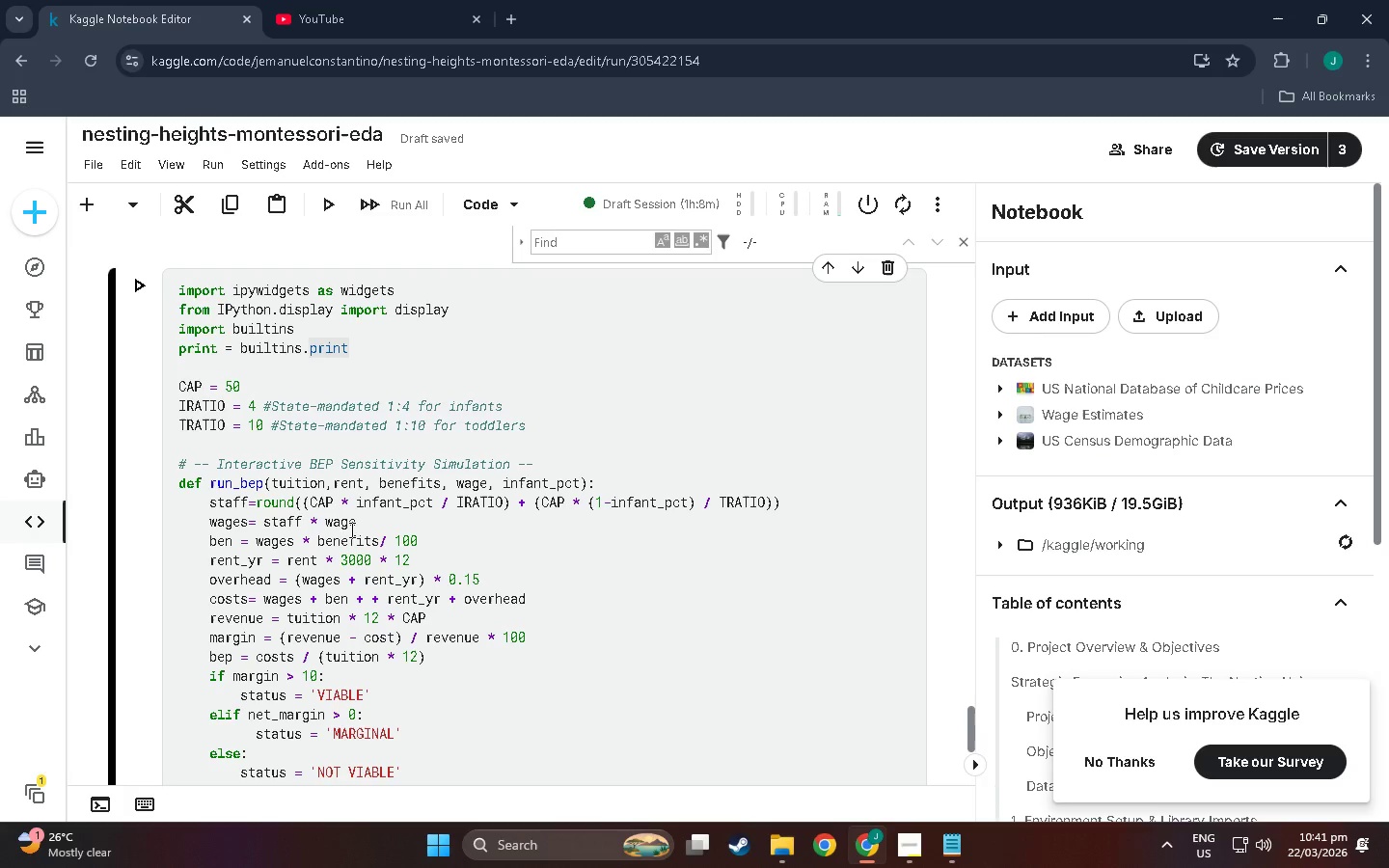 
scroll: coordinate [394, 603], scroll_direction: down, amount: 4.0
 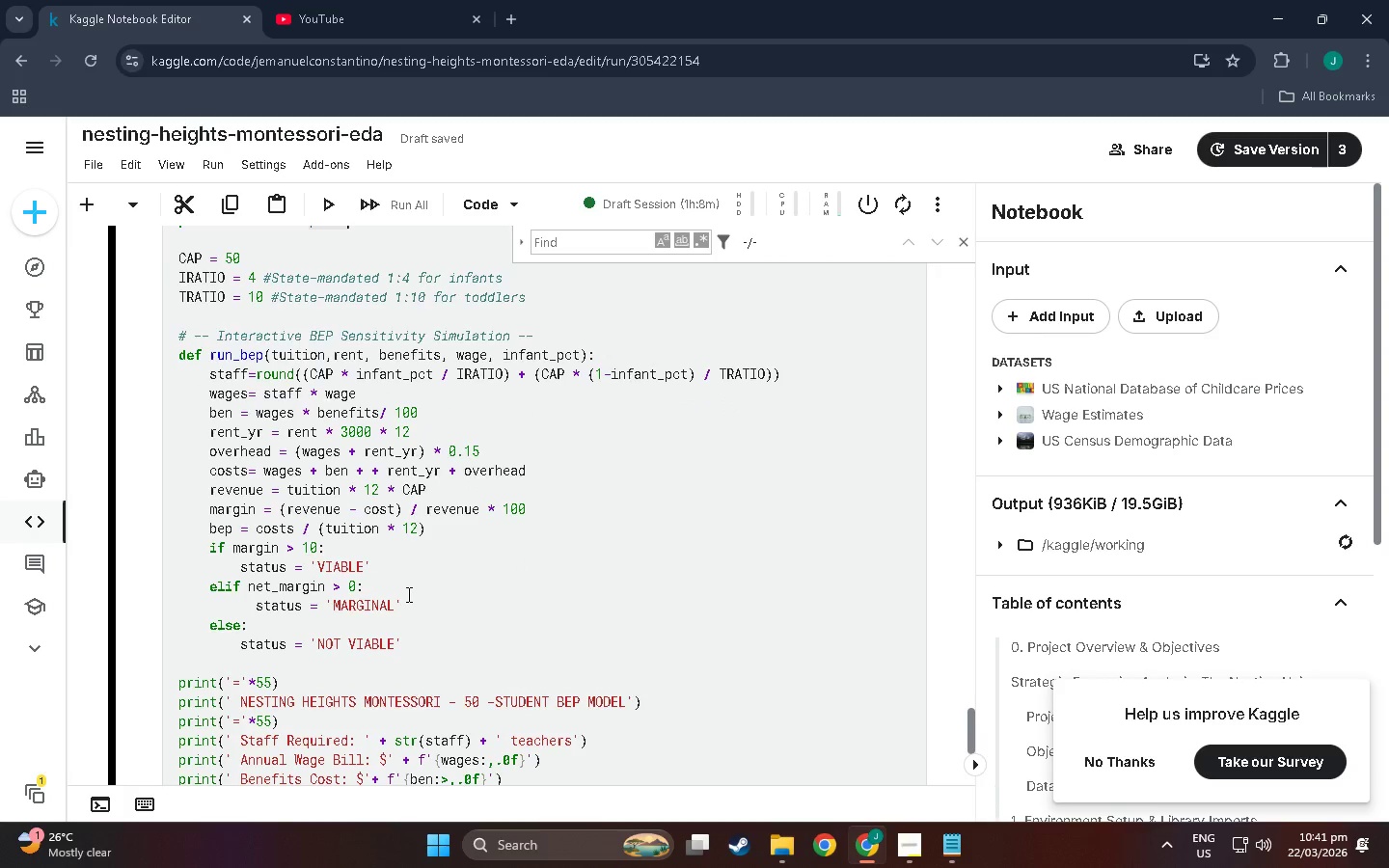 
key(Shift+Enter)
 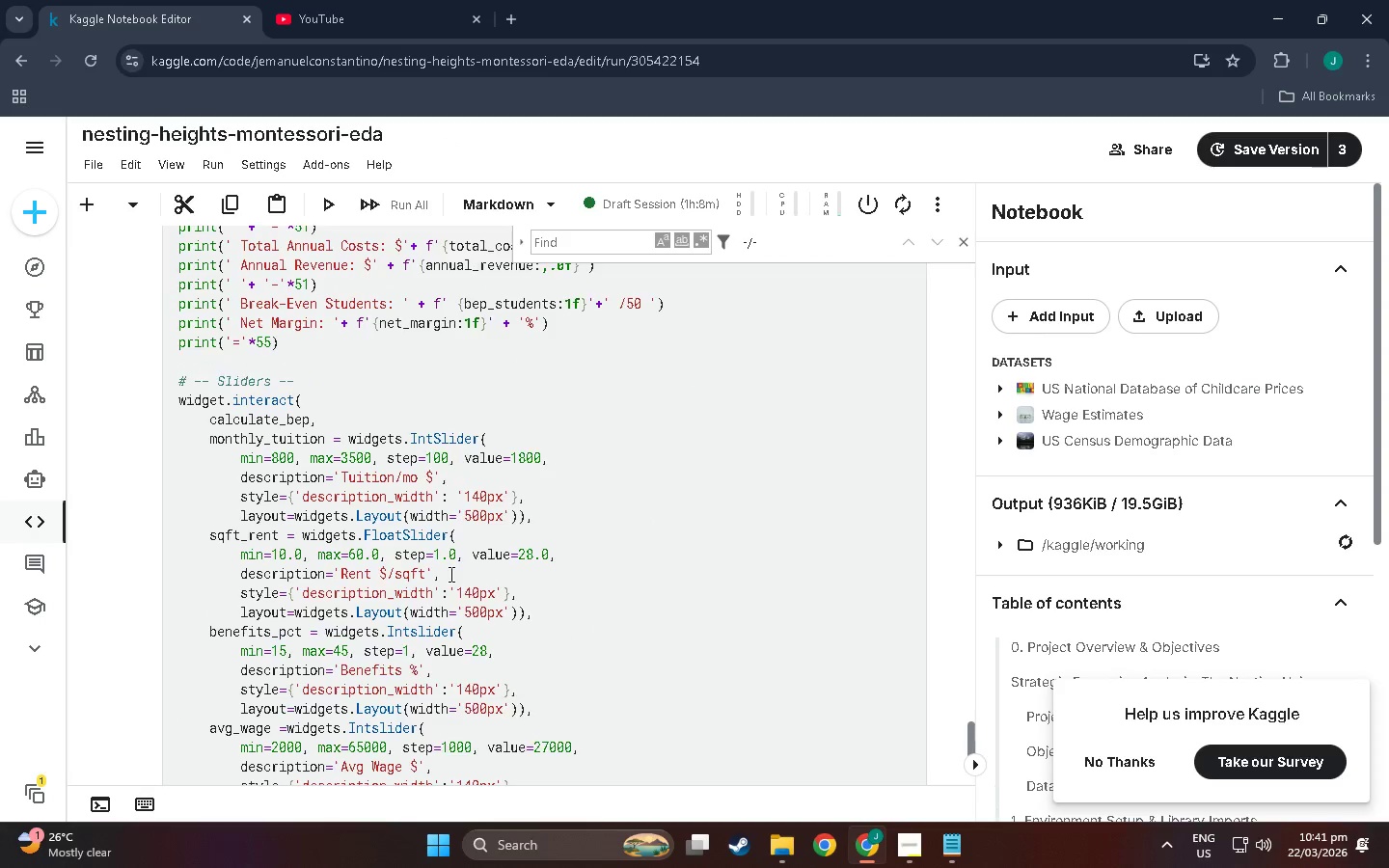 
scroll: coordinate [449, 575], scroll_direction: down, amount: 35.0
 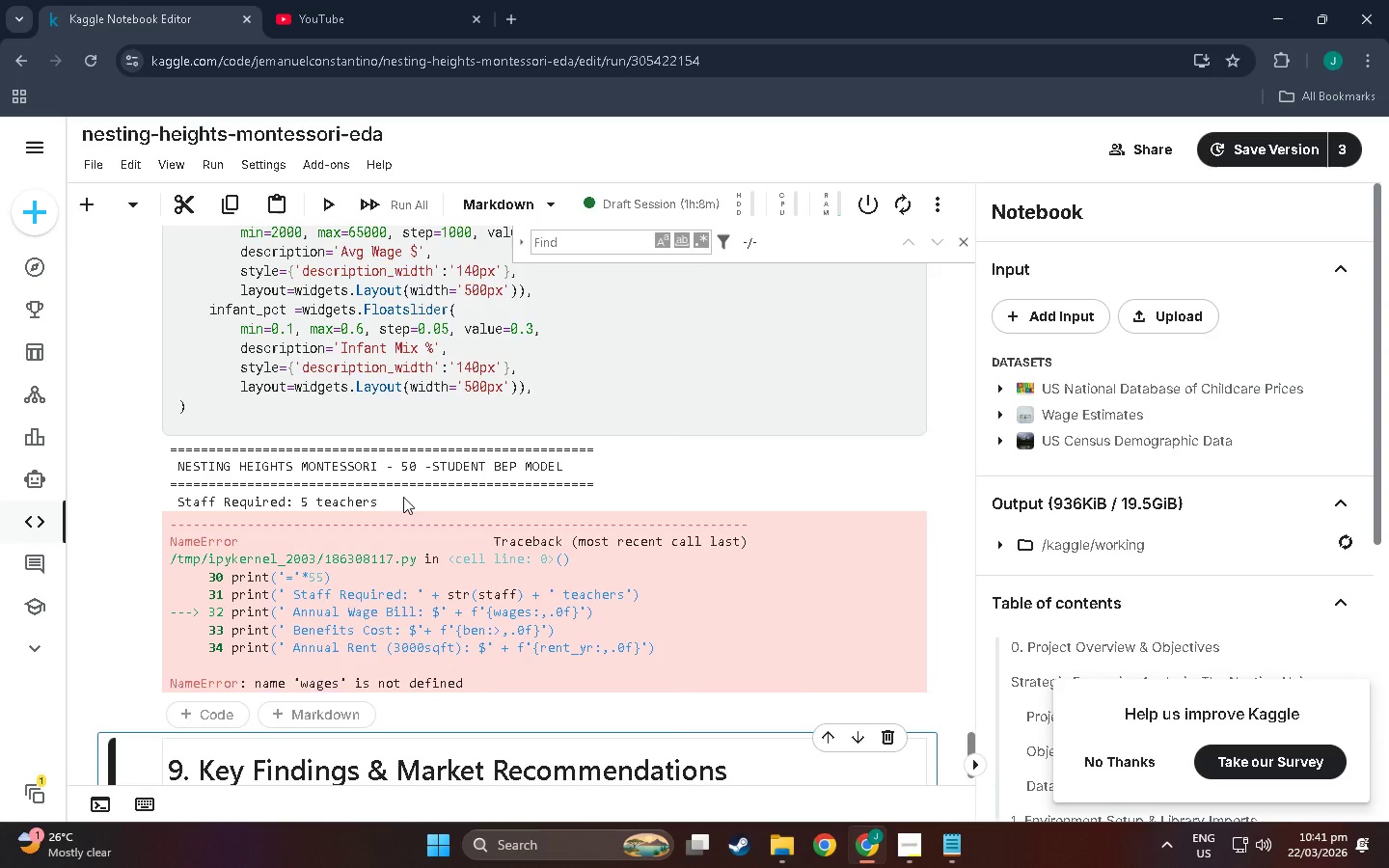 
wait(6.01)
 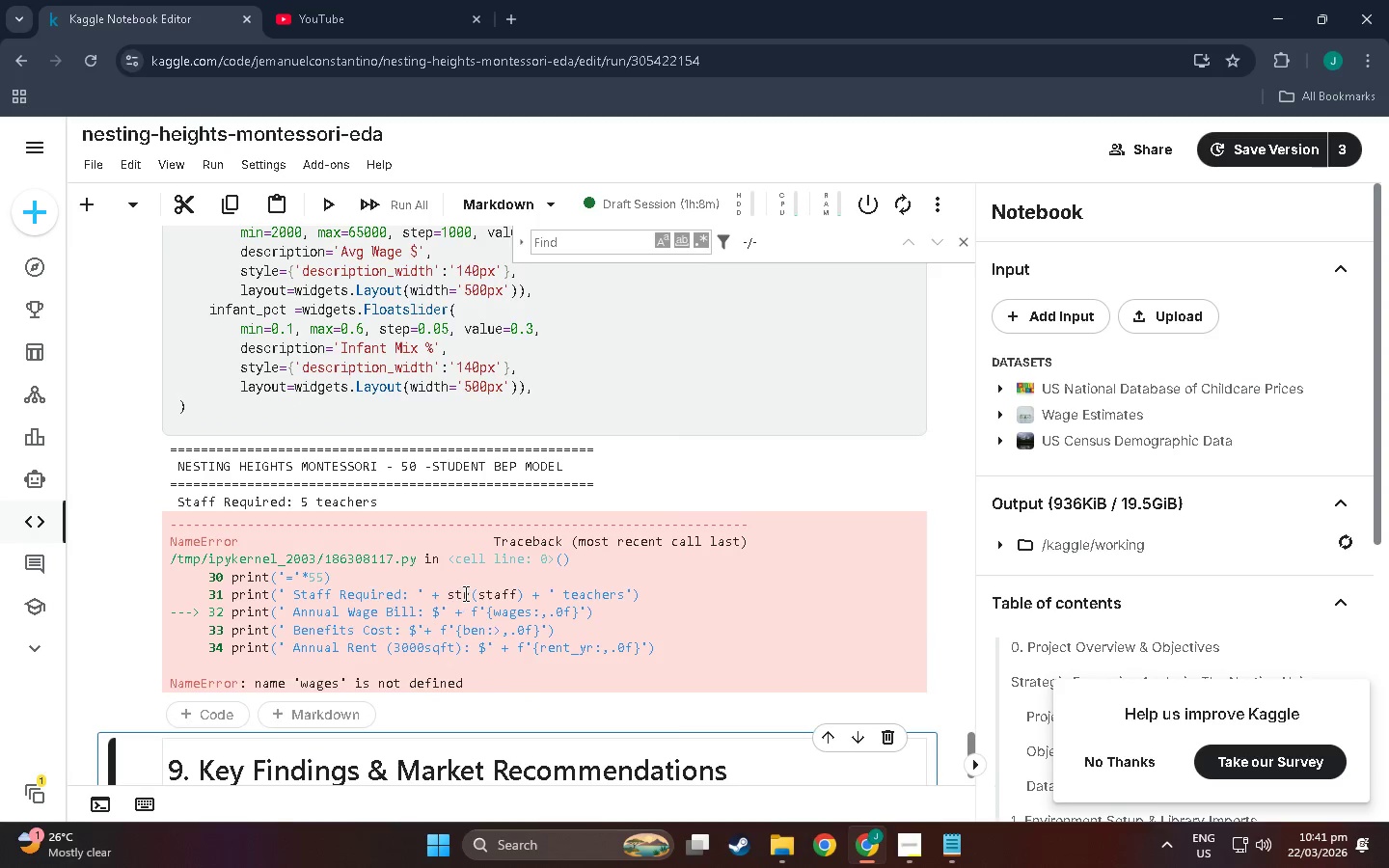 
scroll: coordinate [411, 495], scroll_direction: down, amount: 5.0
 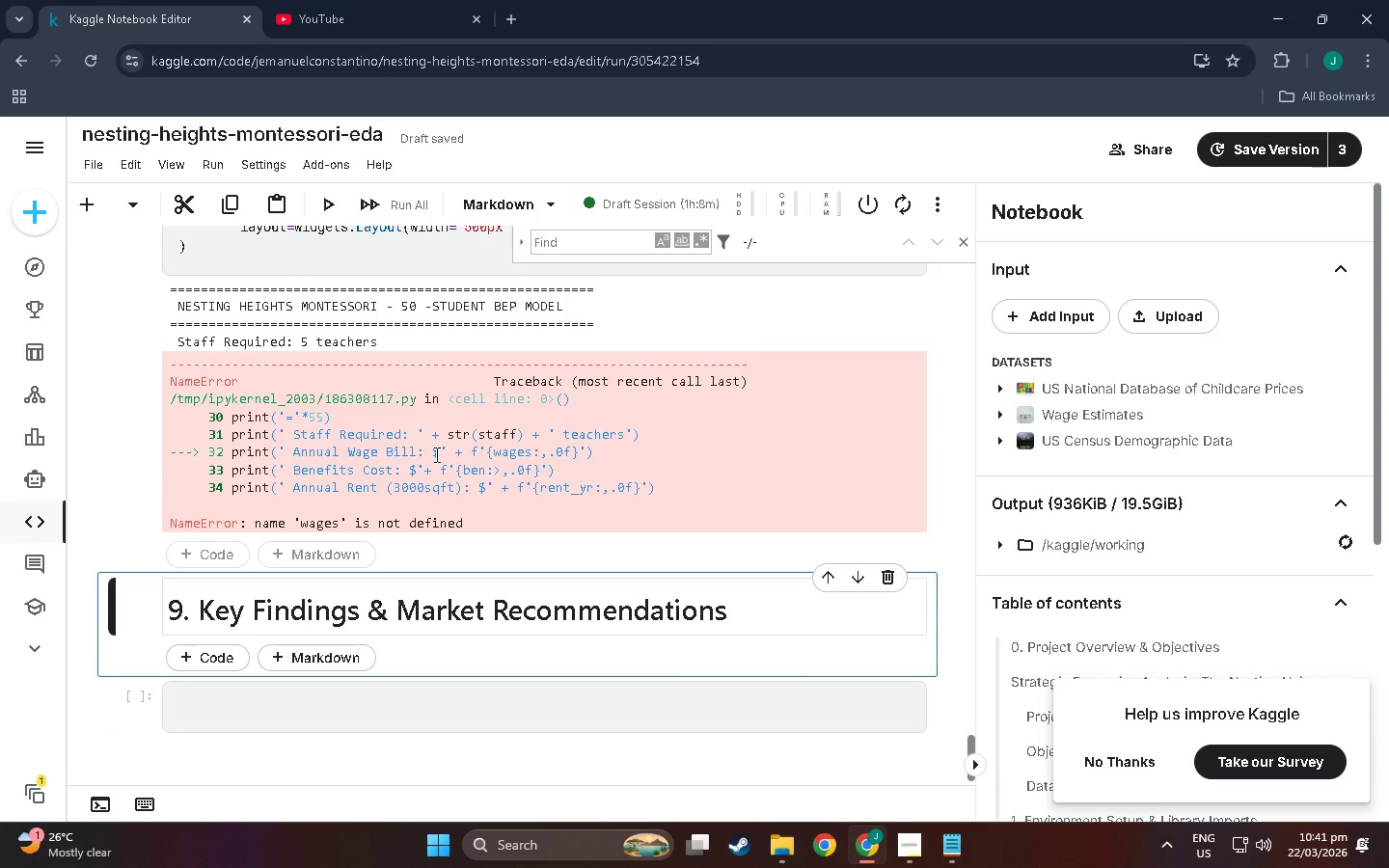 
scroll: coordinate [447, 491], scroll_direction: up, amount: 9.0
 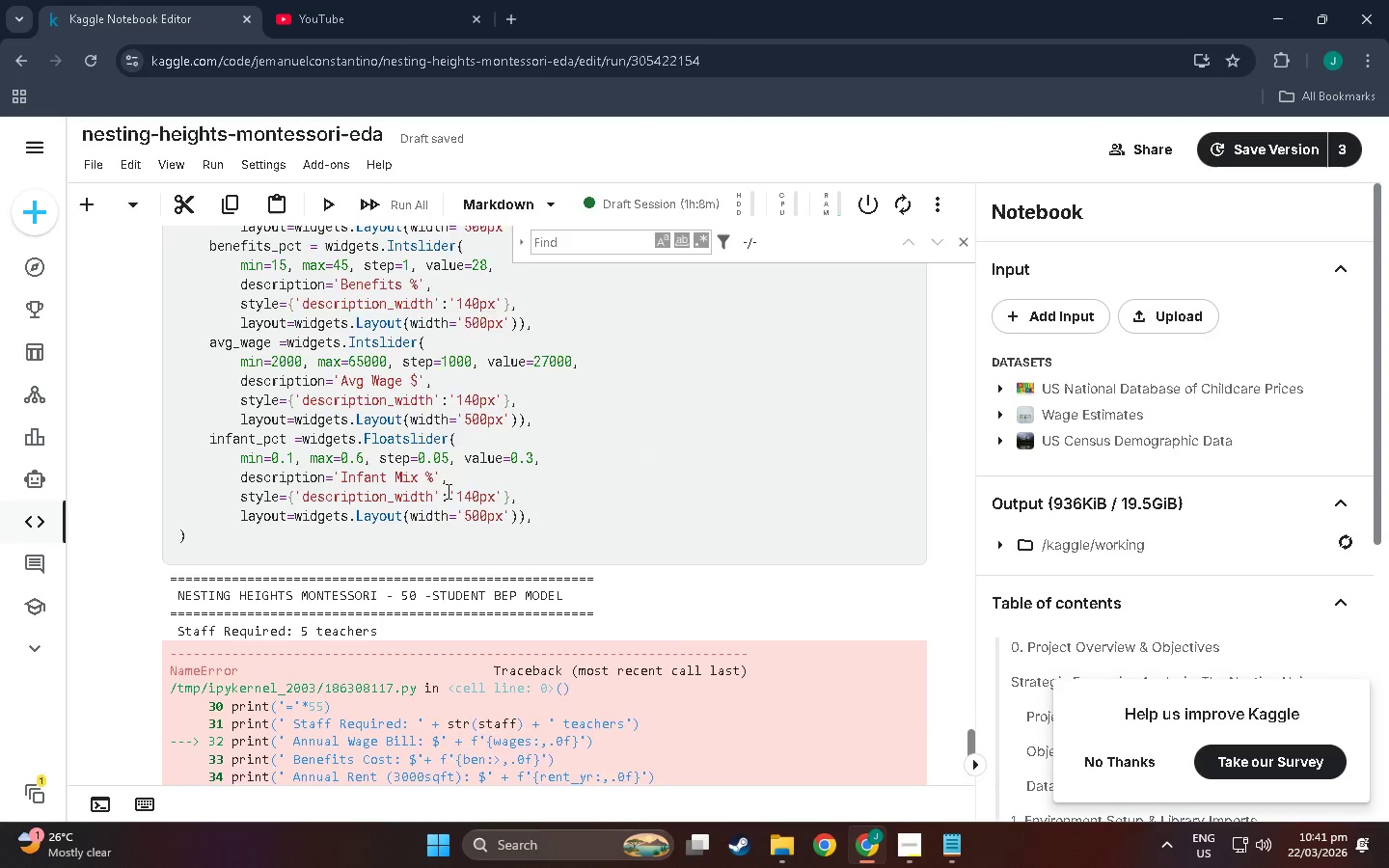 
scroll: coordinate [447, 491], scroll_direction: down, amount: 4.0
 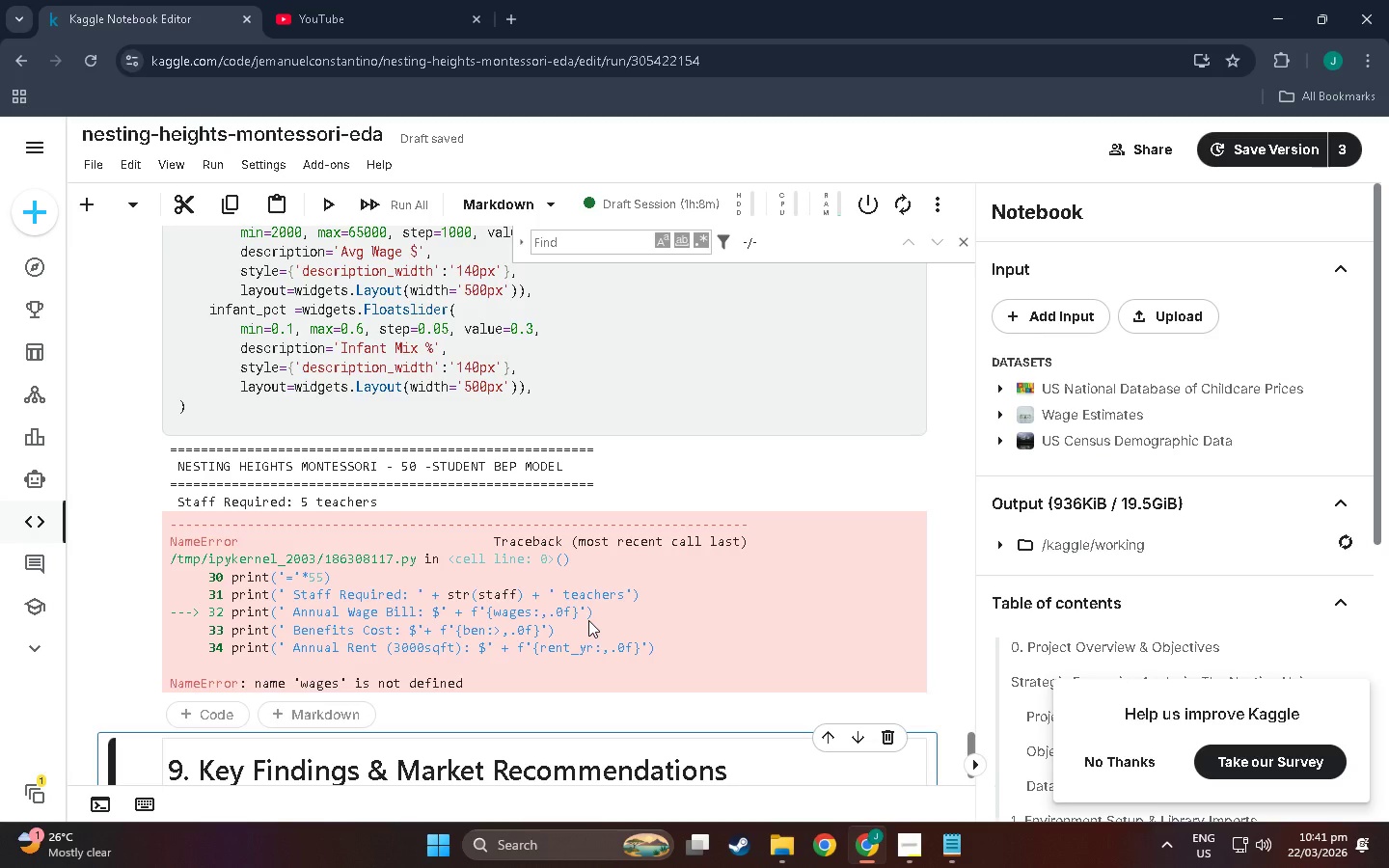 
wait(10.15)
 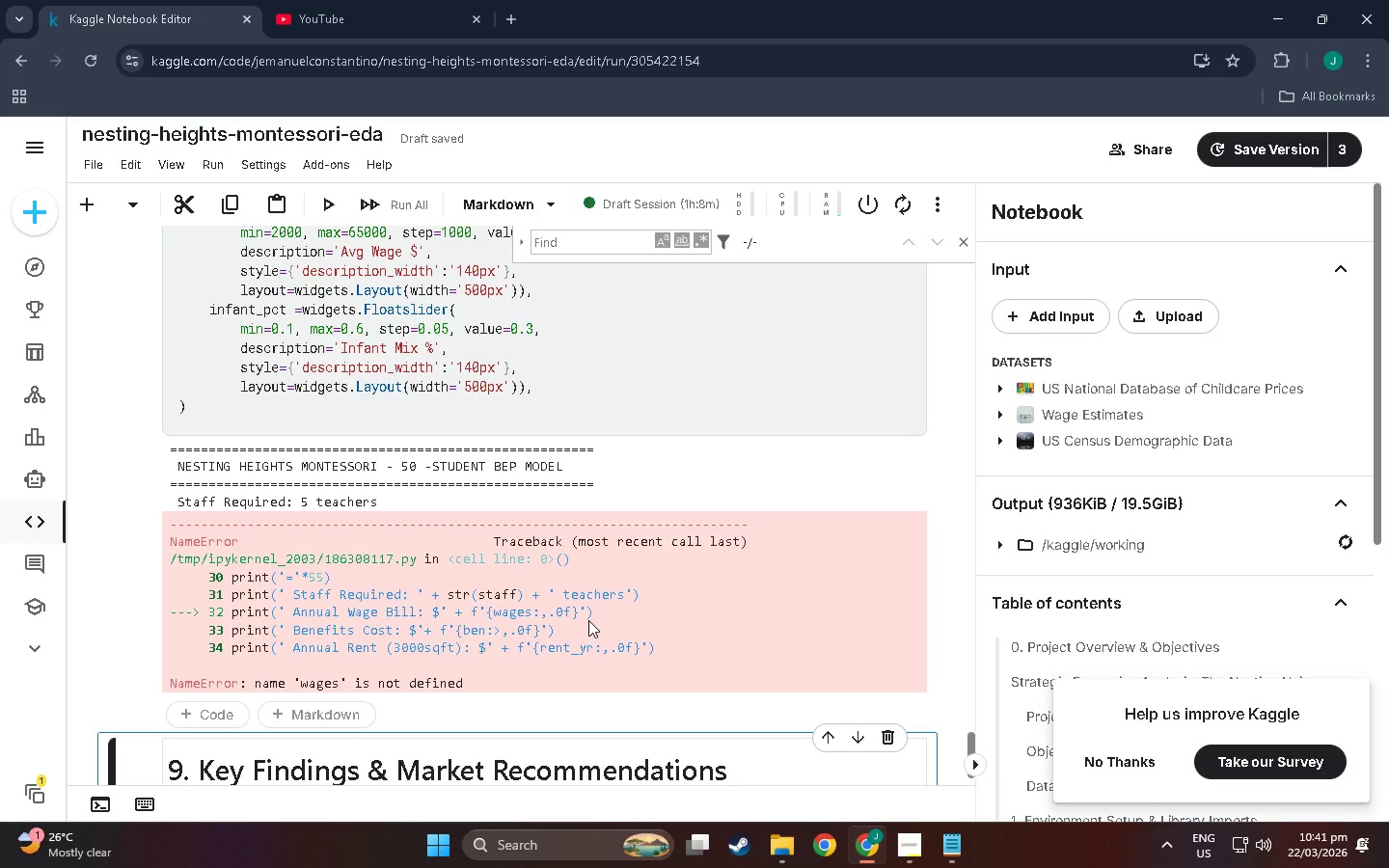 
scroll: coordinate [606, 569], scroll_direction: up, amount: 11.0
 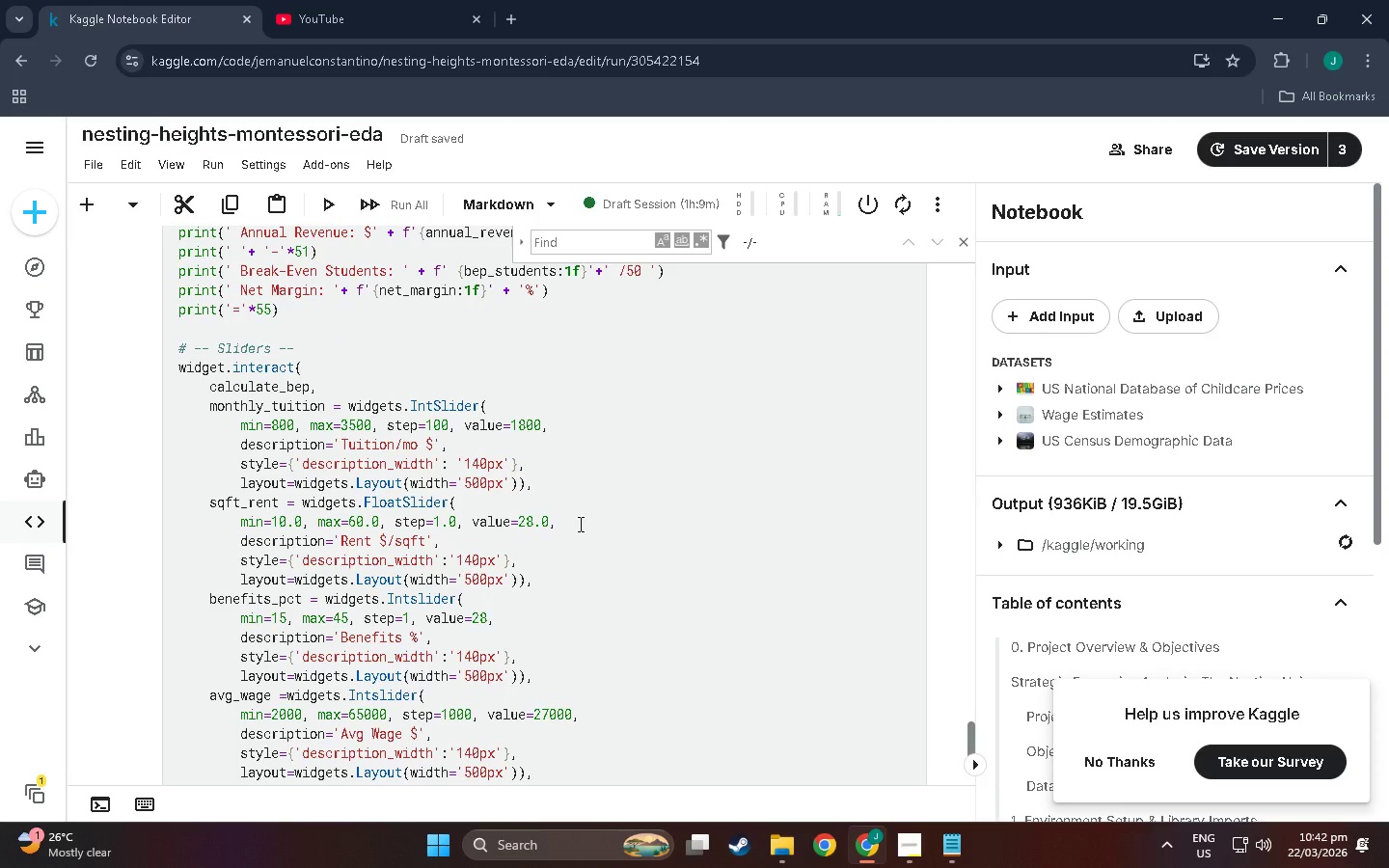 
wait(5.51)
 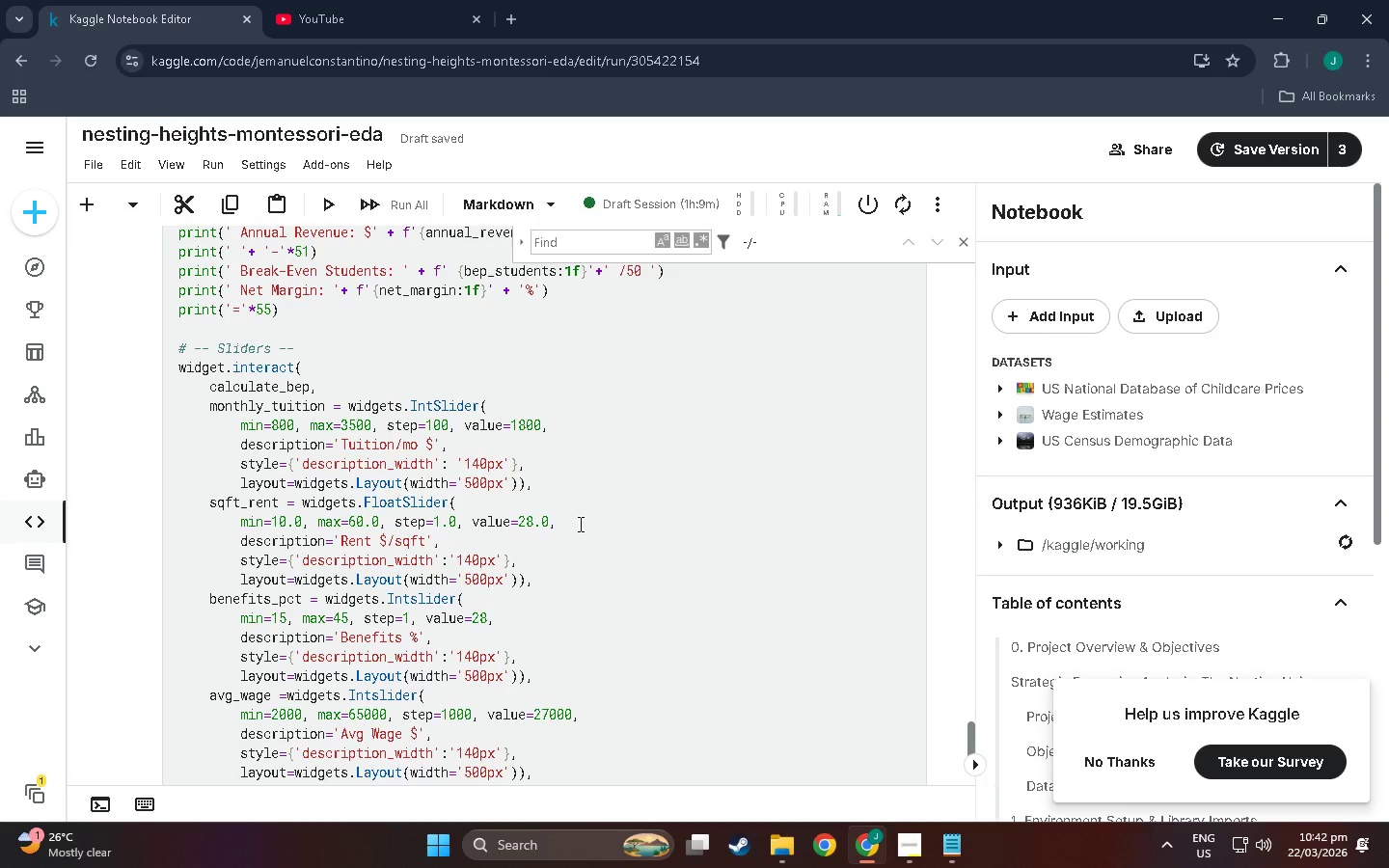 
scroll: coordinate [233, 396], scroll_direction: up, amount: 1.0
 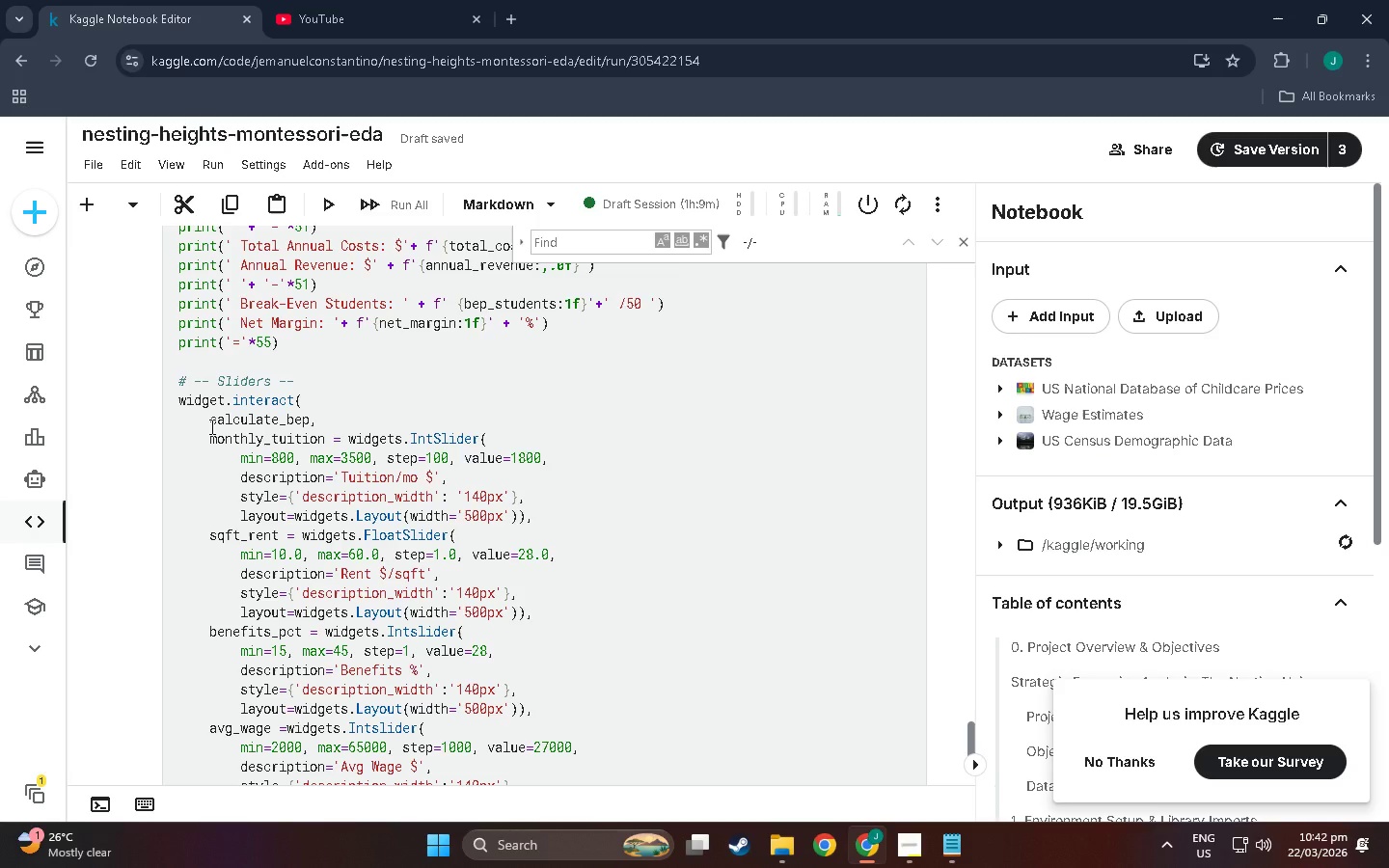 
wait(19.68)
 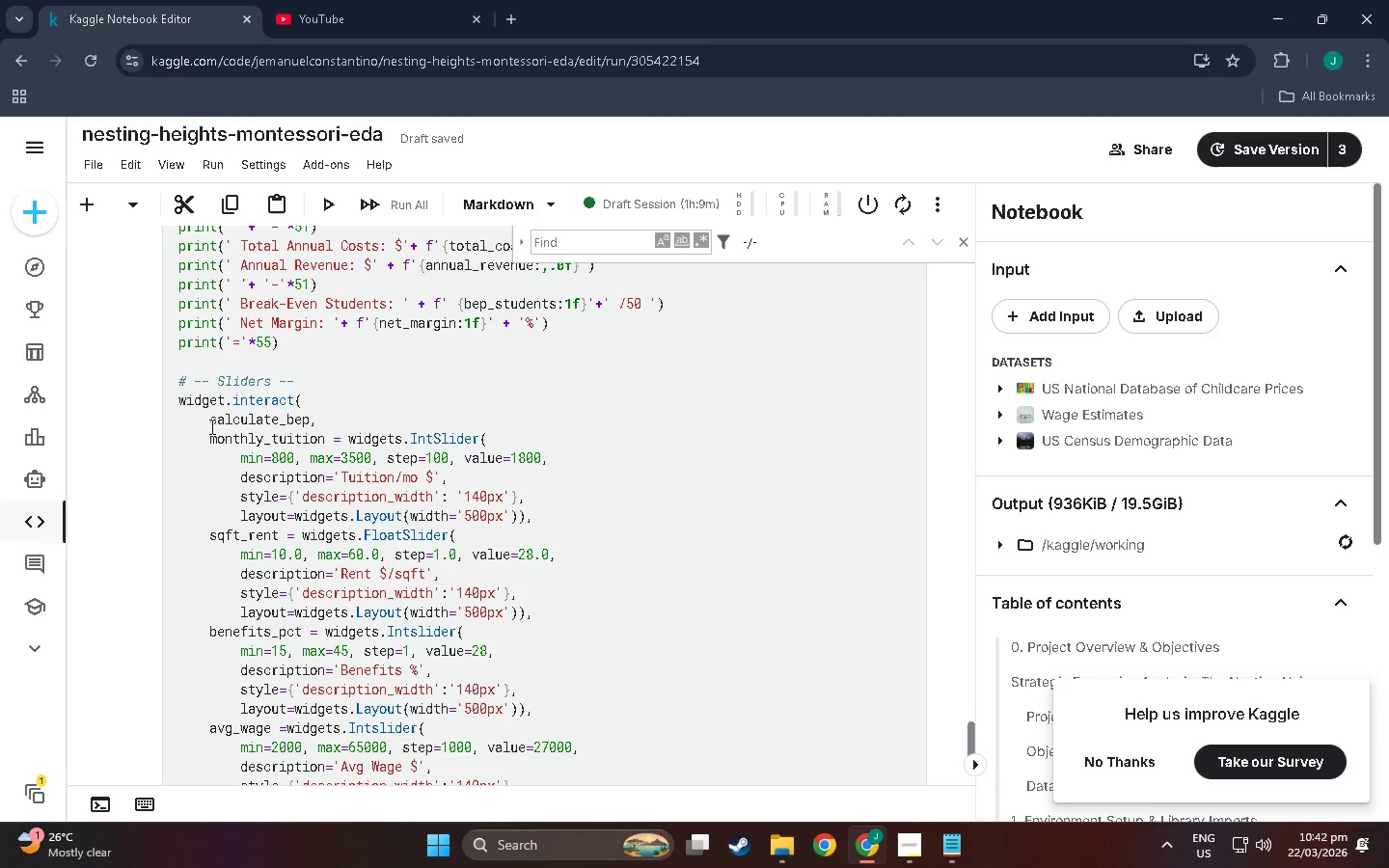 
left_click_drag(start_coordinate=[209, 424], to_coordinate=[552, 624])
 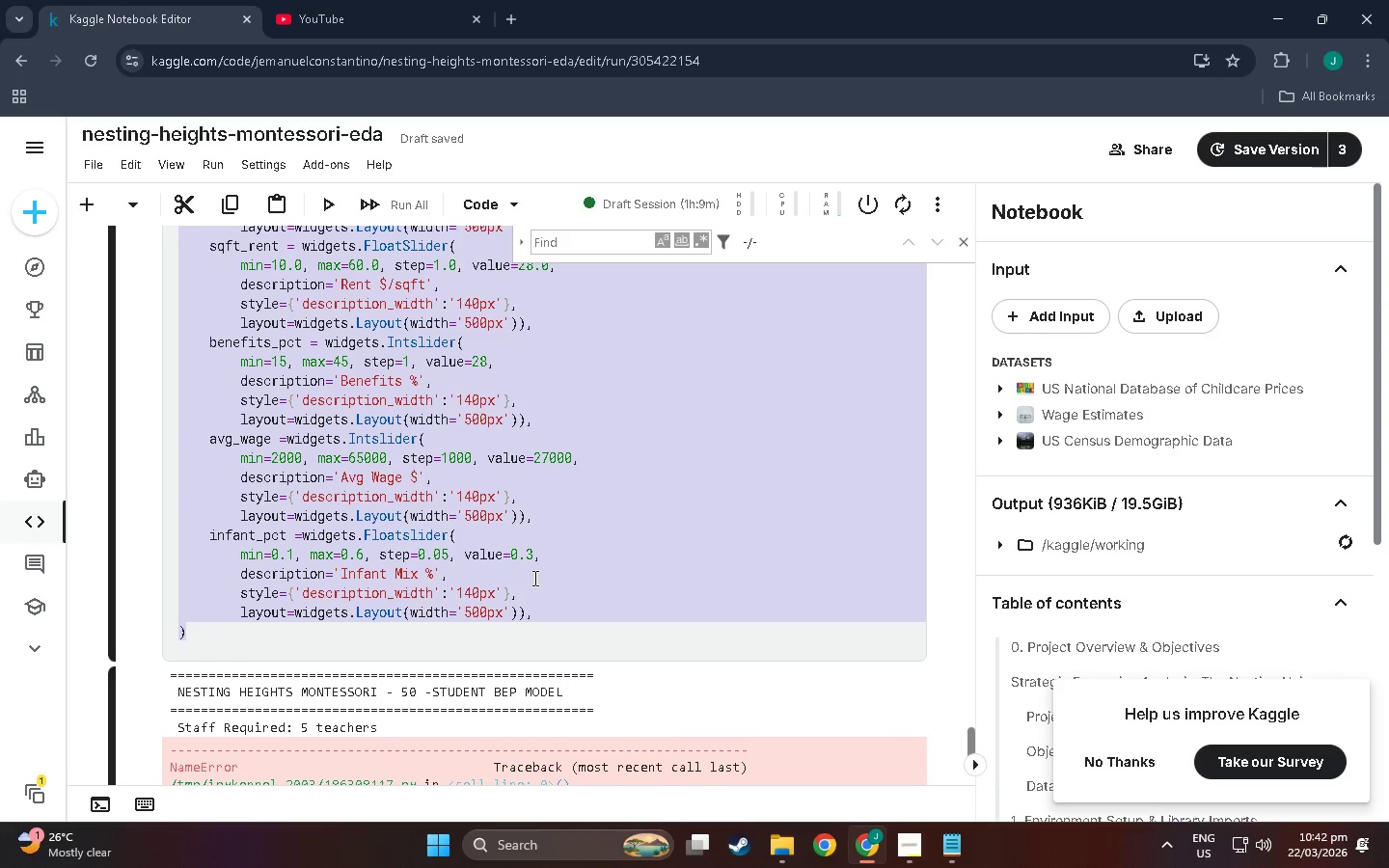 
scroll: coordinate [477, 626], scroll_direction: down, amount: 9.0
 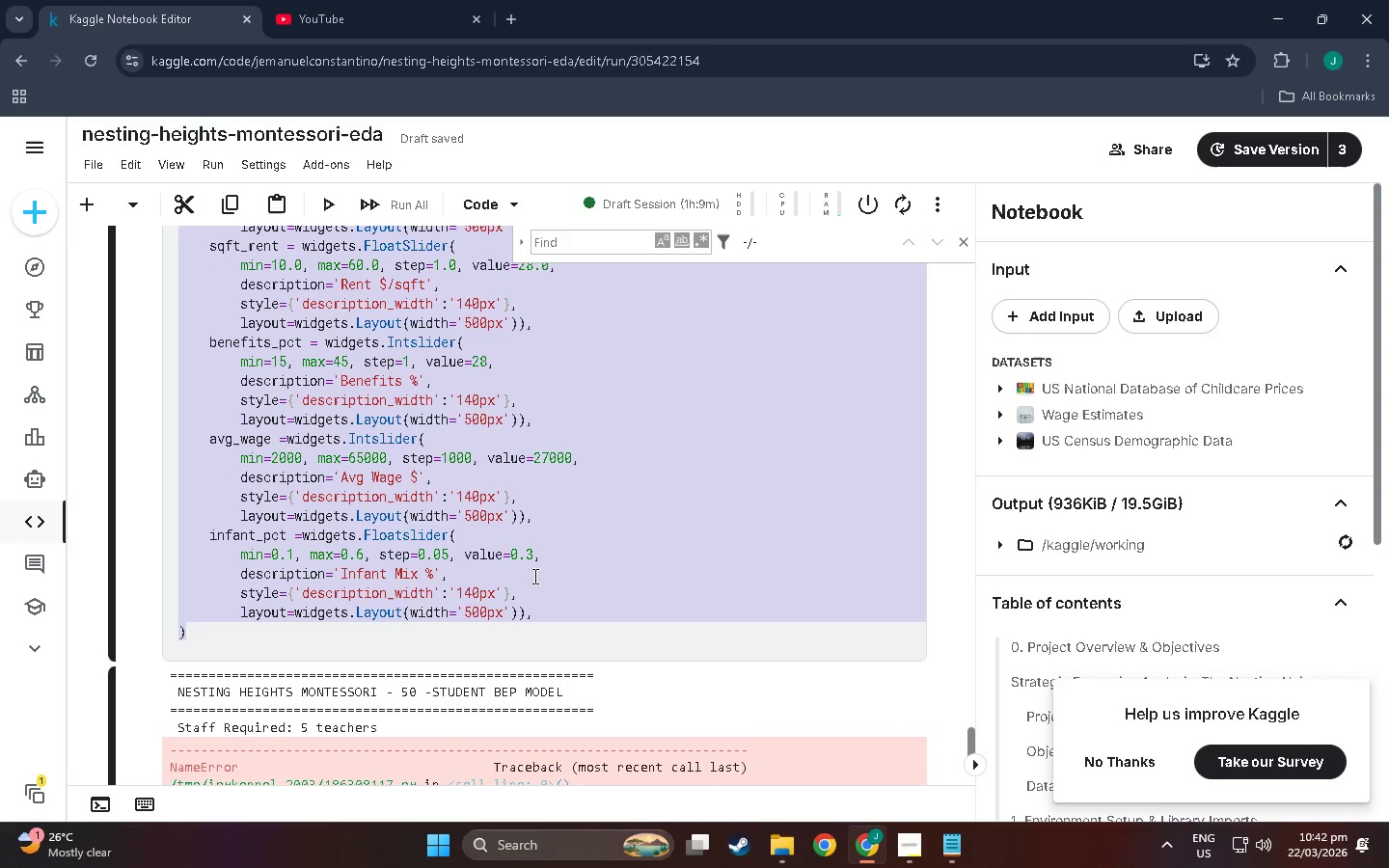 
left_click([542, 611])
 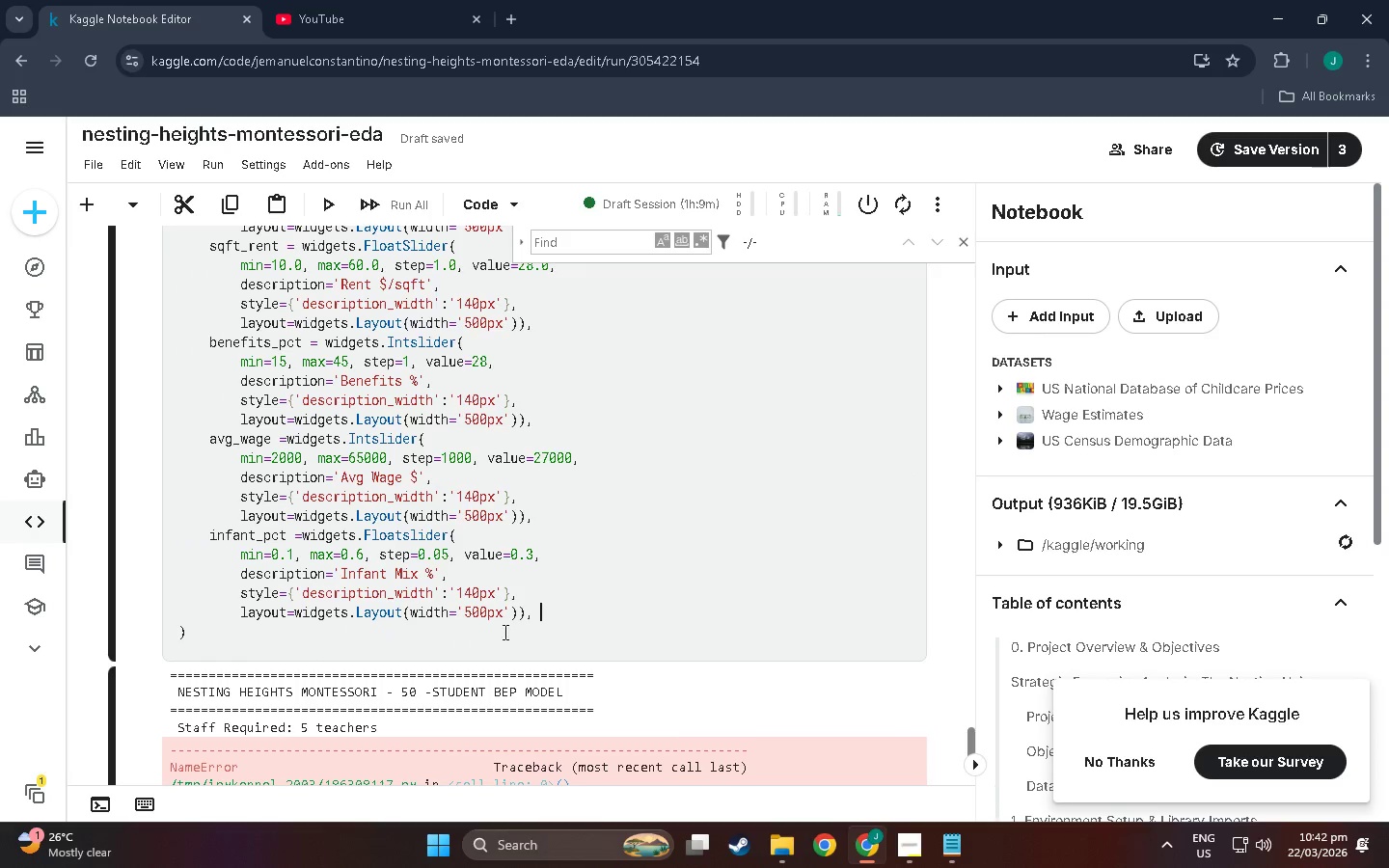 
left_click_drag(start_coordinate=[486, 638], to_coordinate=[215, 388])
 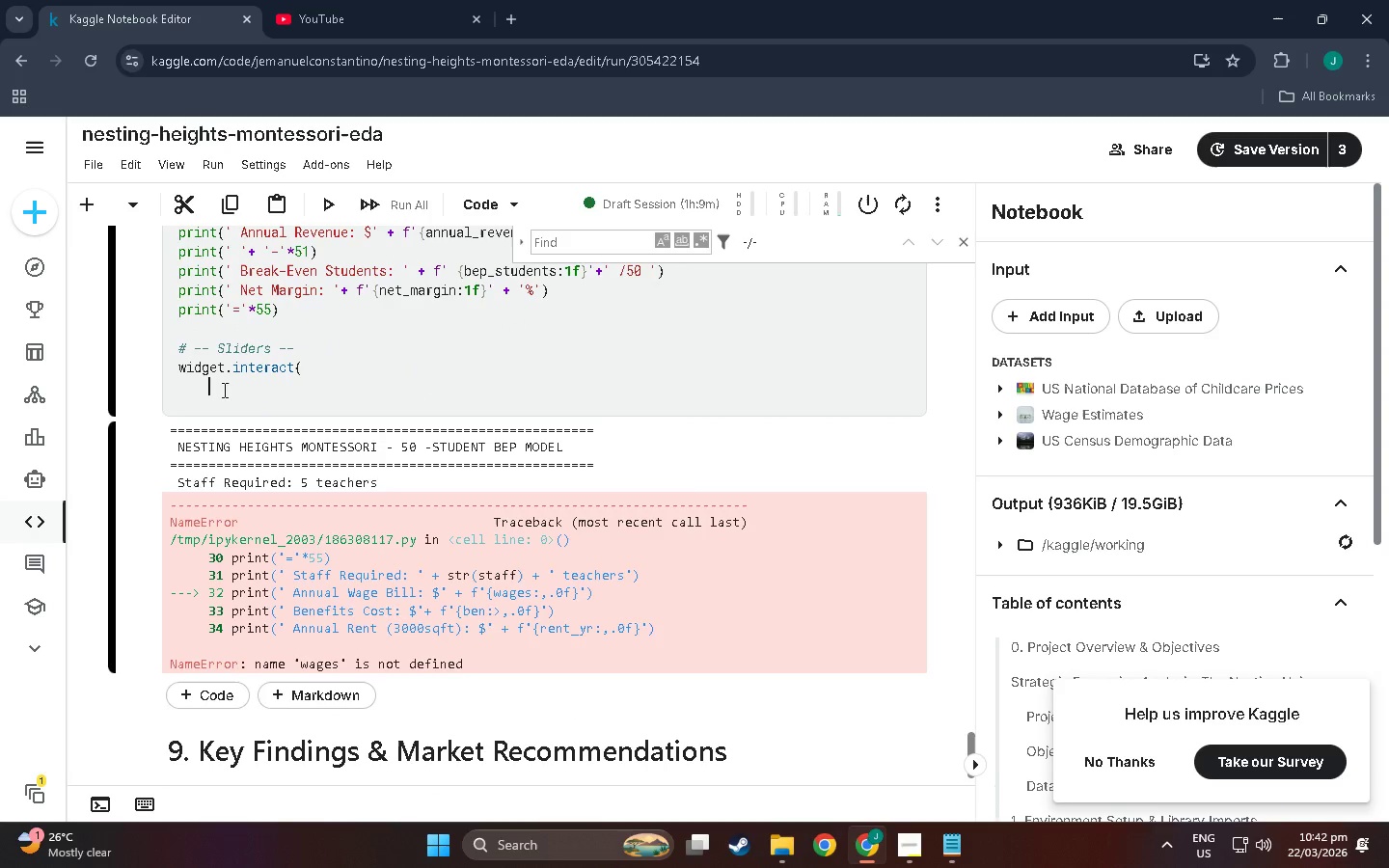 
scroll: coordinate [276, 389], scroll_direction: up, amount: 8.0
 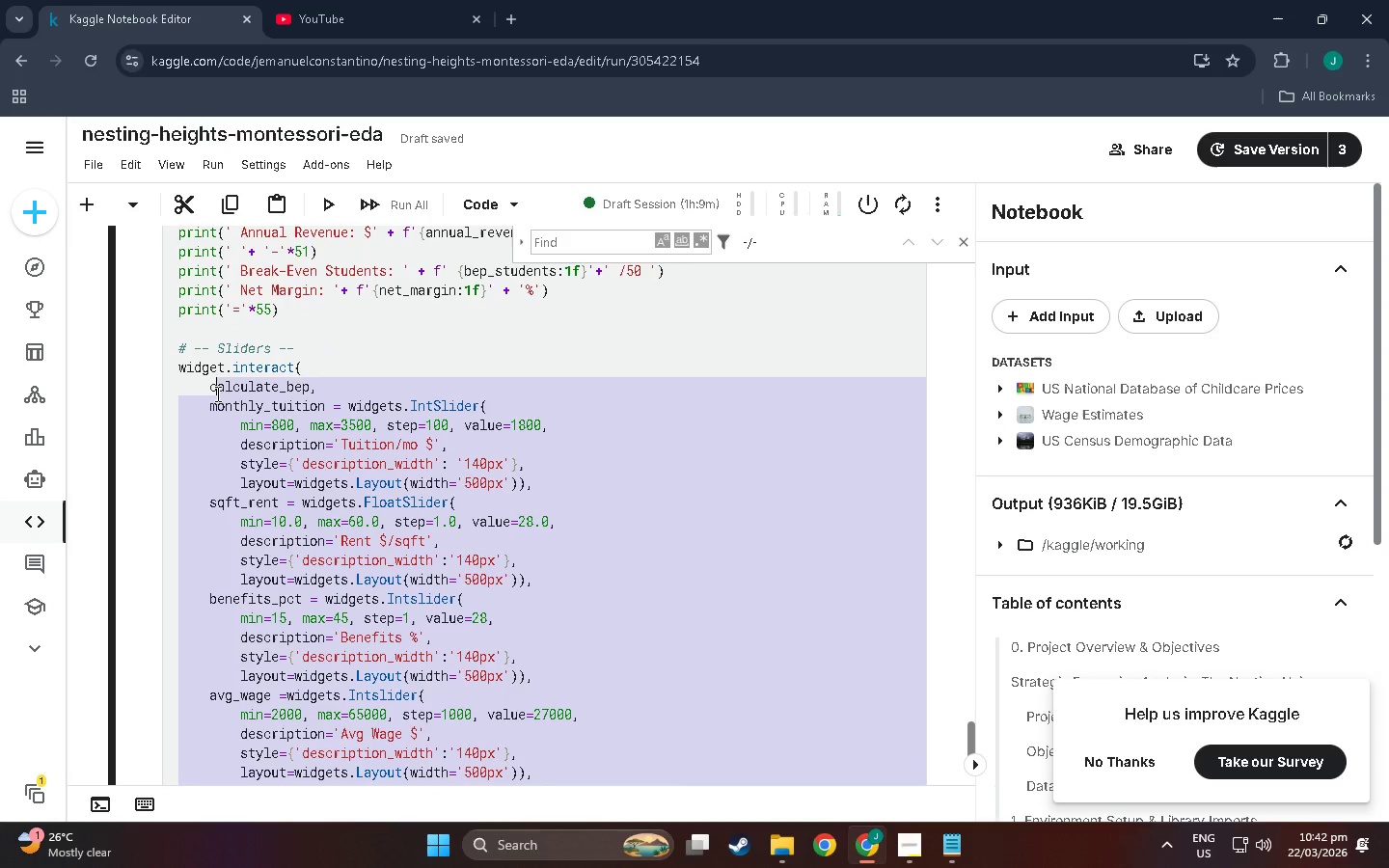 
key(Backspace)
 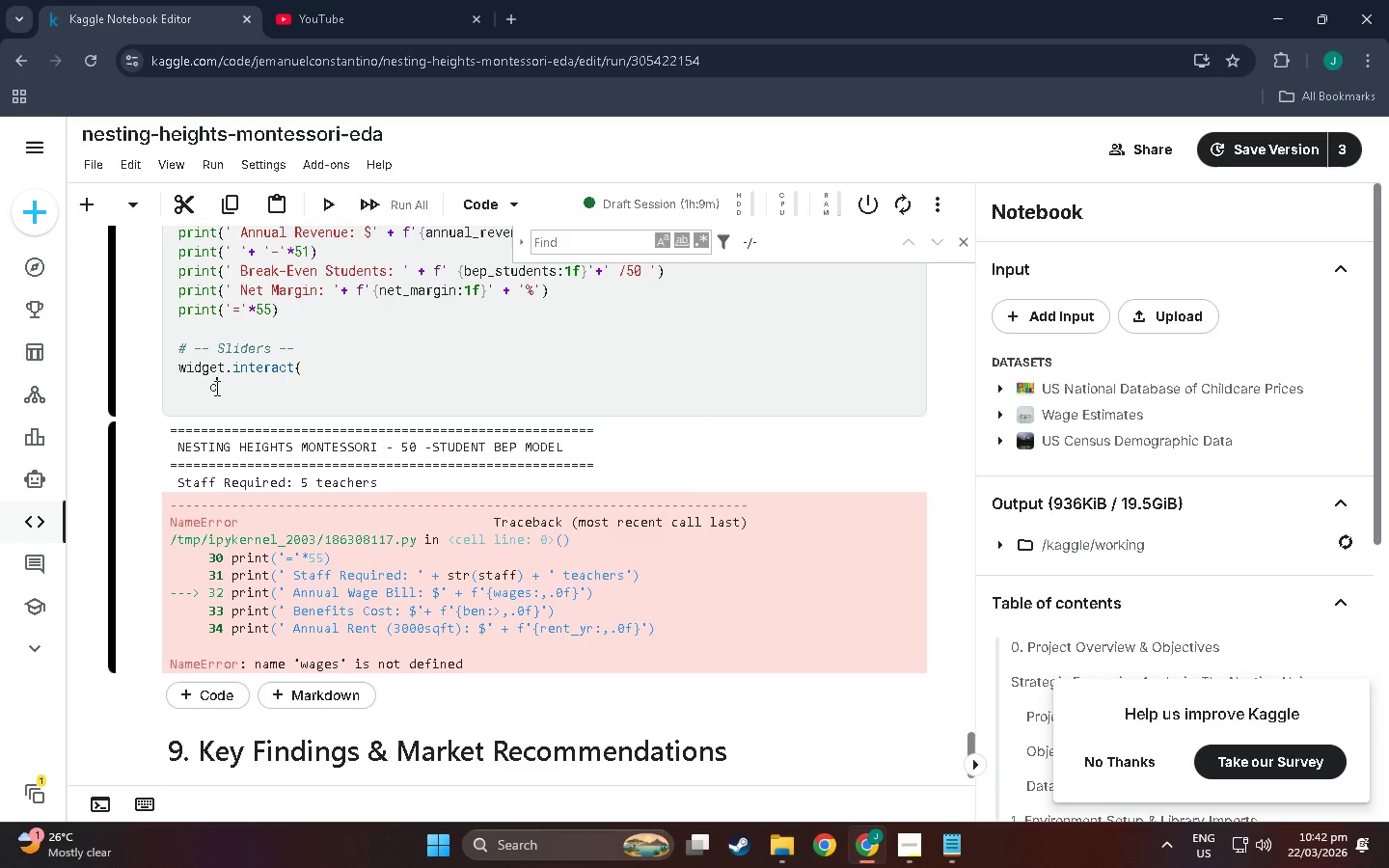 
key(Backspace)
 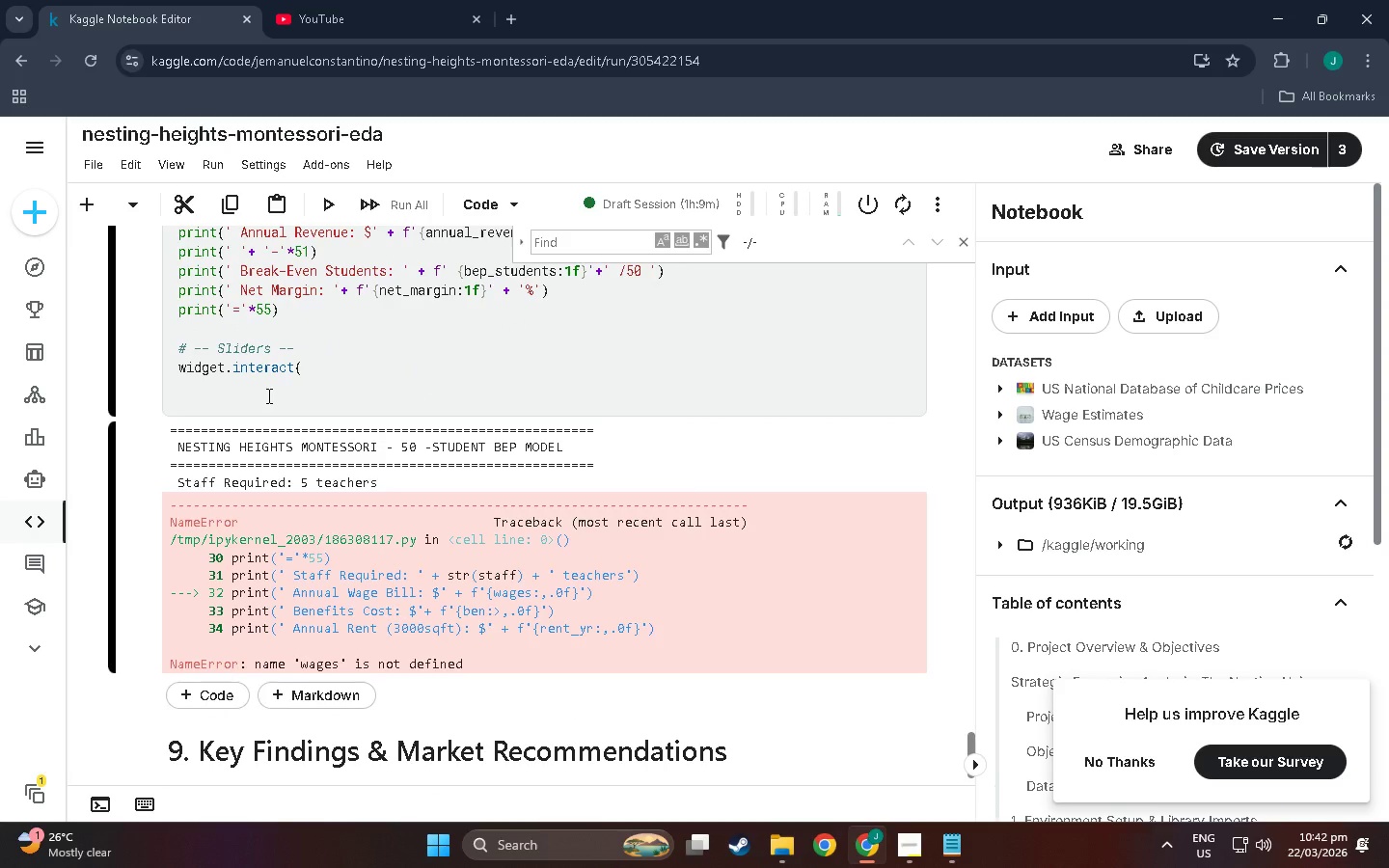 
type(c)
key(Backspace)
type(run_bep,)
 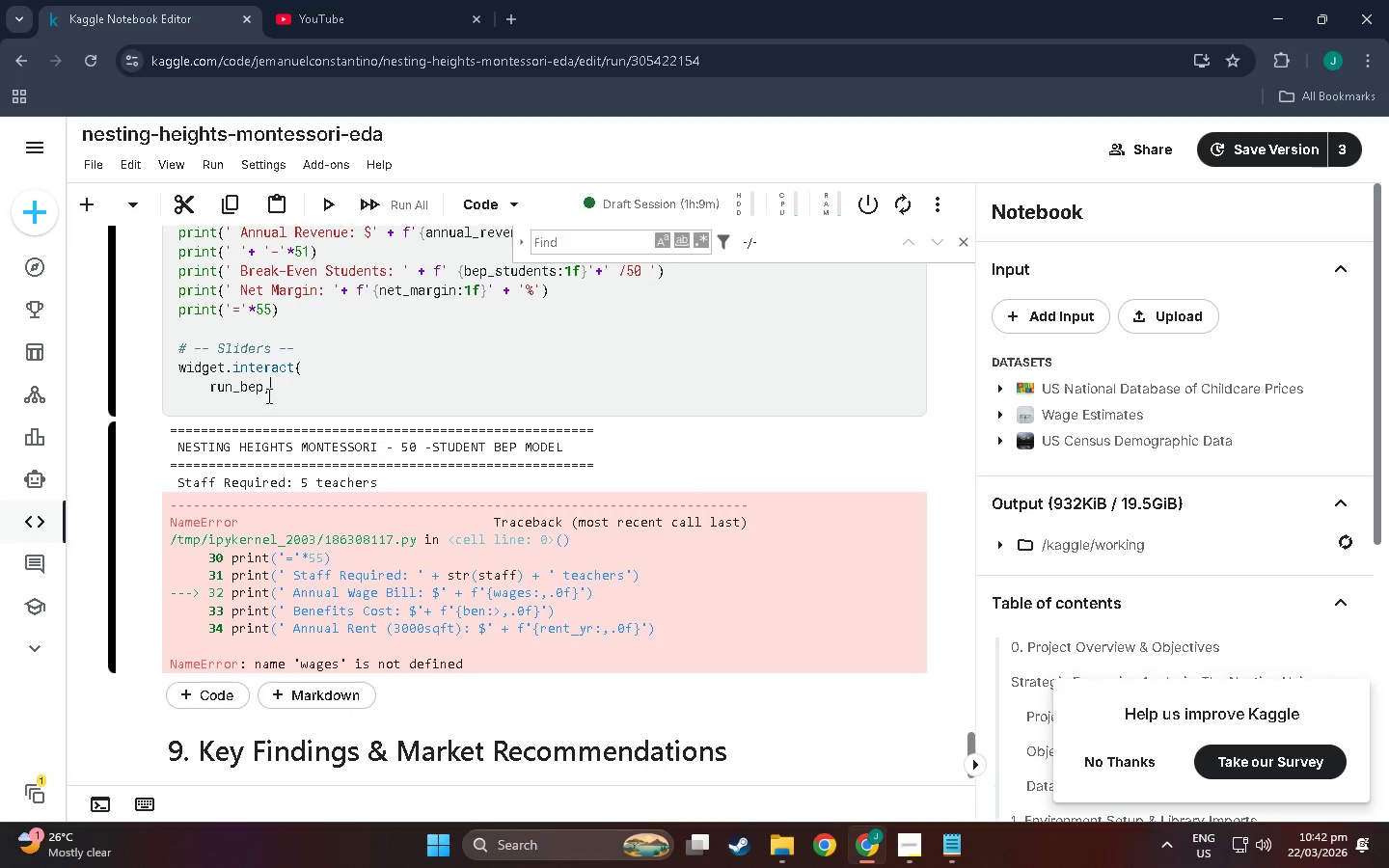 
key(Enter)
 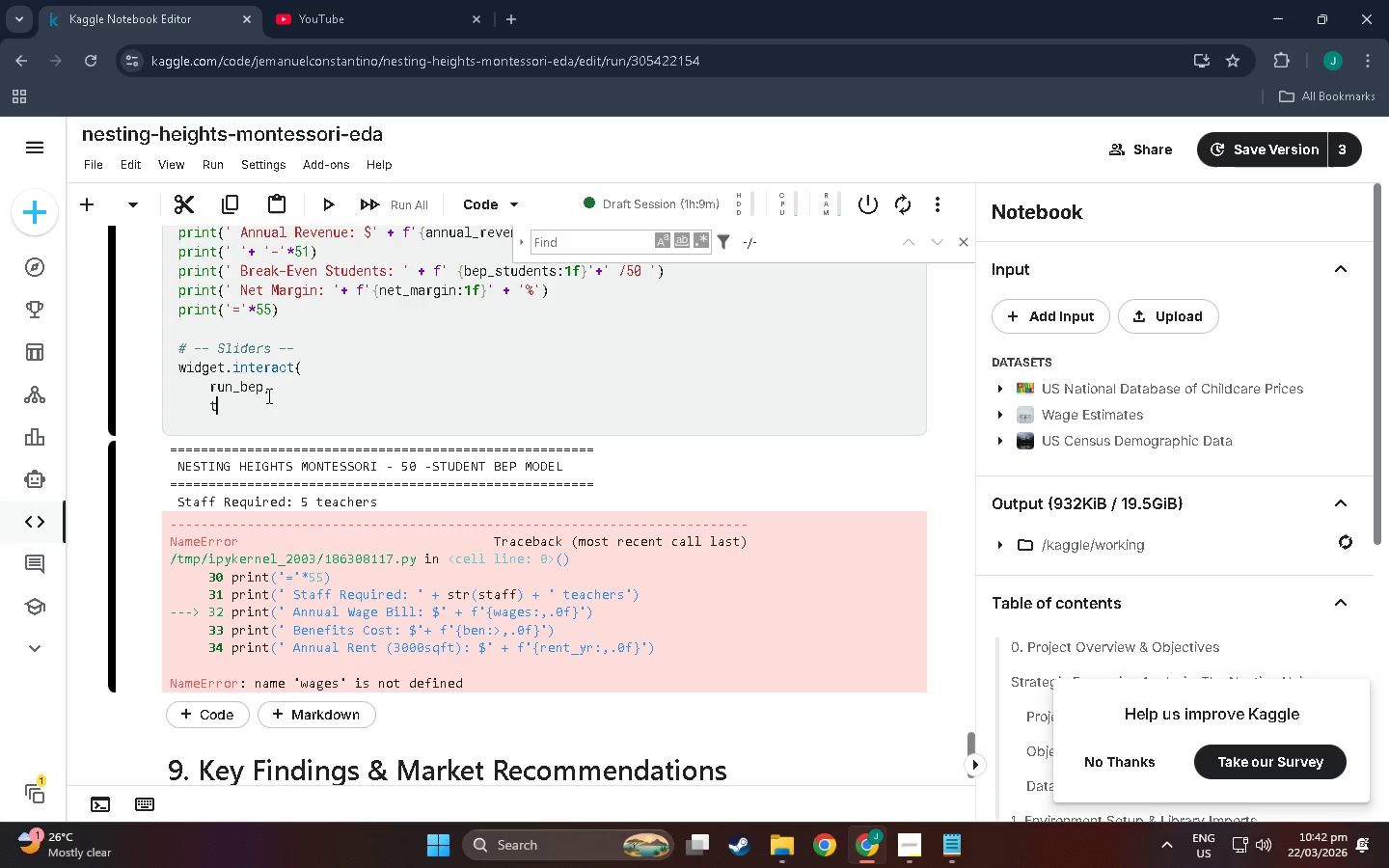 
type(tuition =w)
key(Backspace)
type( )
key(Backspace)
type(widgets.IntSlider(min=)
 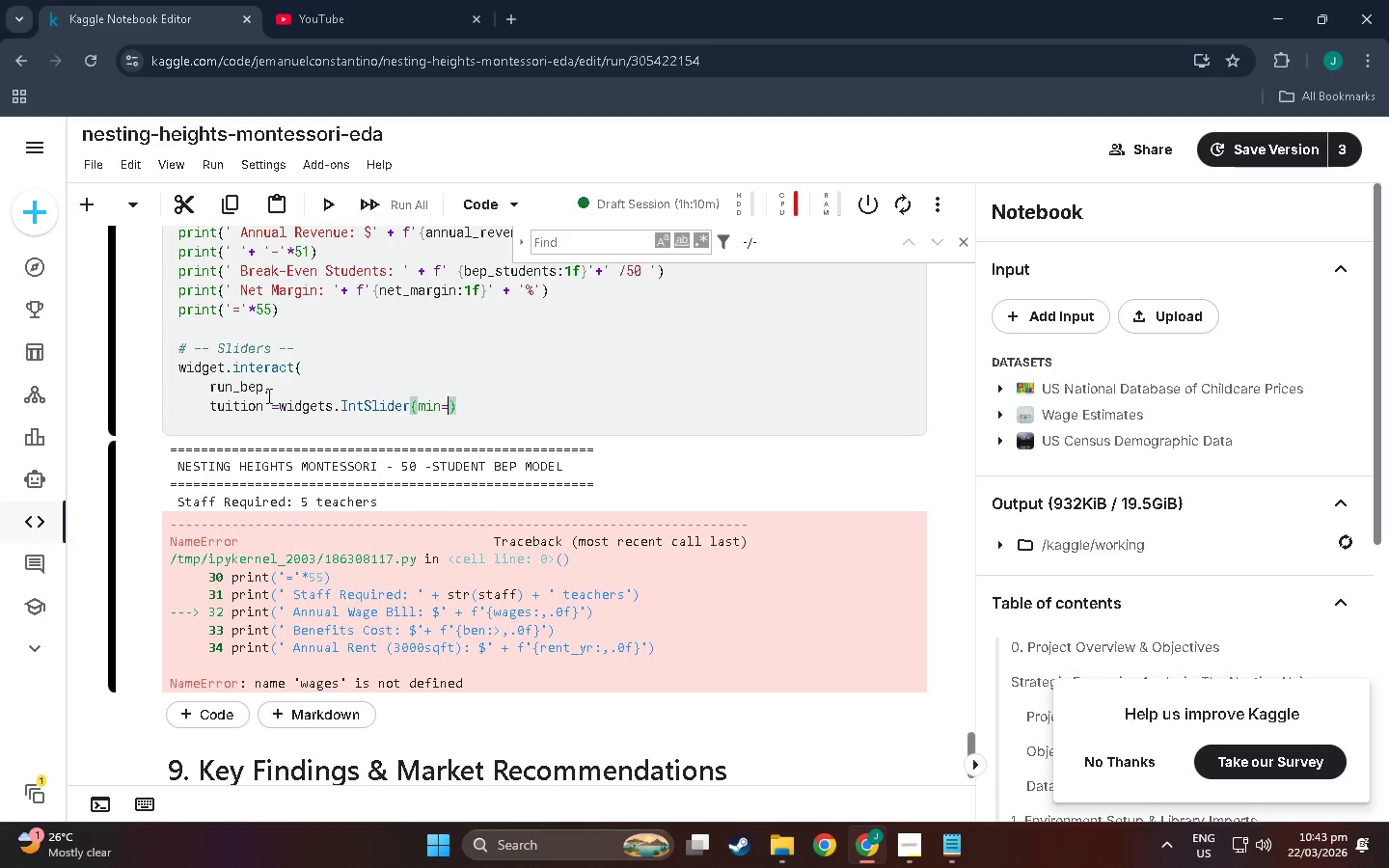 
wait(10.26)
 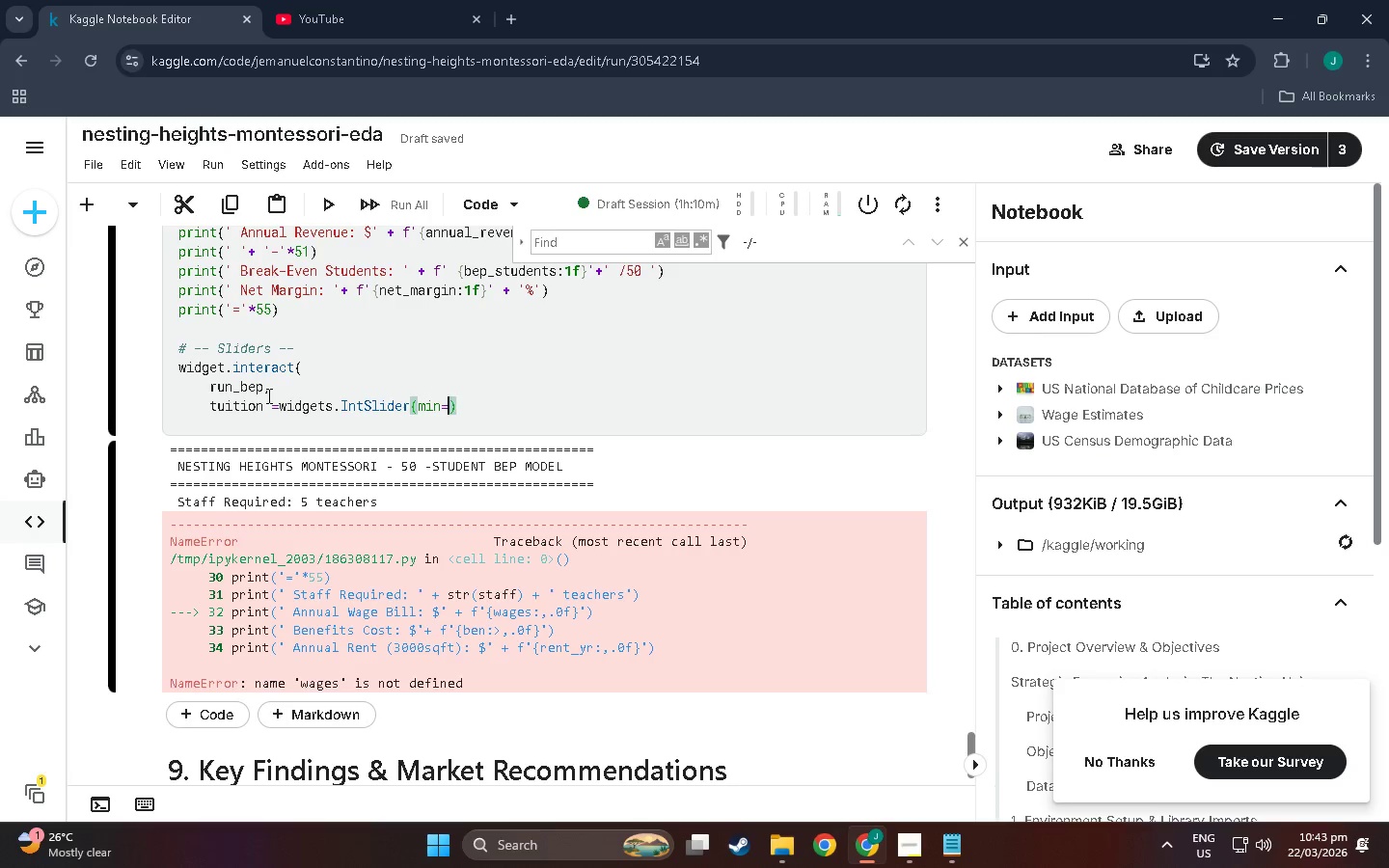 
type(x, max=x,)
 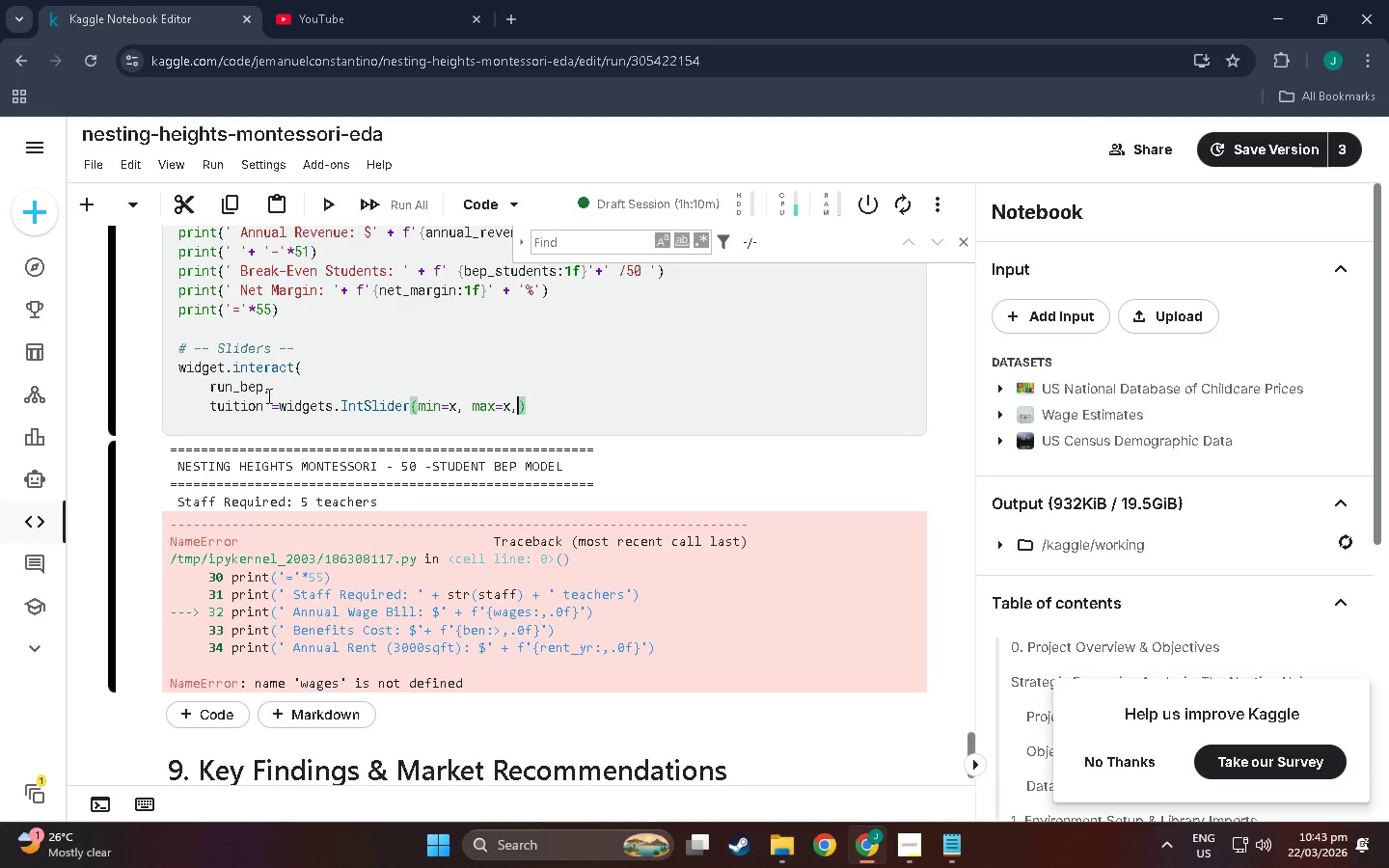 
type( step=x, va)
key(Backspace)
key(Backspace)
type(value=x)
 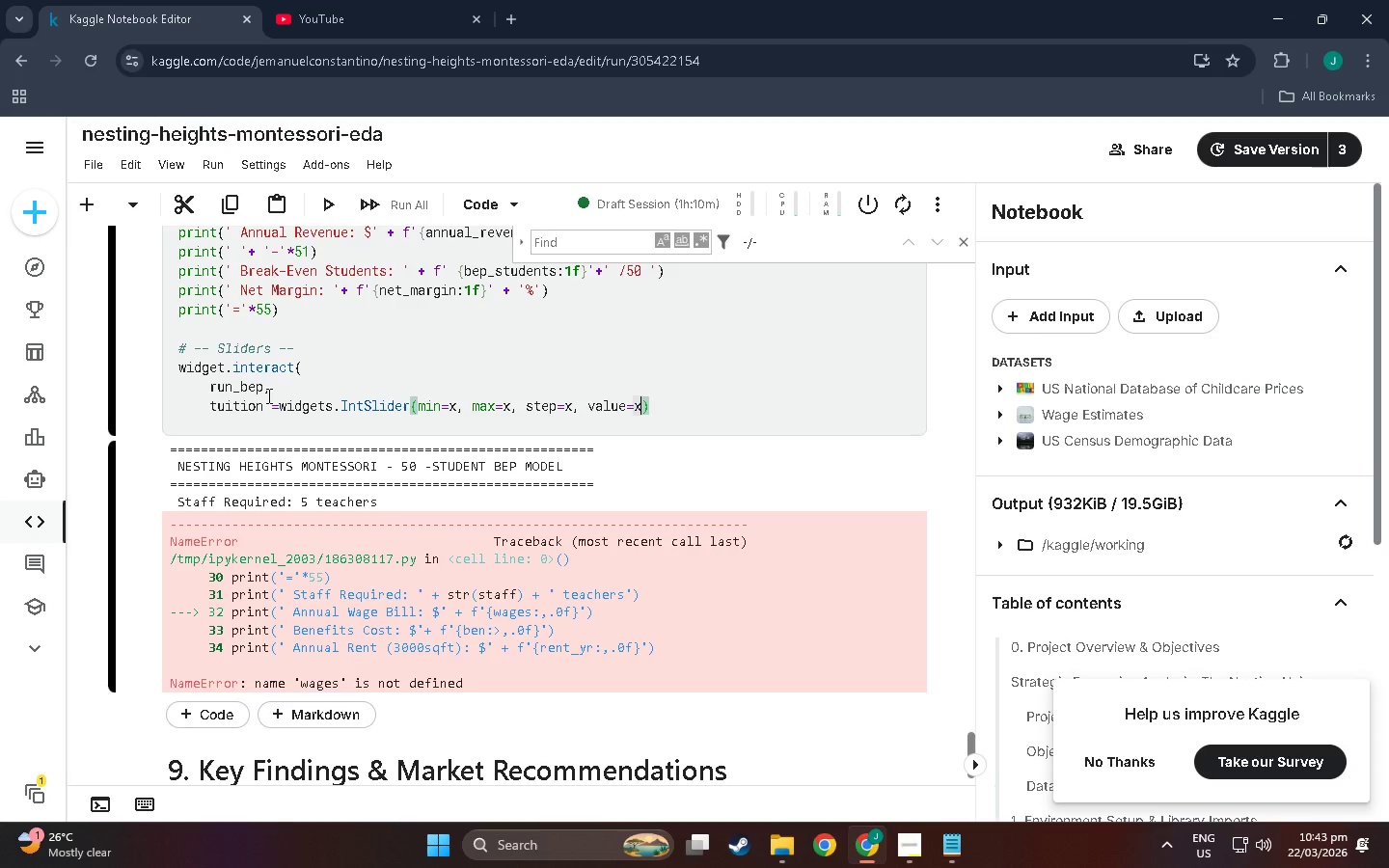 
key(Comma)
 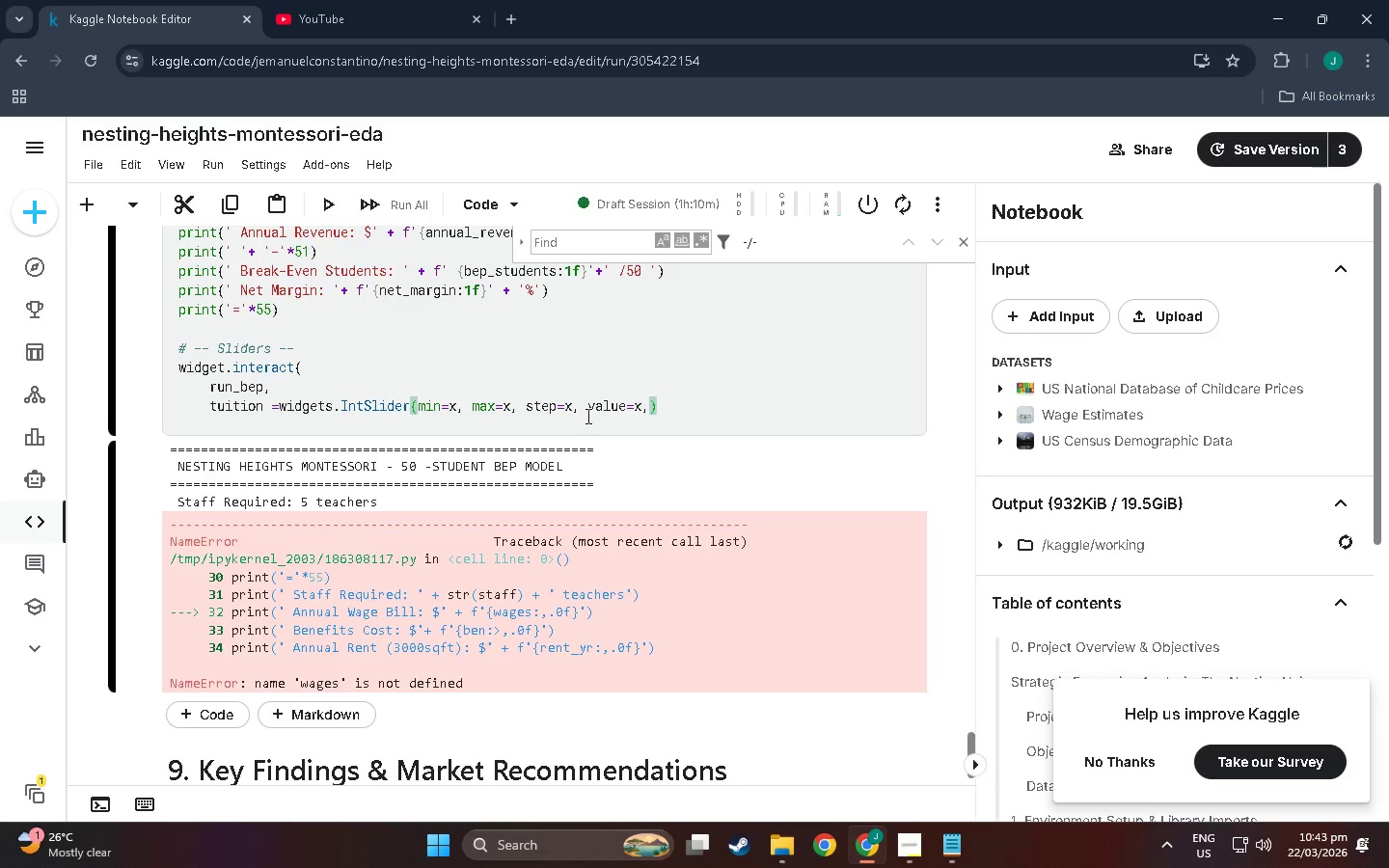 
key(Space)
 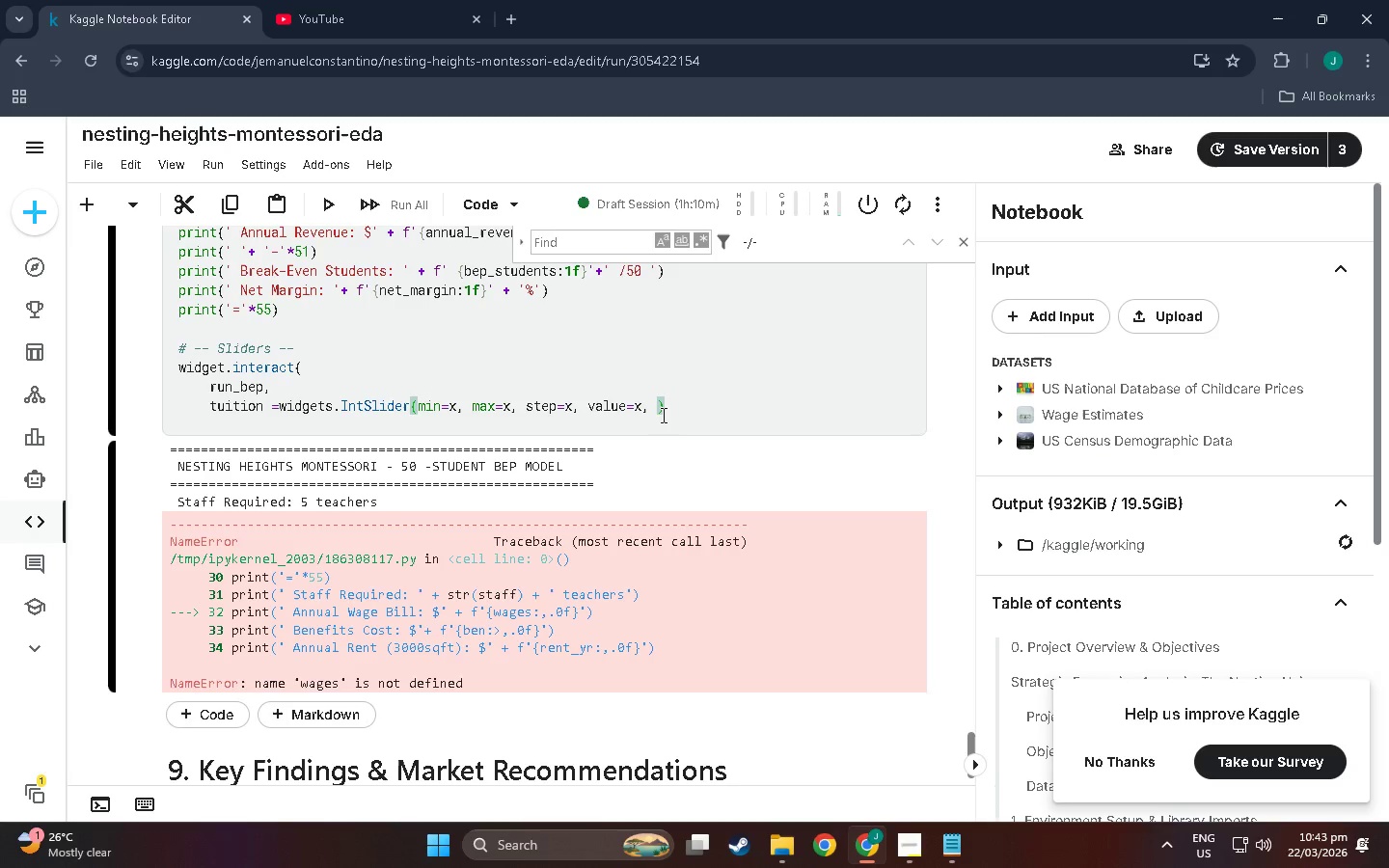 
key(Backspace)
 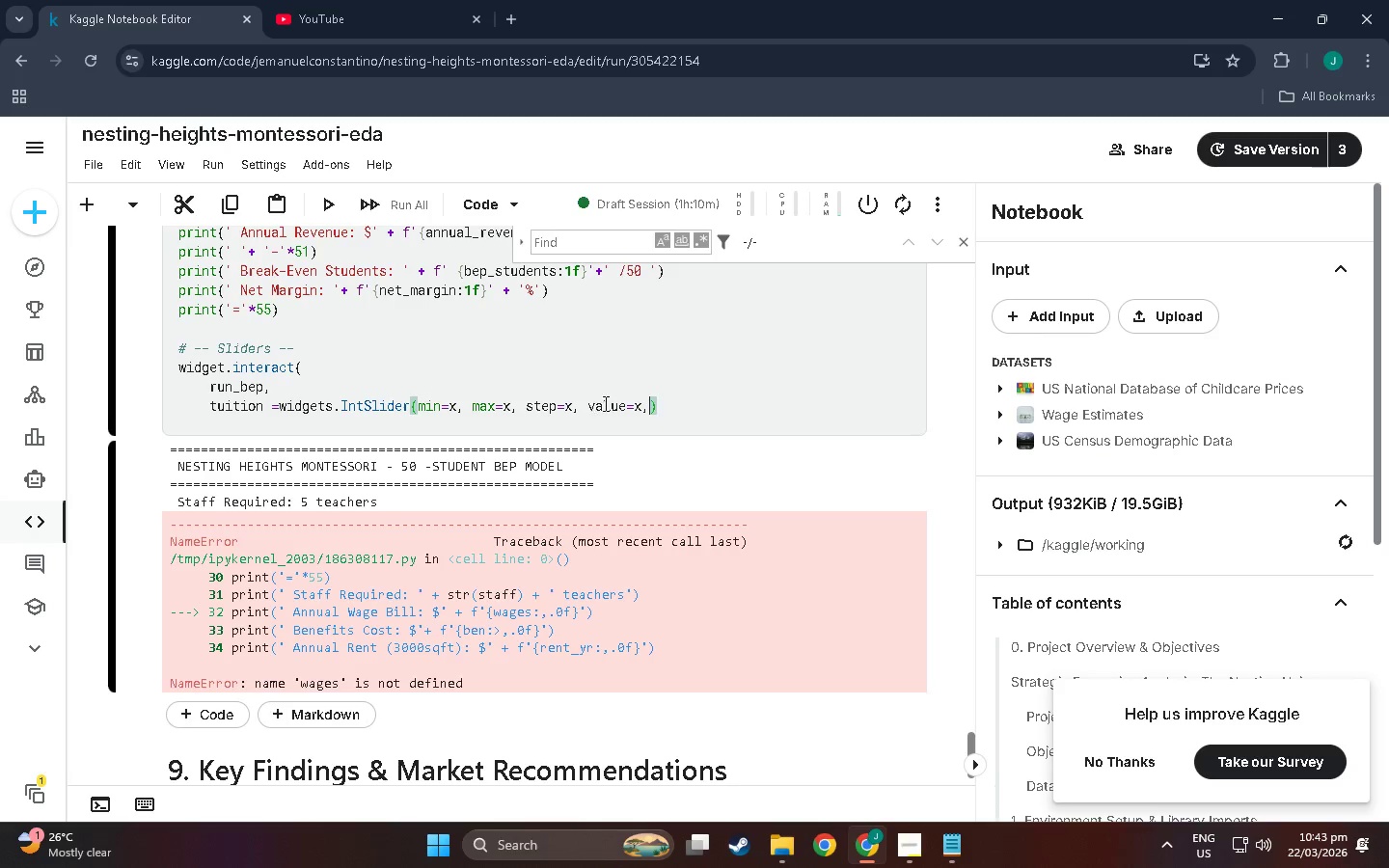 
wait(26.48)
 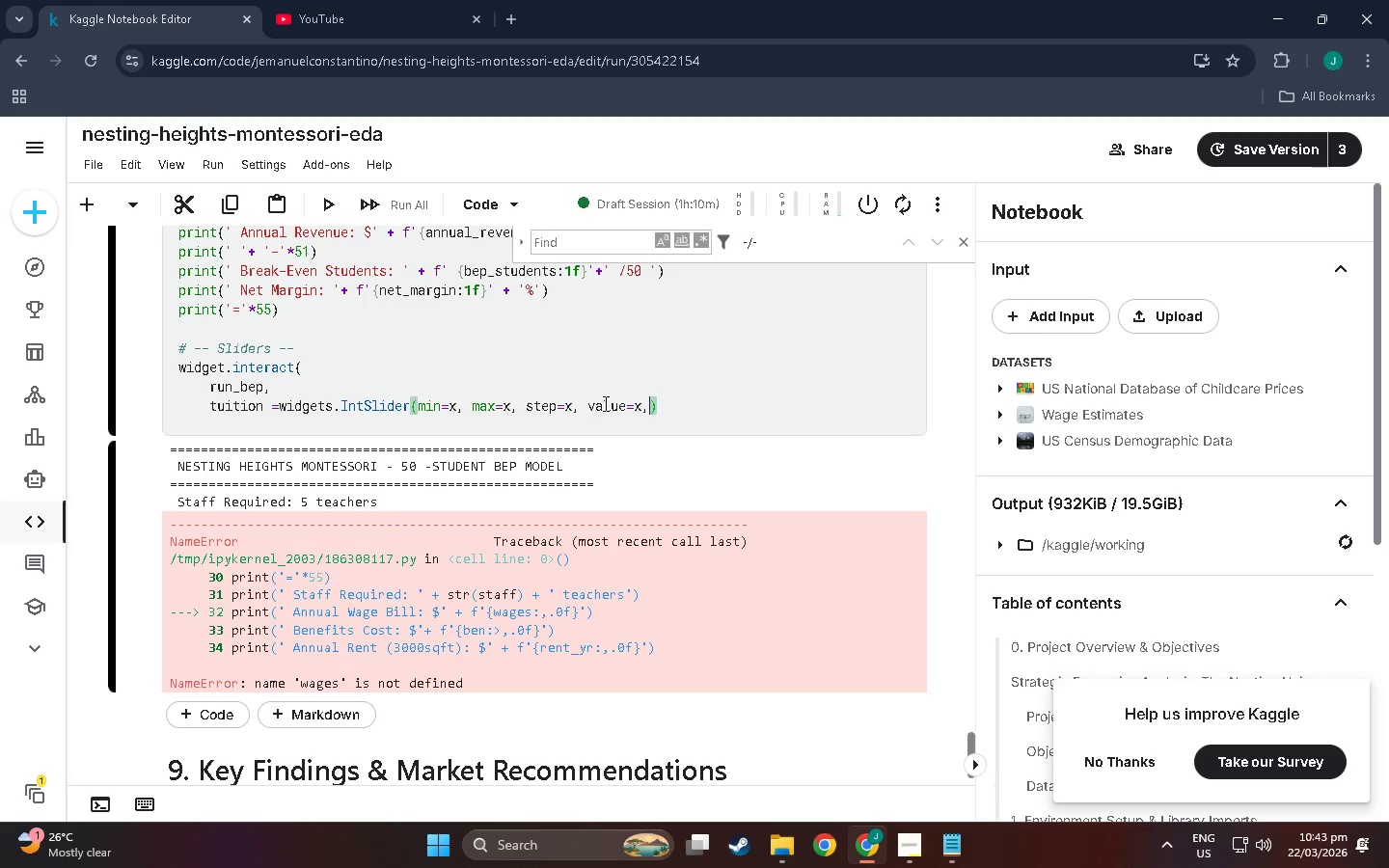 
type( desciption=x)
 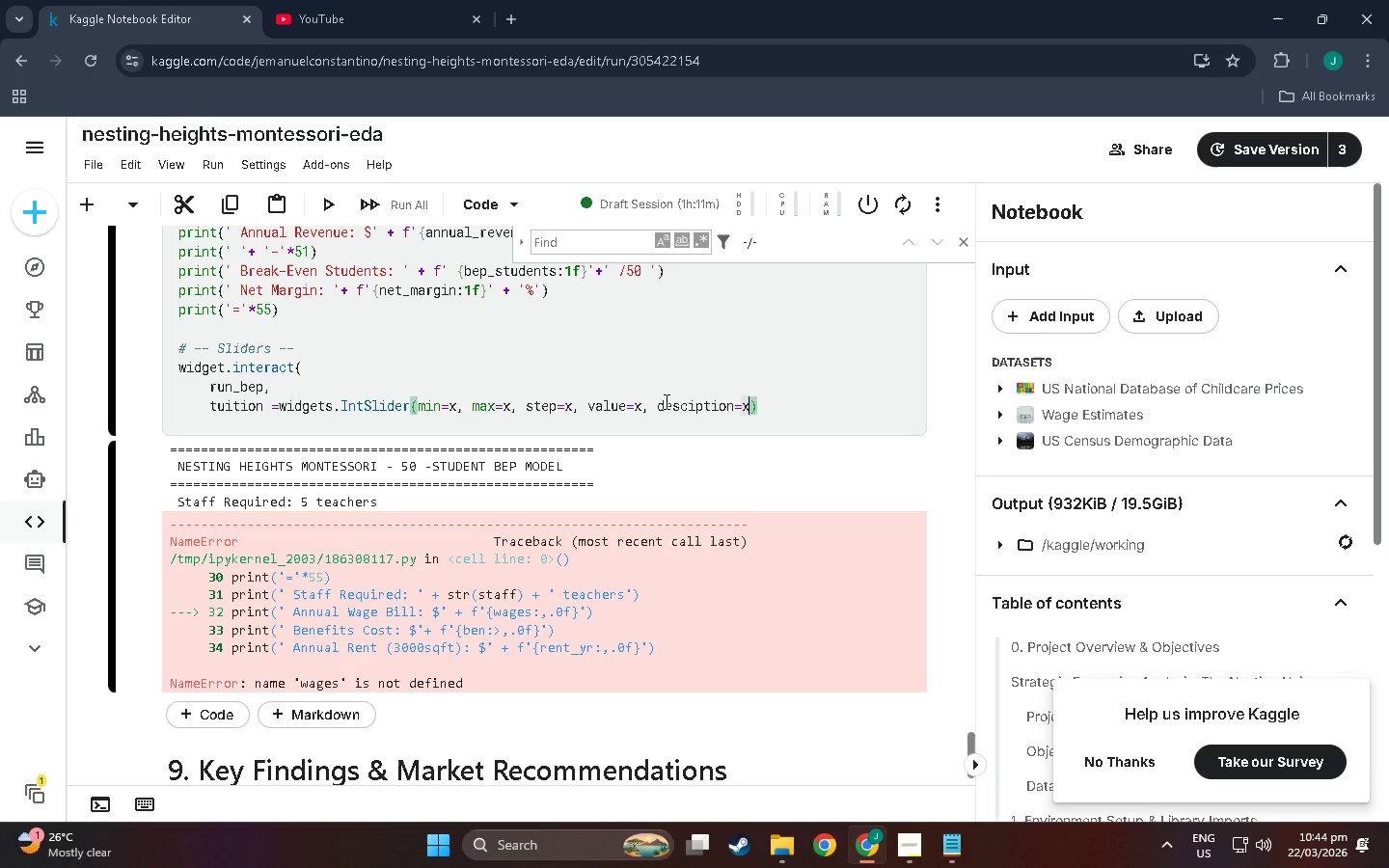 
wait(6.76)
 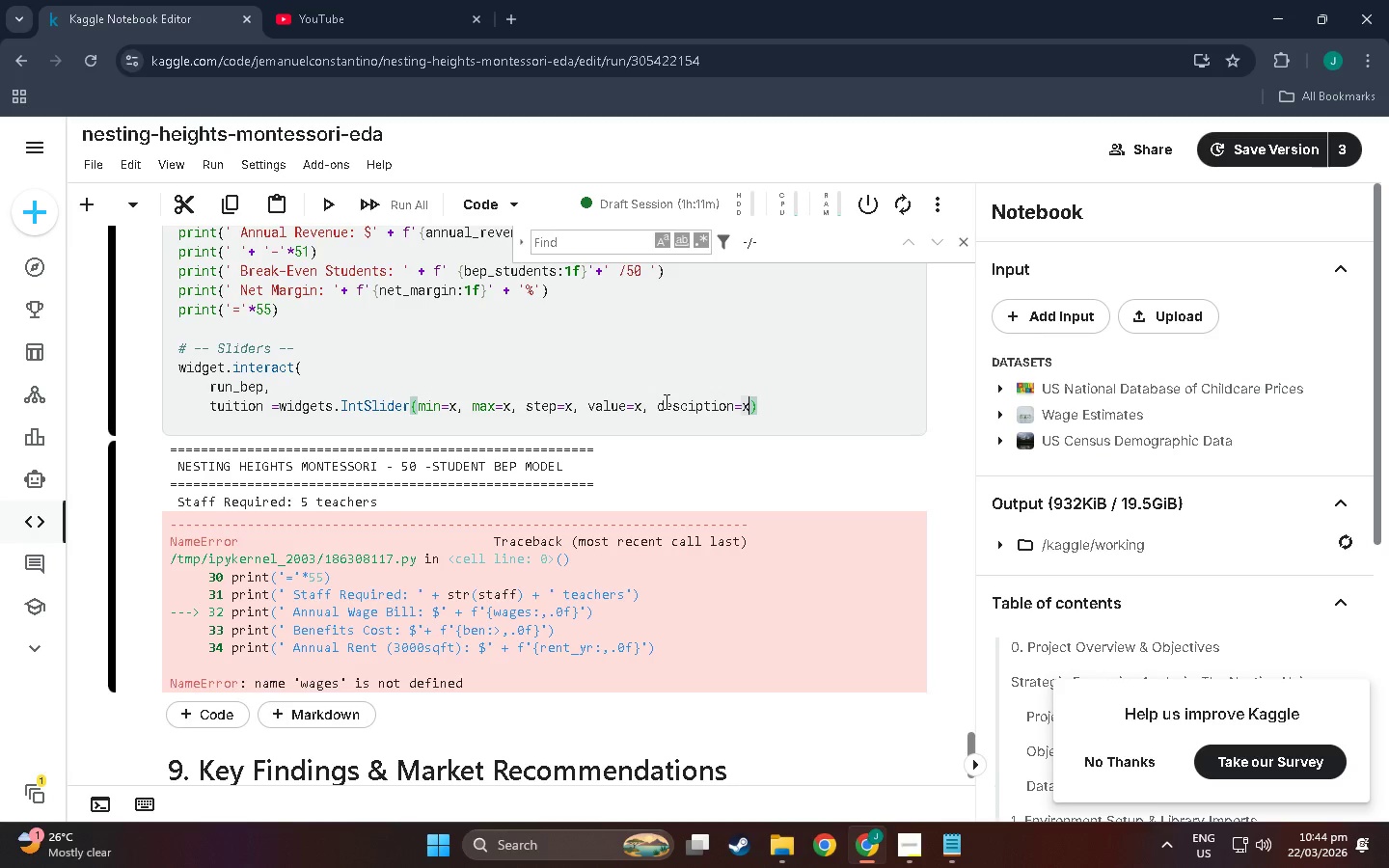 
key(Backspace)
 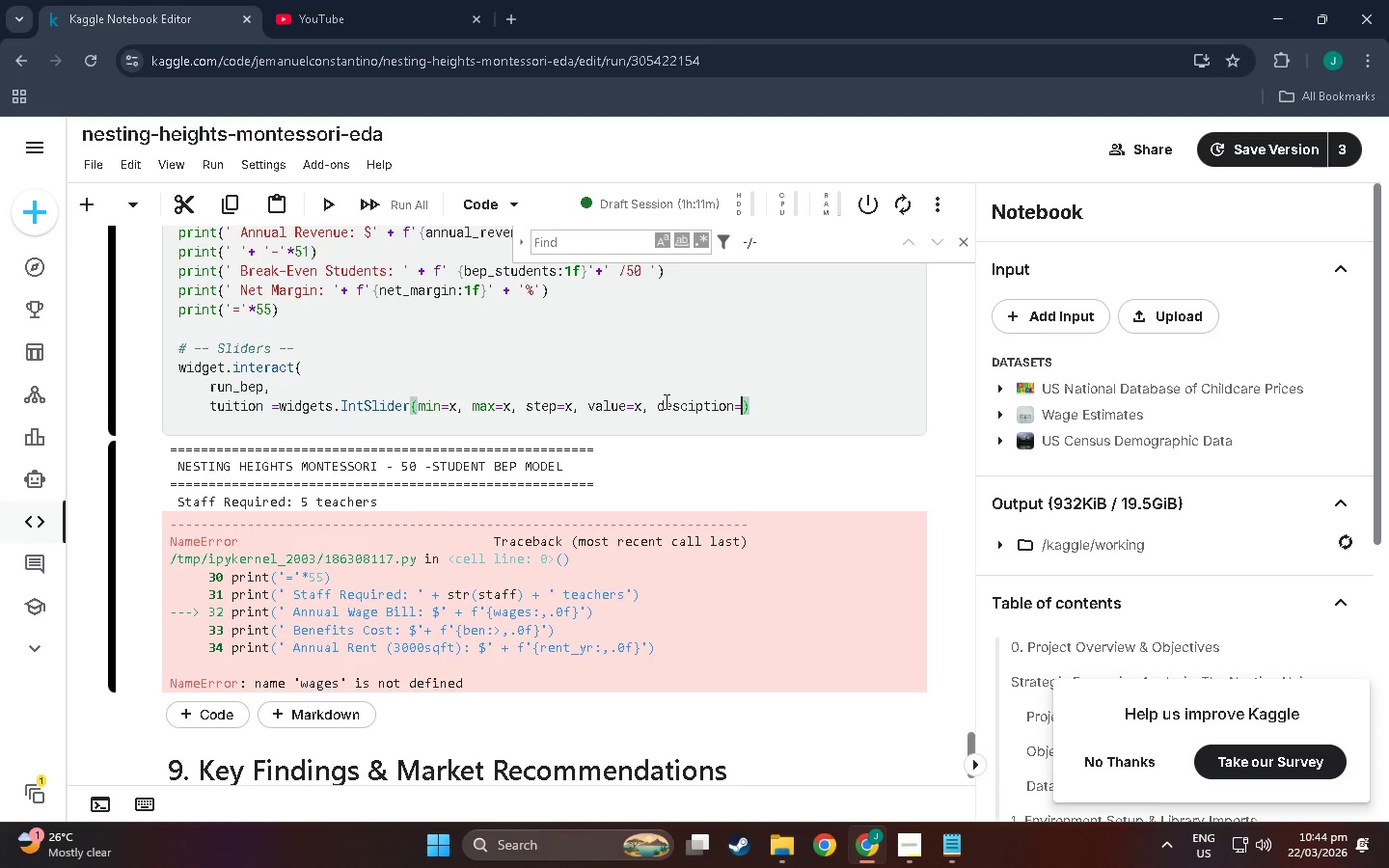 
key(Quote)
 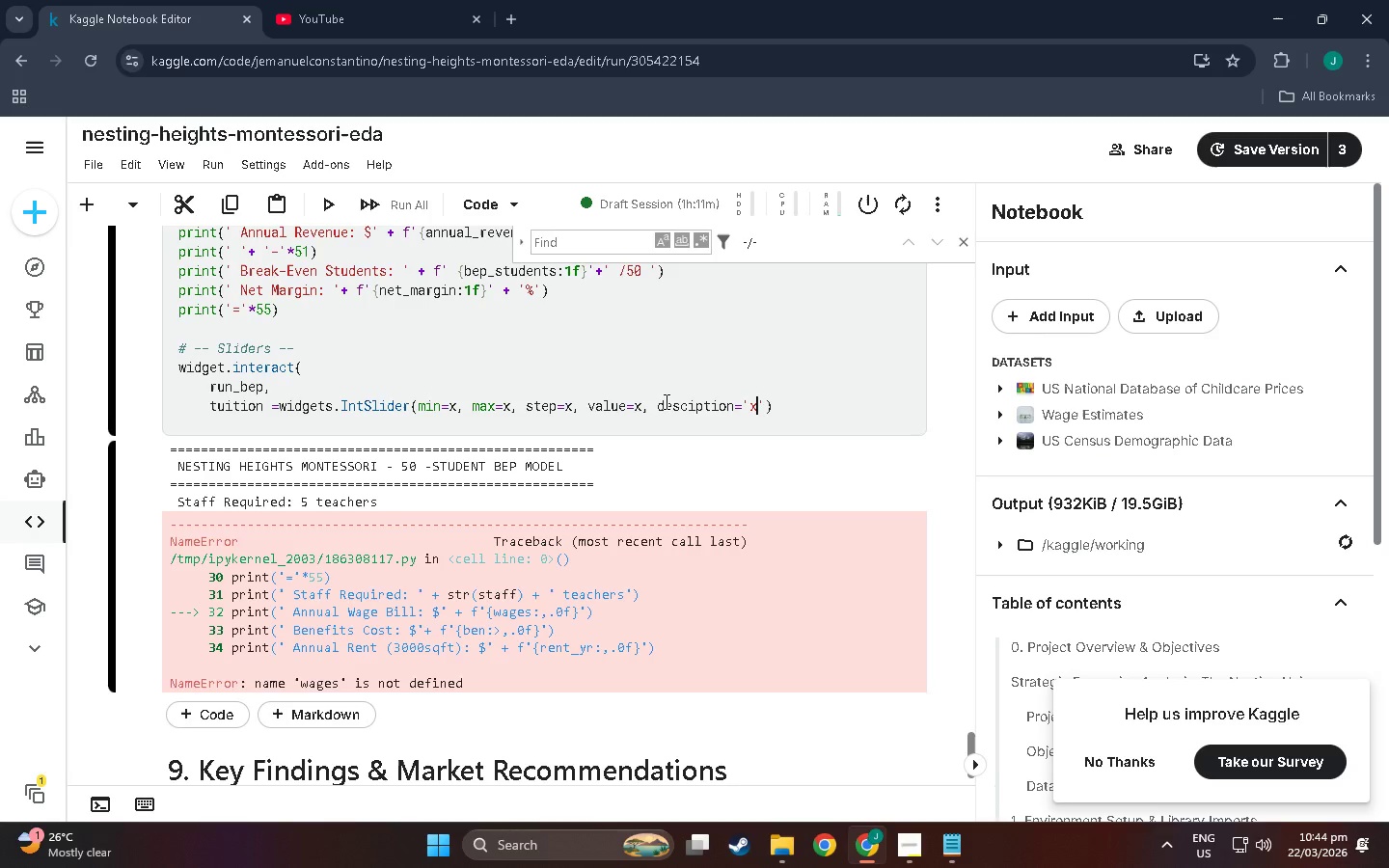 
key(X)
 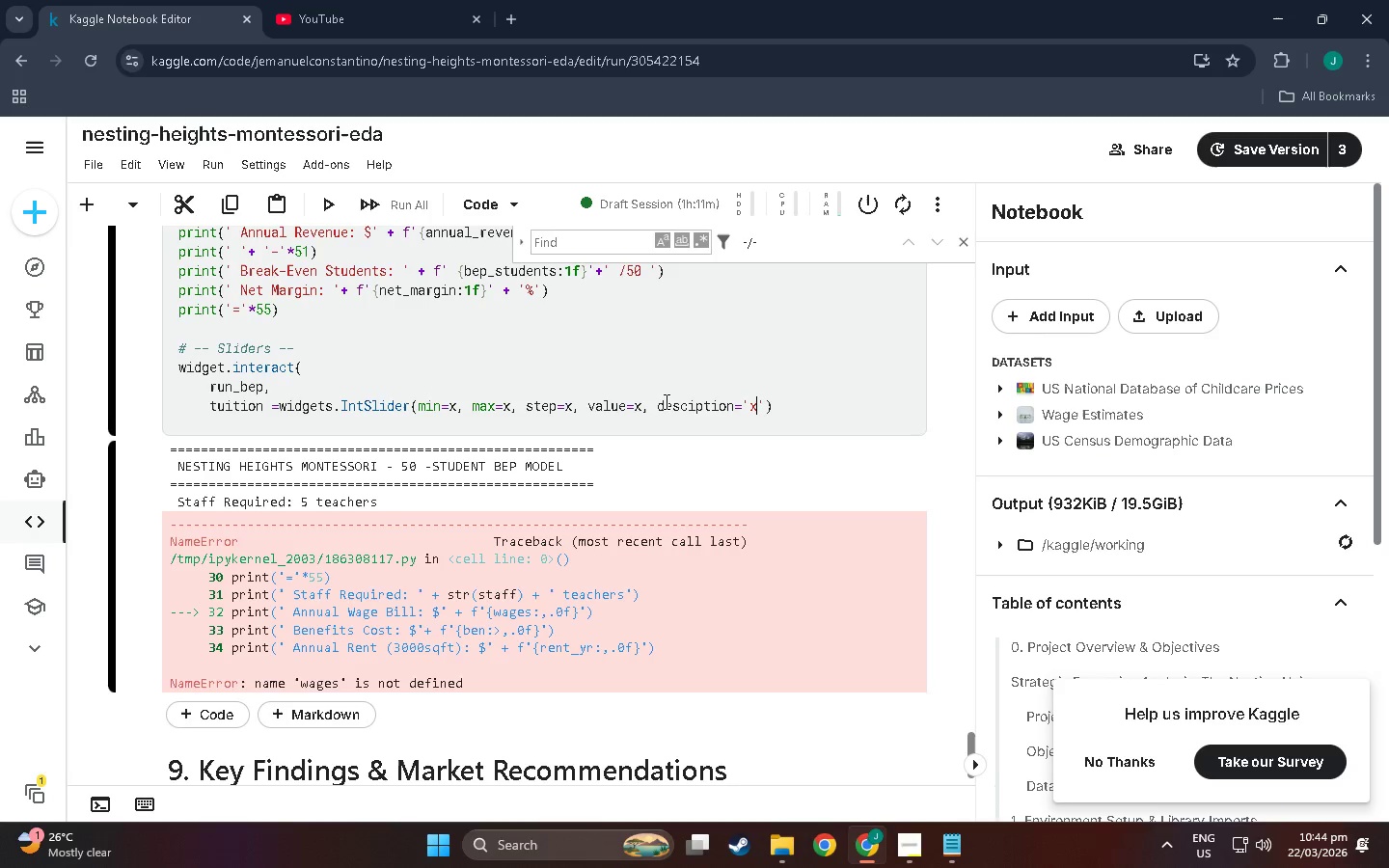 
key(ArrowRight)
 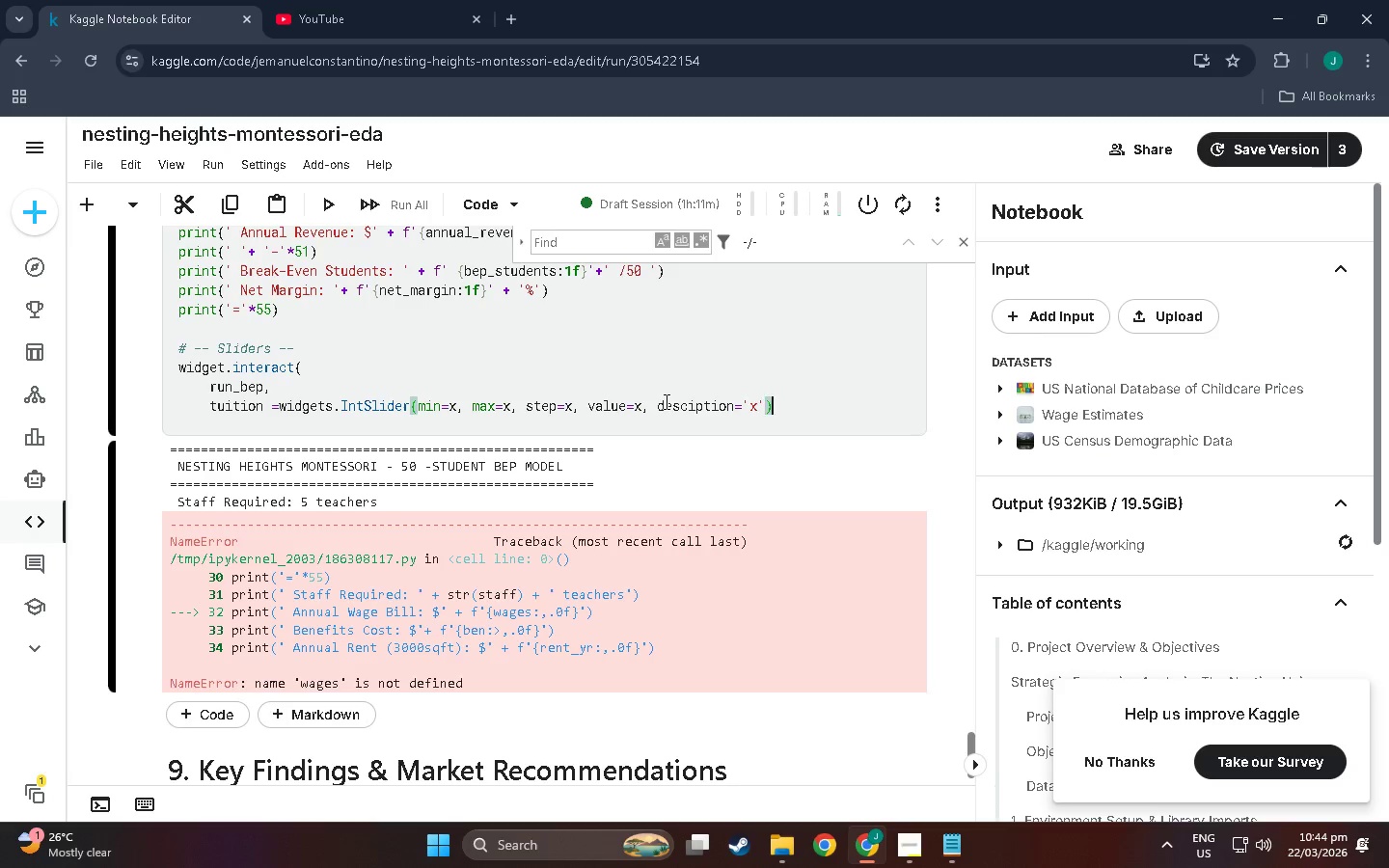 
key(ArrowRight)
 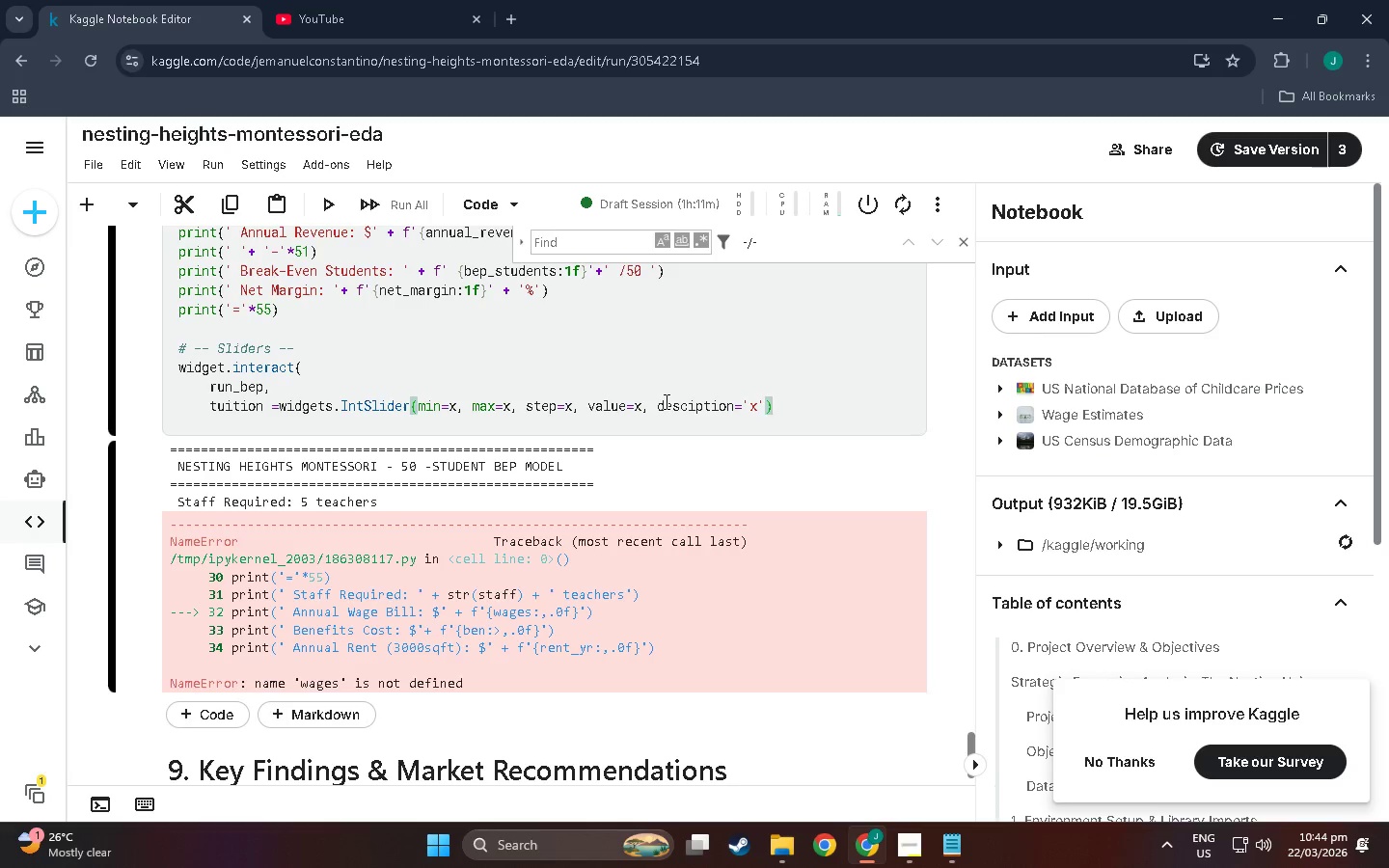 
key(Comma)
 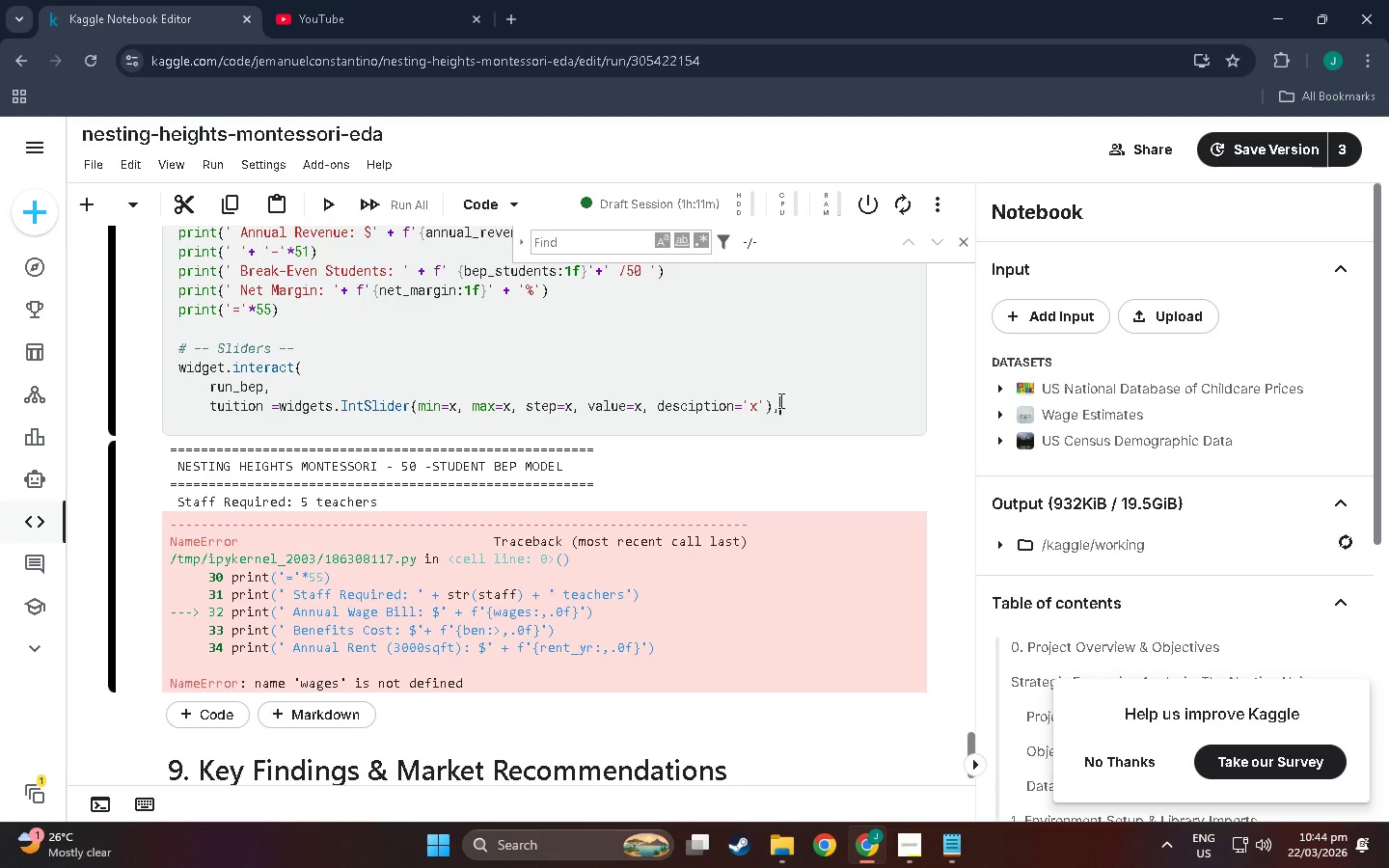 
left_click_drag(start_coordinate=[784, 412], to_coordinate=[211, 400])
 